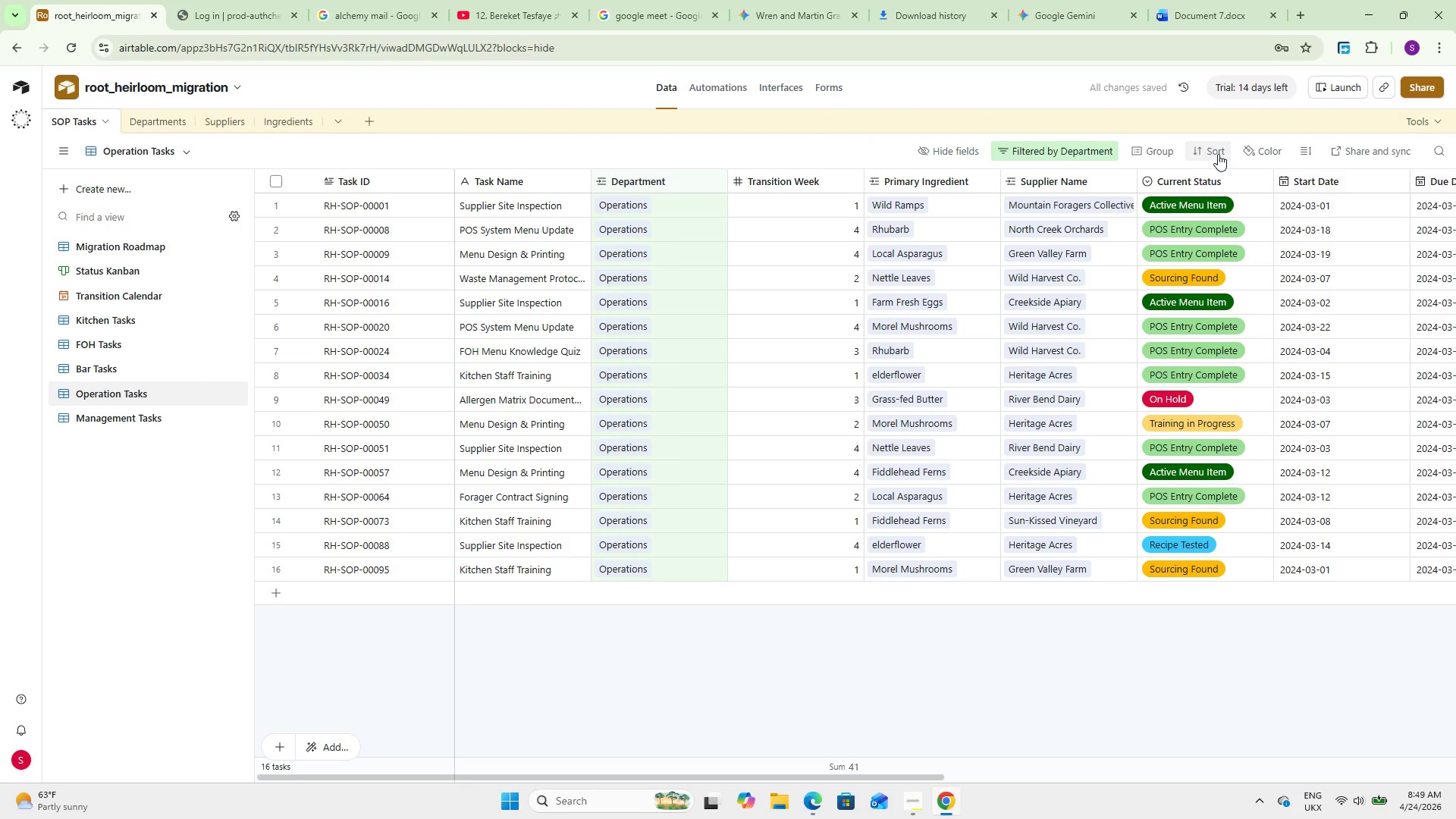 
left_click([1163, 153])
 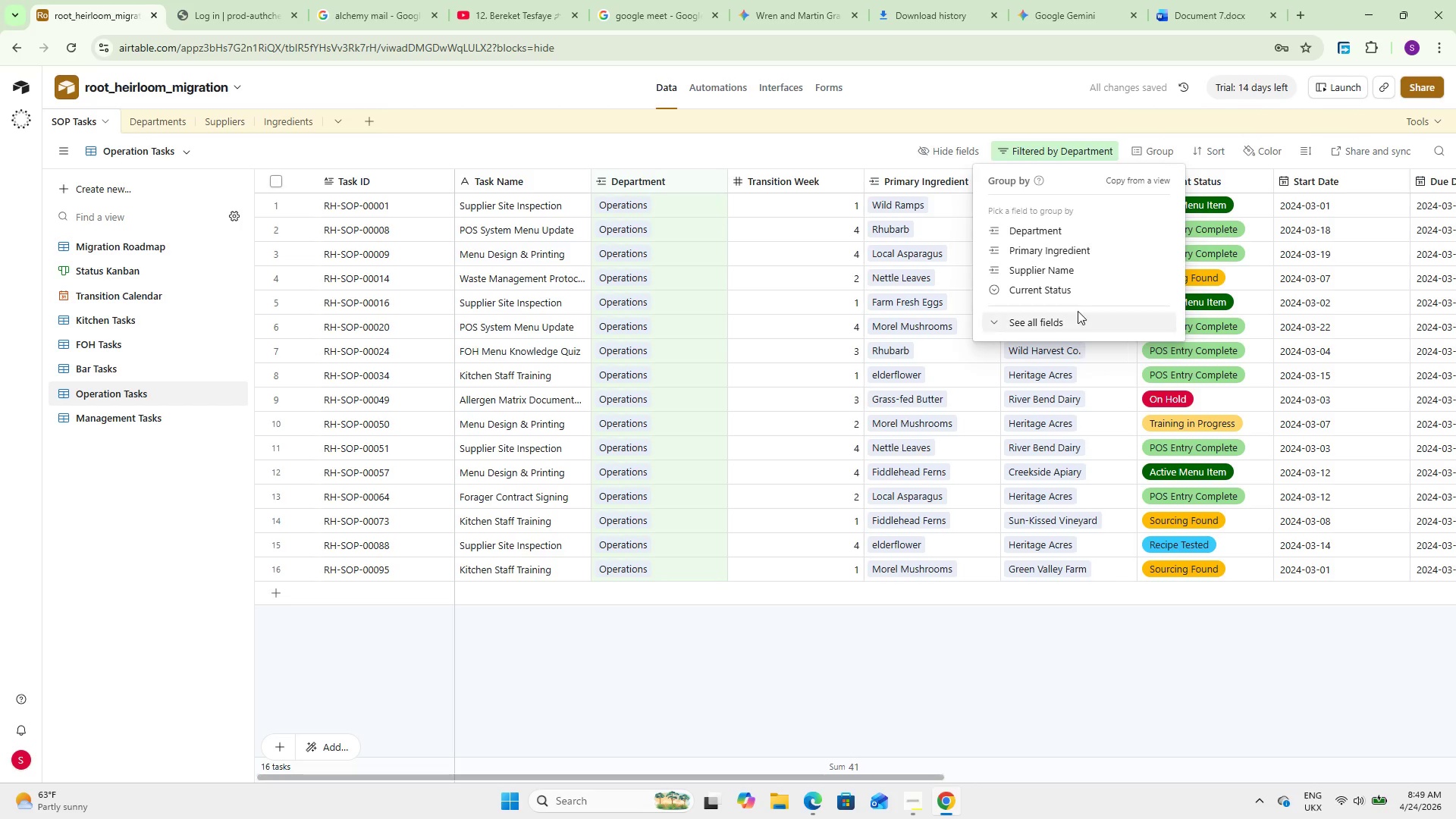 
scroll: coordinate [1074, 295], scroll_direction: up, amount: 2.0
 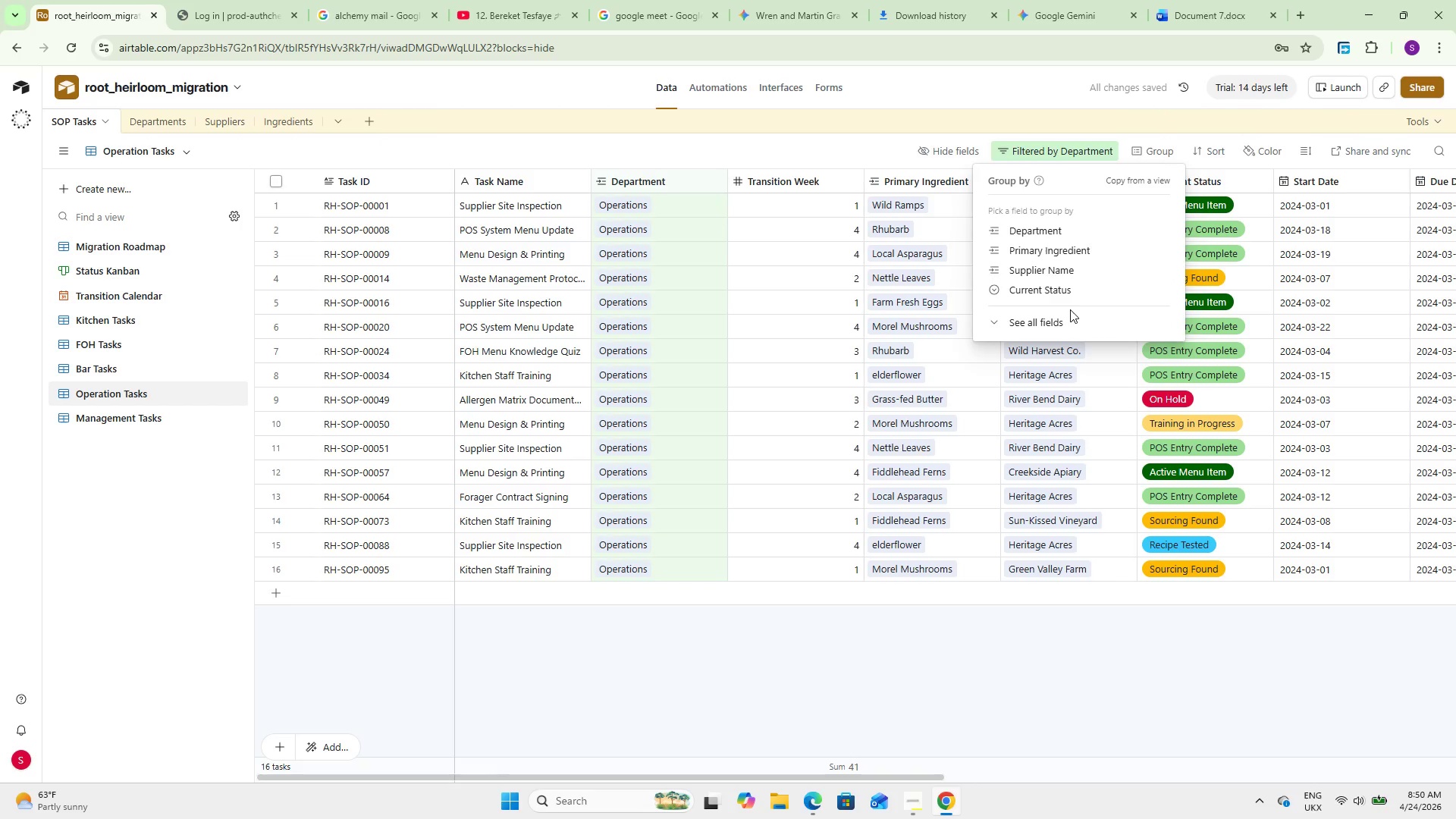 
left_click([1070, 309])
 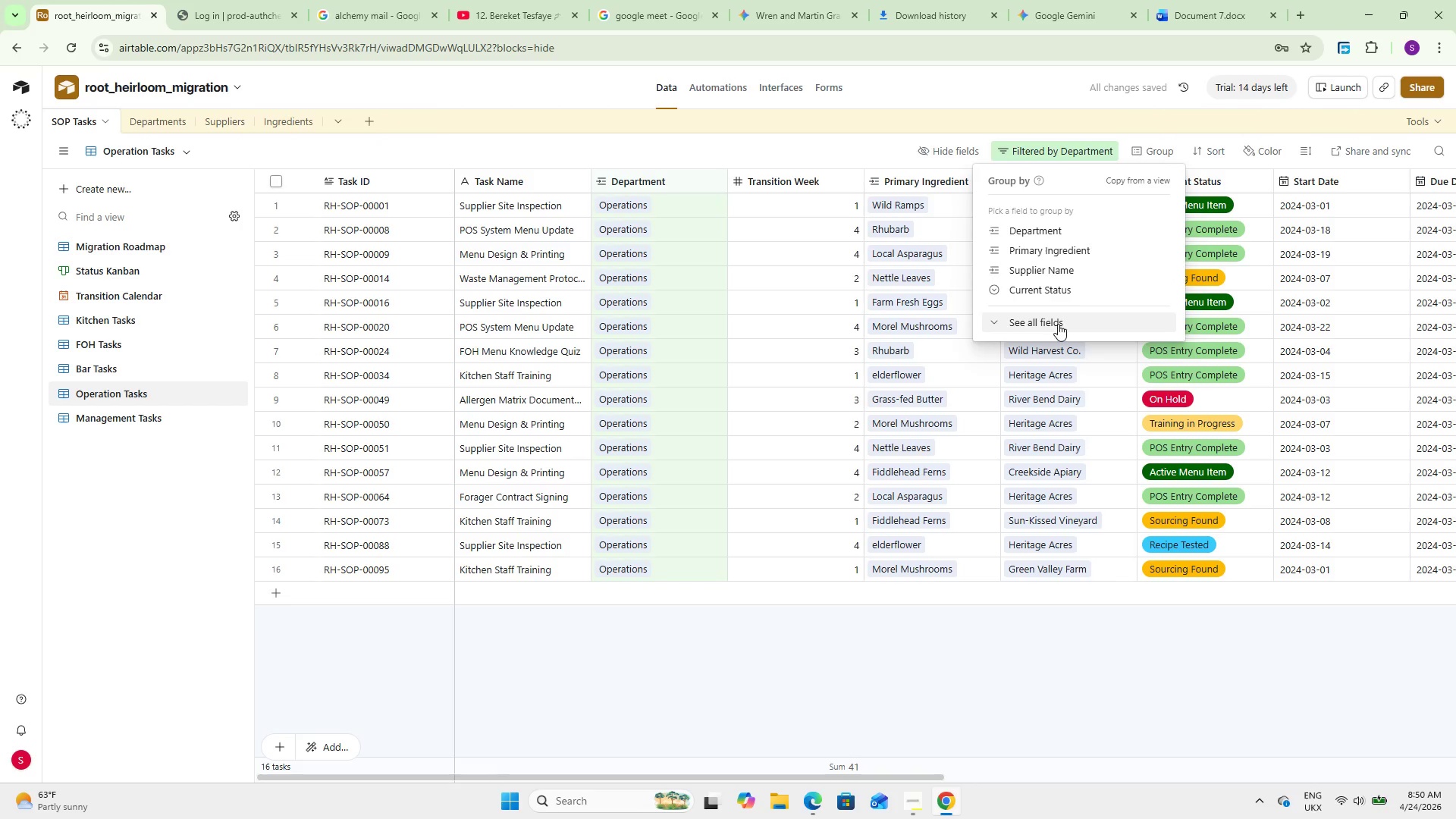 
left_click([1057, 325])
 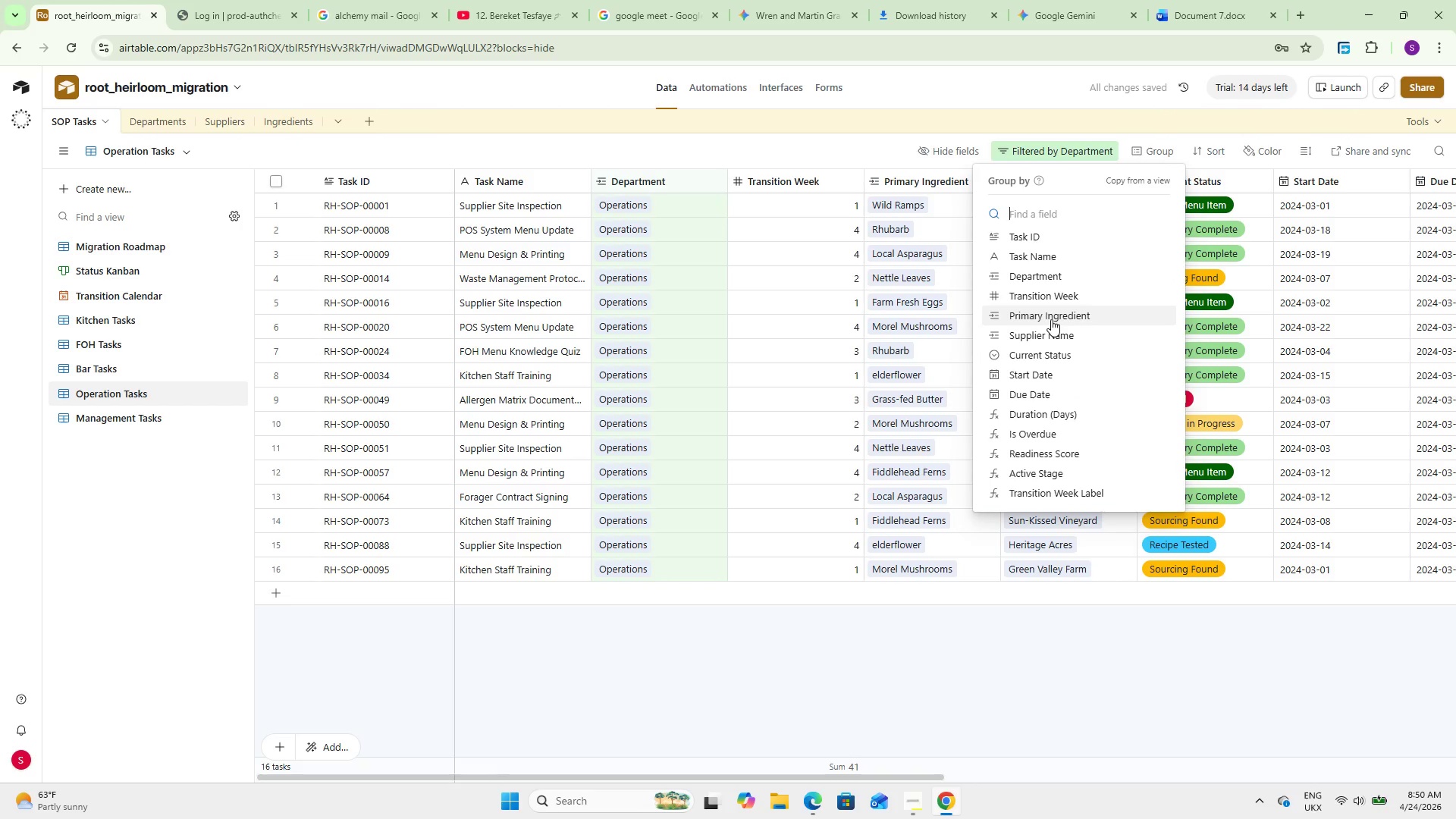 
scroll: coordinate [1051, 319], scroll_direction: down, amount: 8.0
 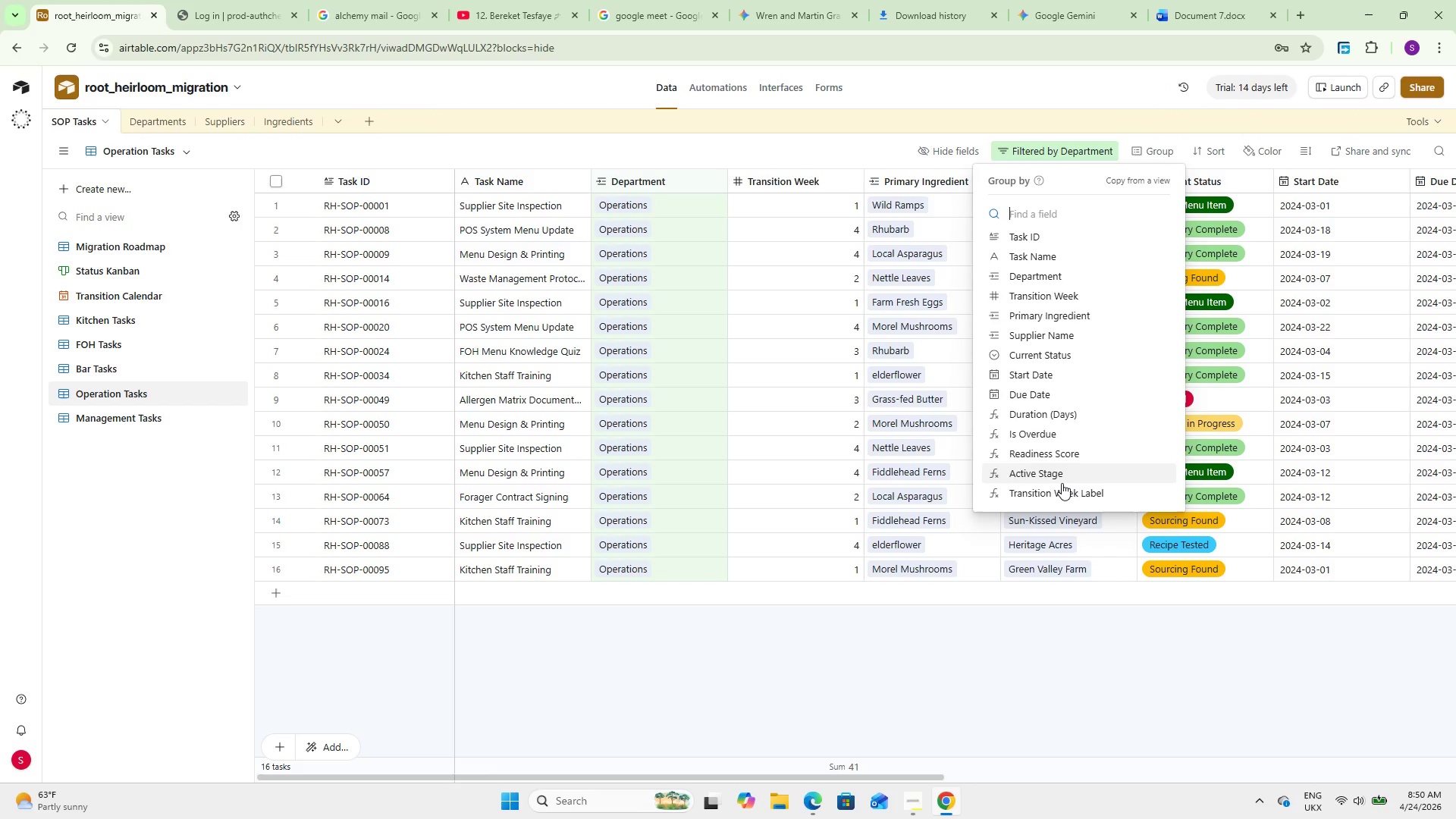 
left_click([1060, 488])
 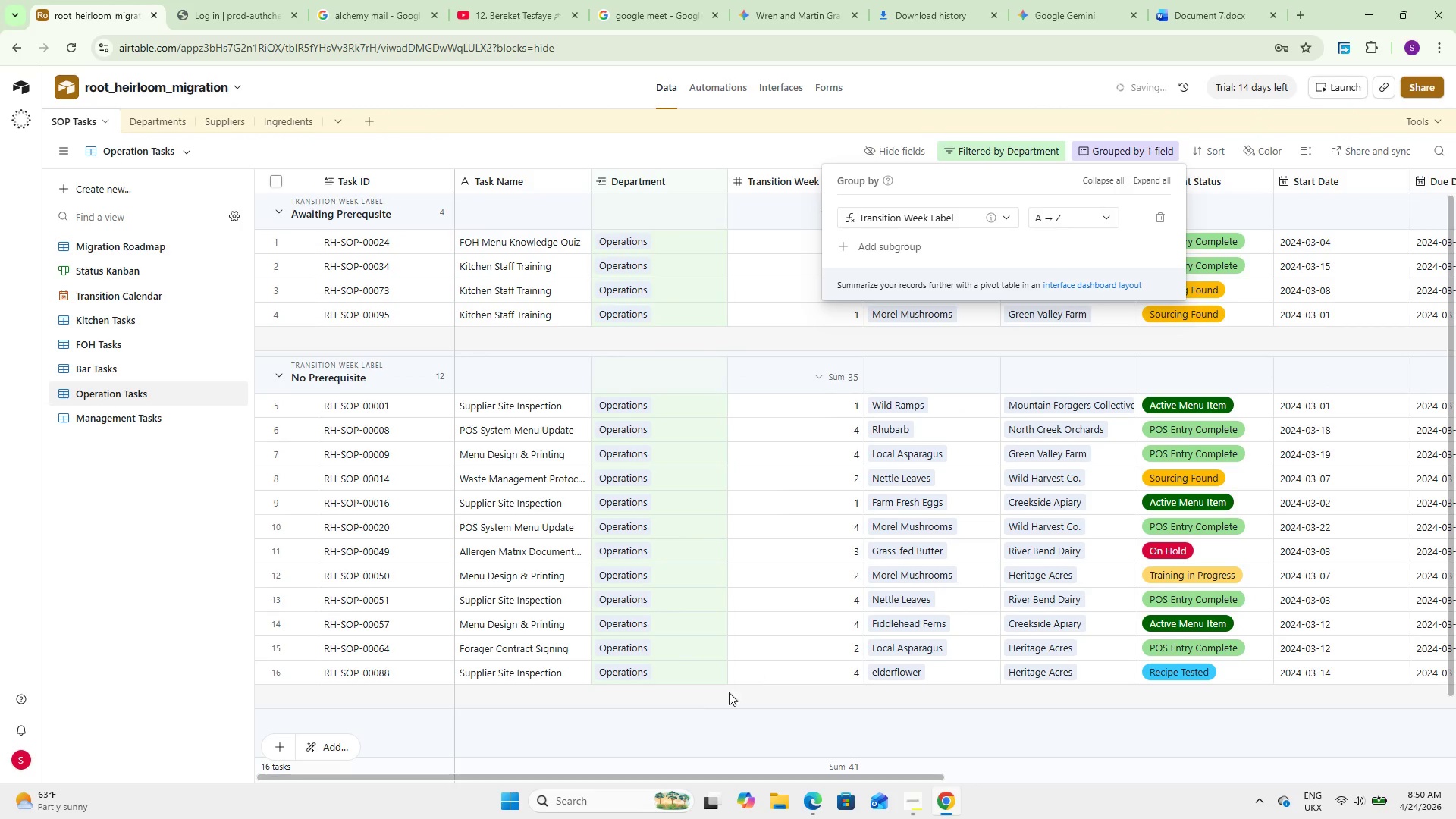 
left_click([655, 730])
 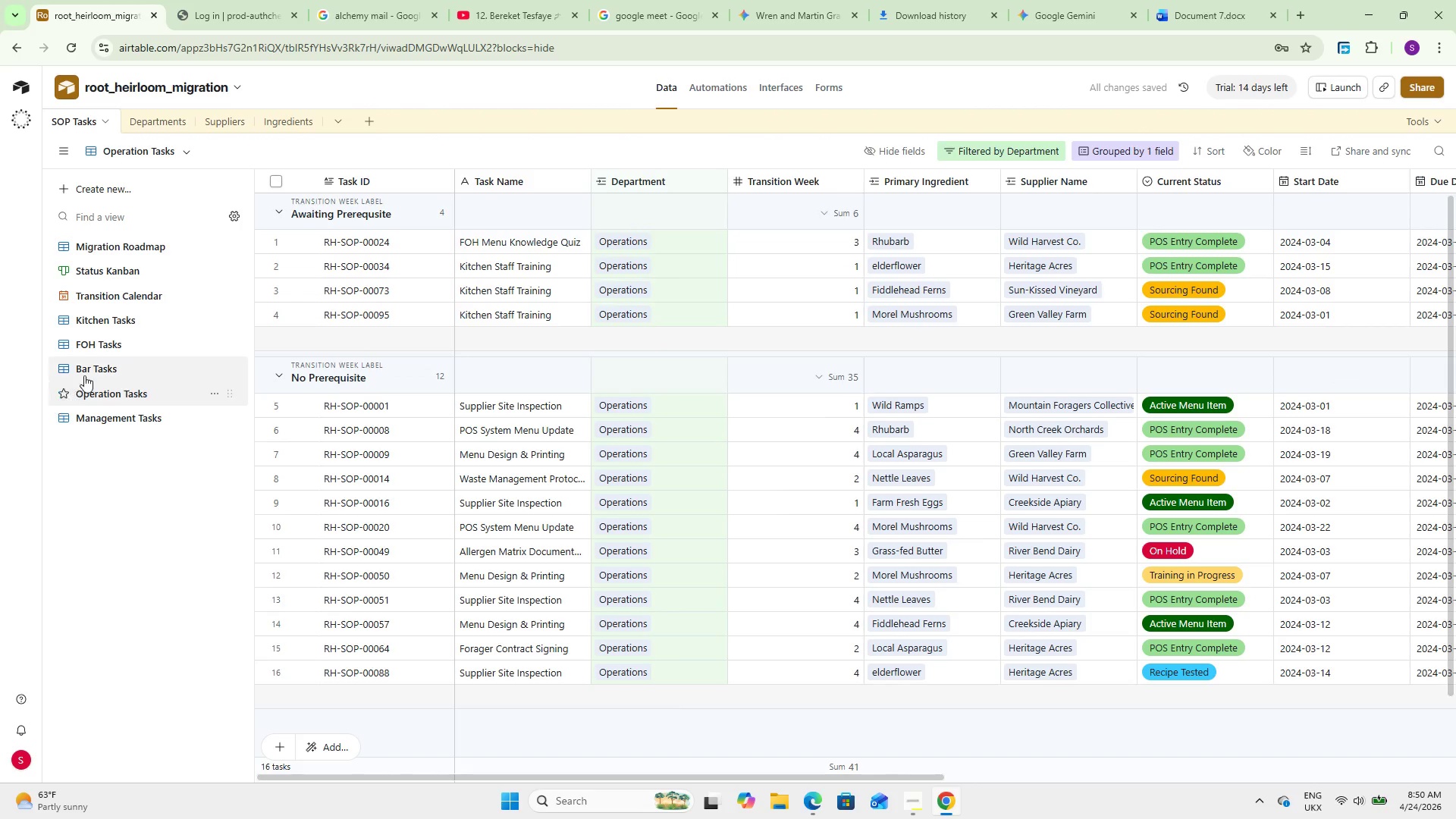 
left_click([93, 369])
 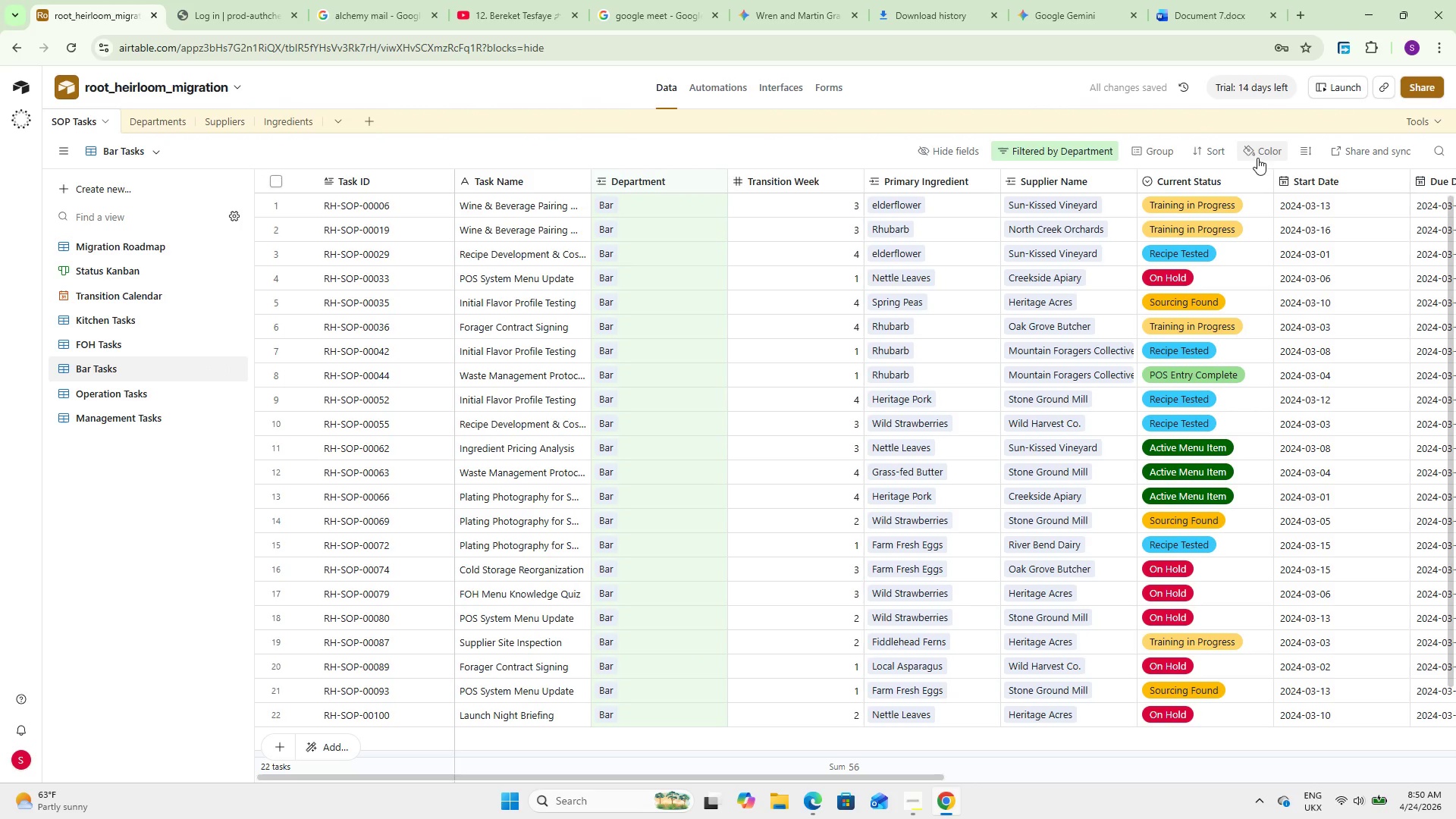 
left_click([1169, 153])
 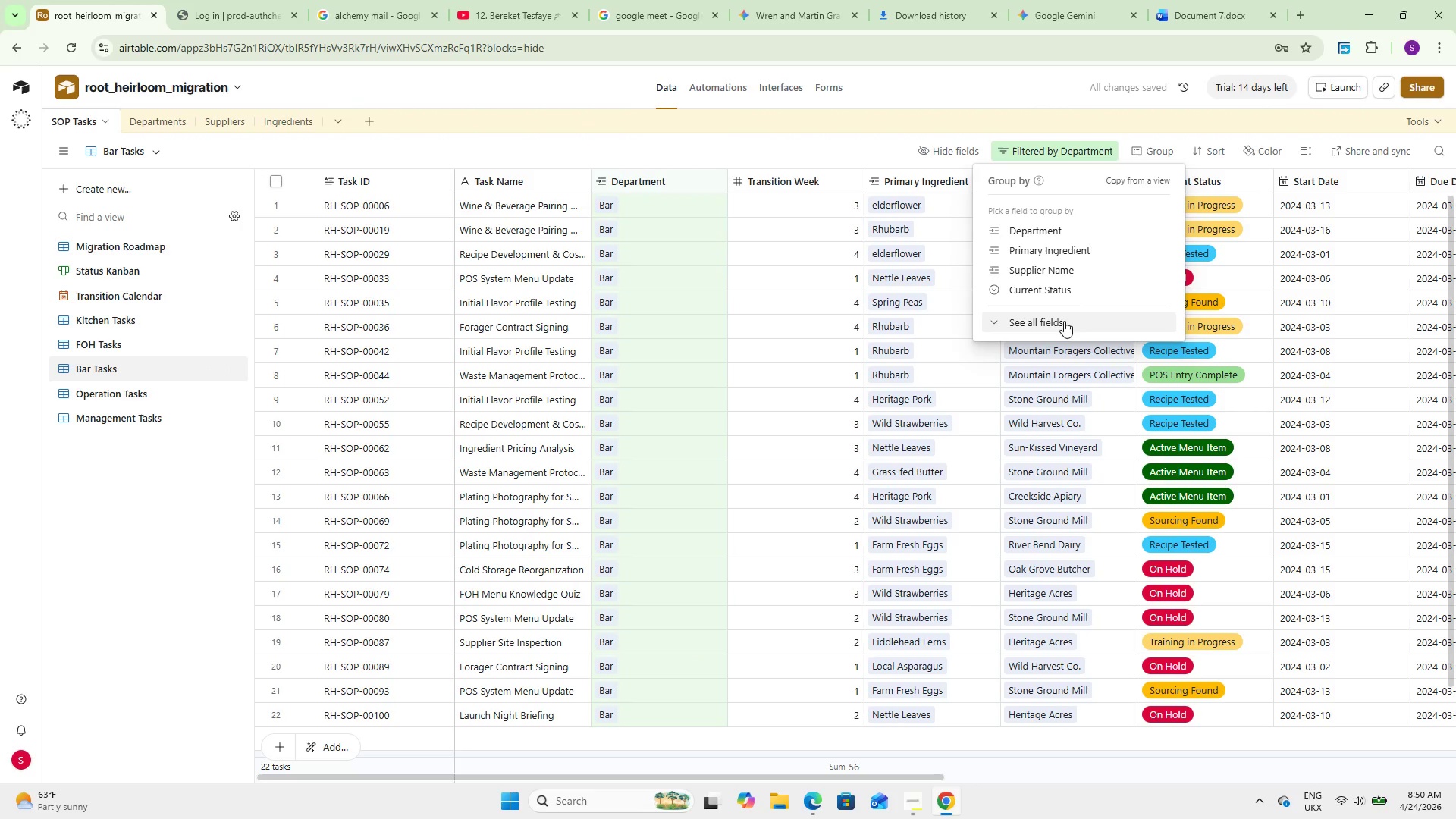 
left_click([1055, 313])
 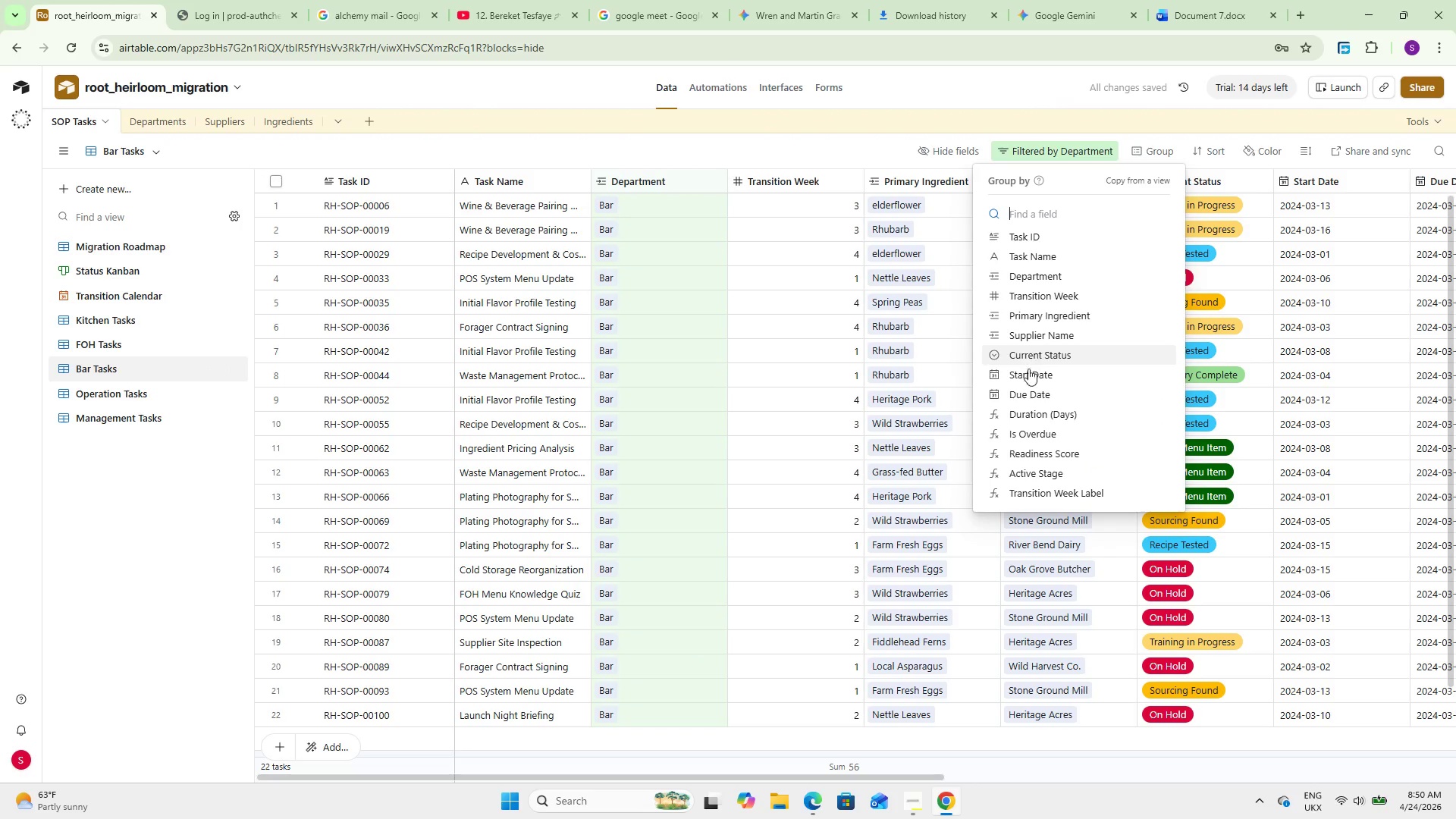 
scroll: coordinate [1023, 388], scroll_direction: down, amount: 8.0
 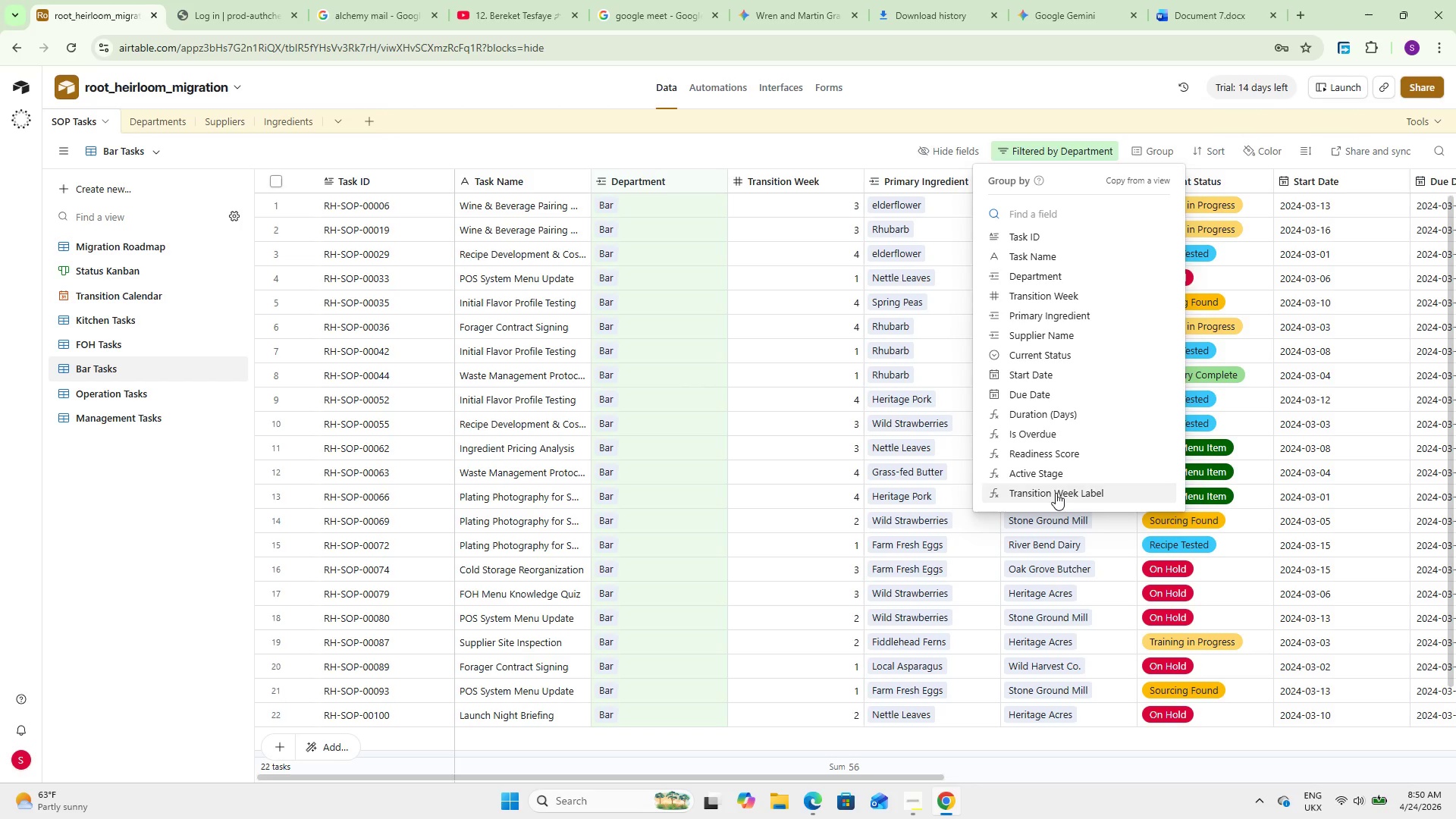 
left_click([1056, 494])
 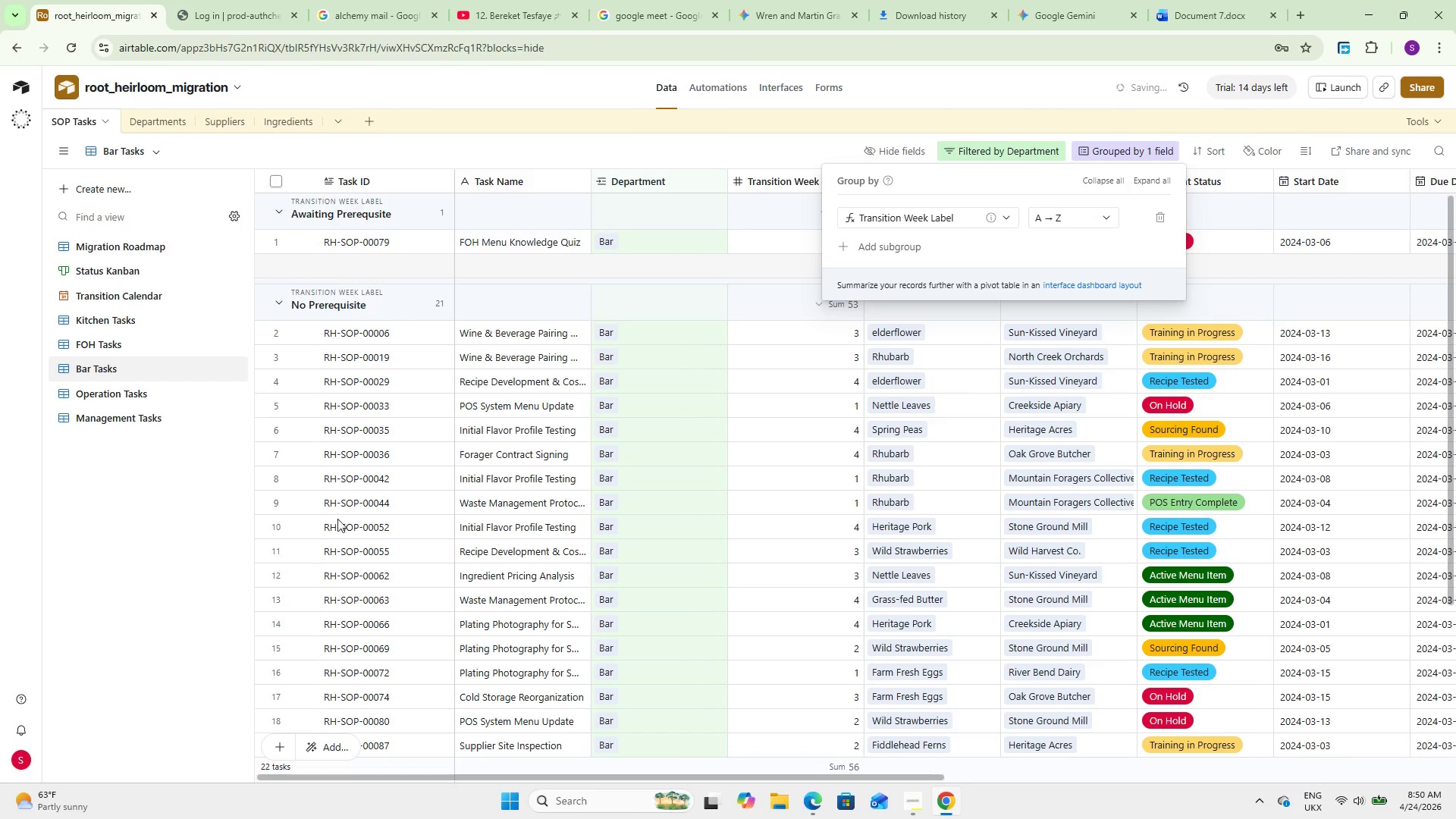 
left_click([220, 561])
 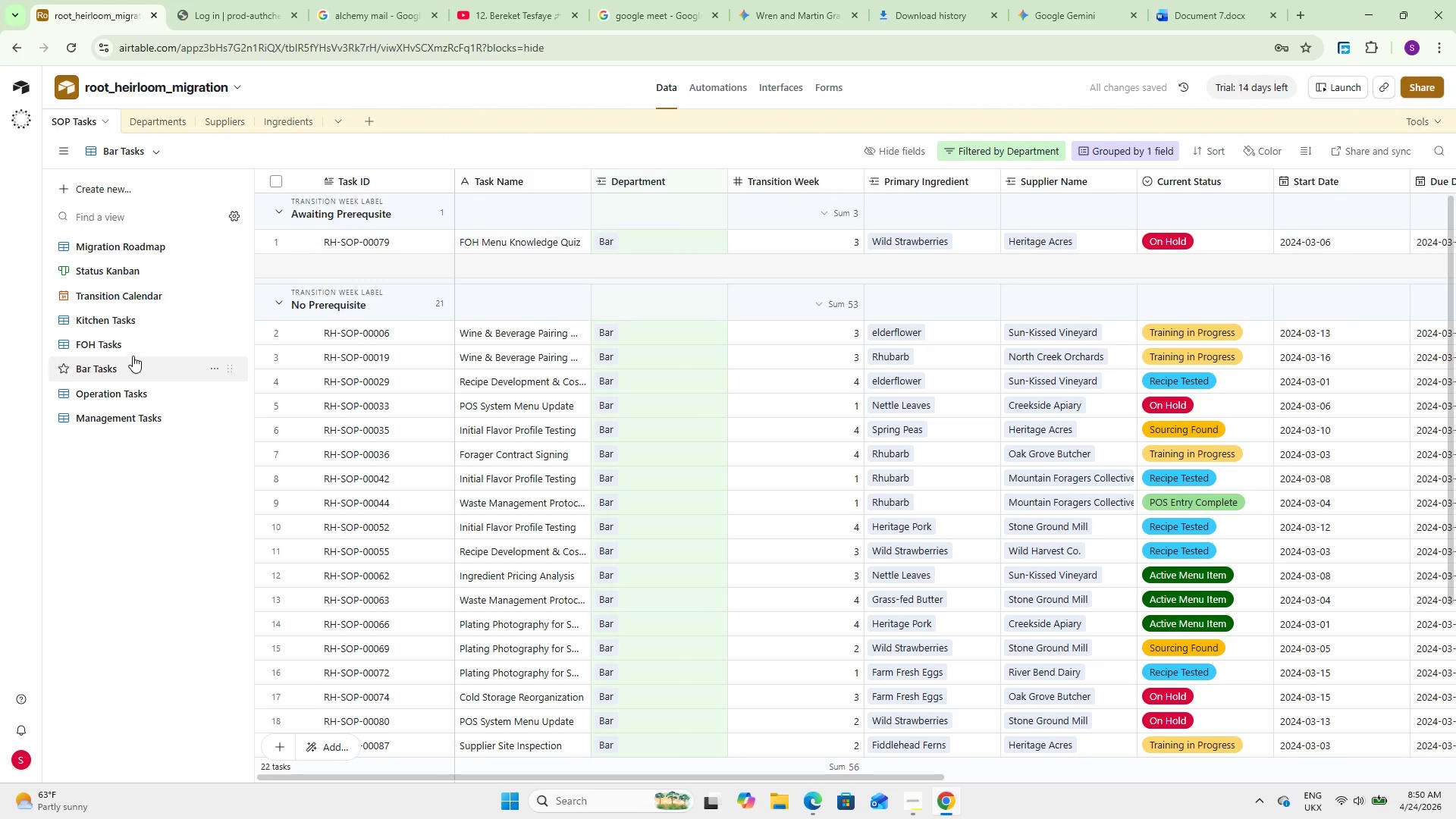 
left_click([137, 347])
 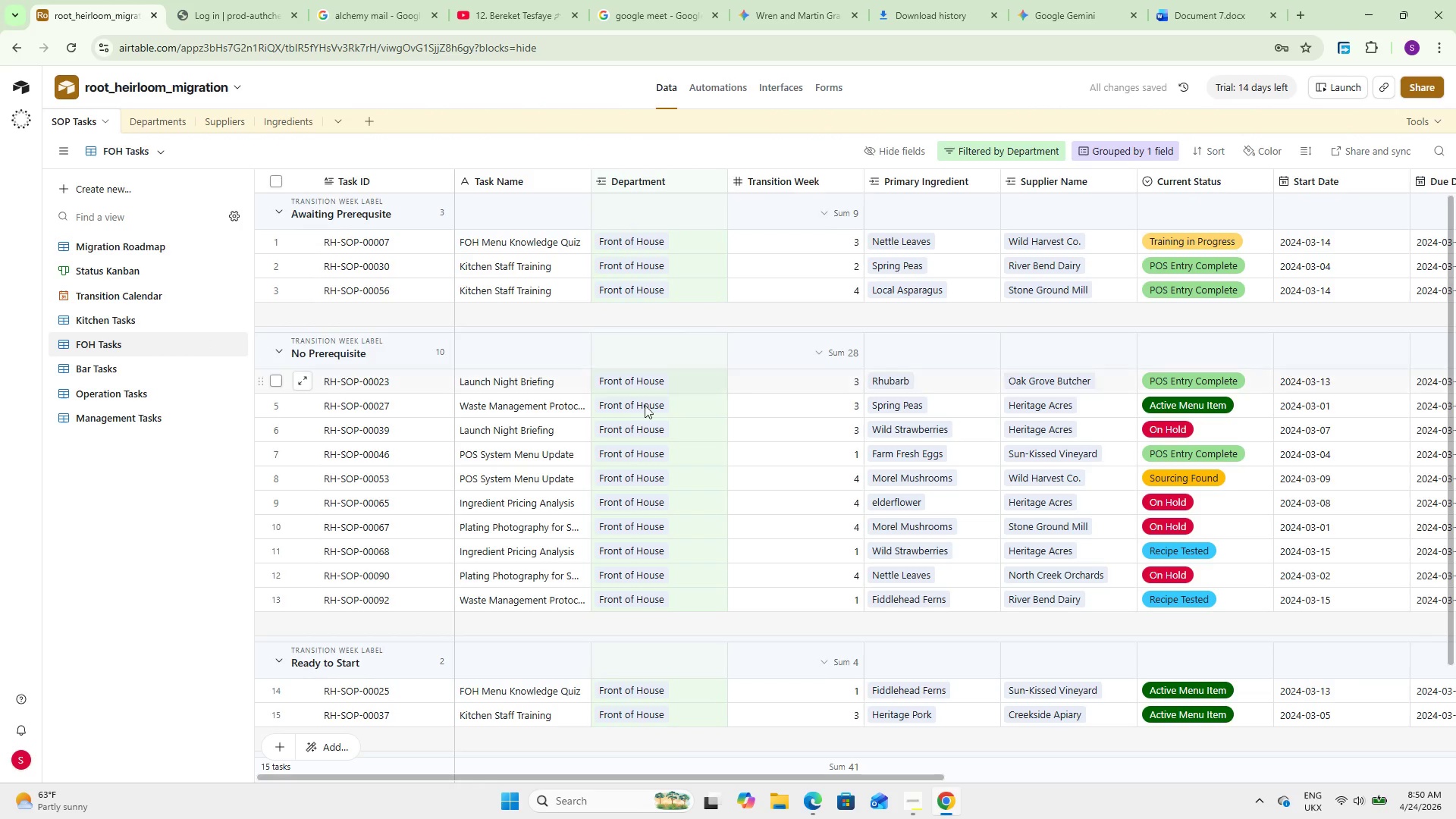 
left_click([106, 414])
 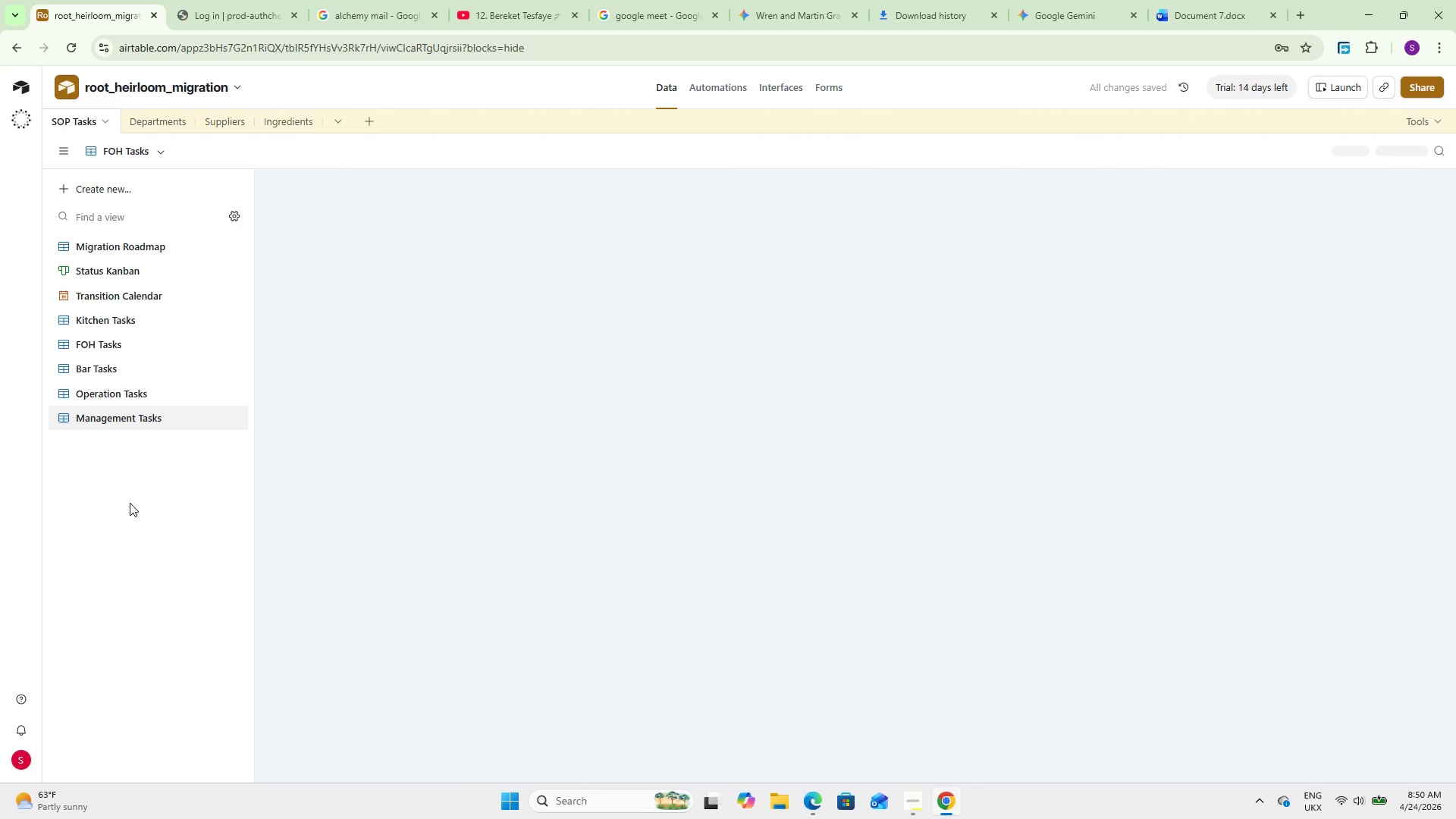 
left_click([130, 503])
 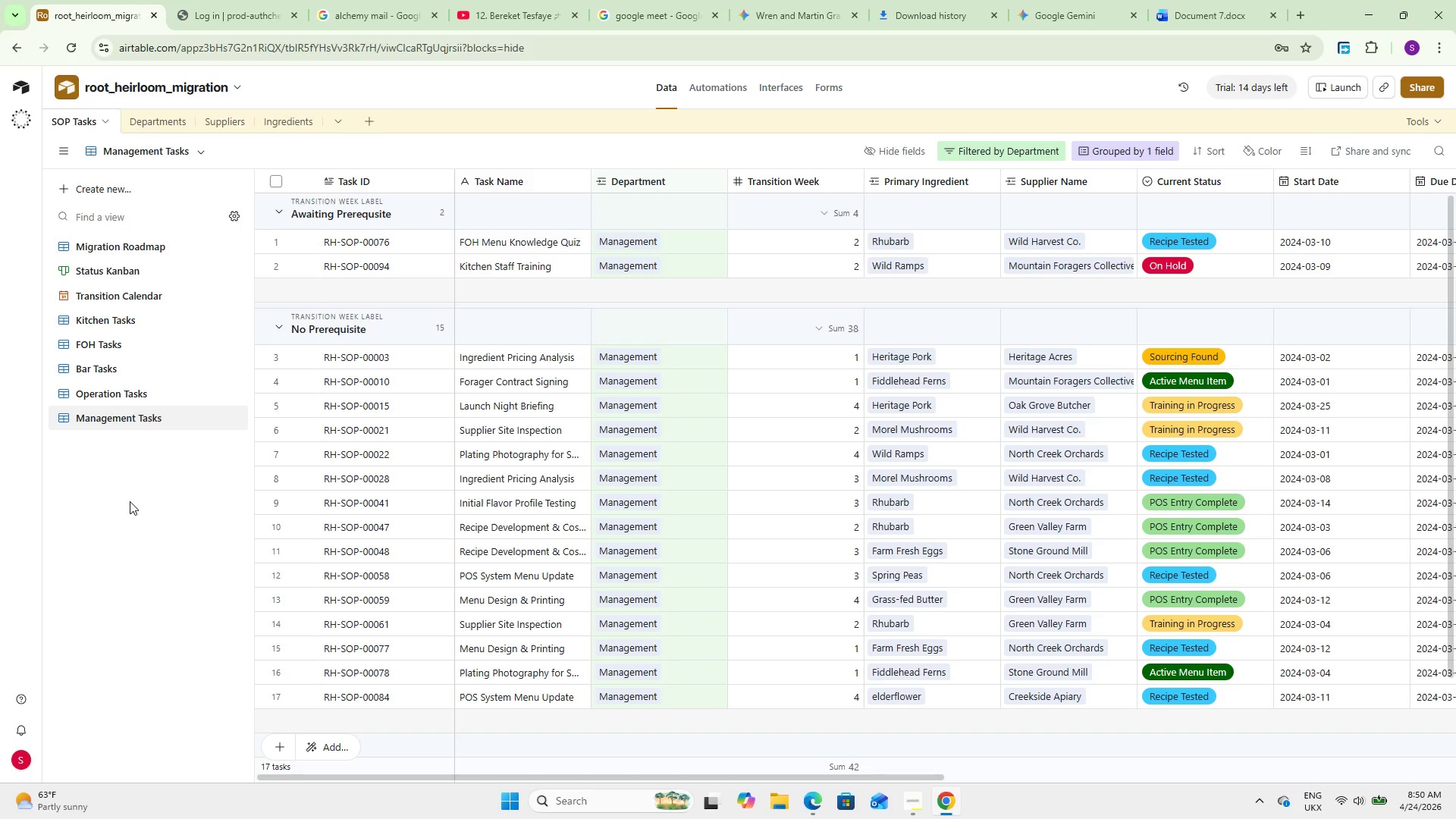 
wait(5.81)
 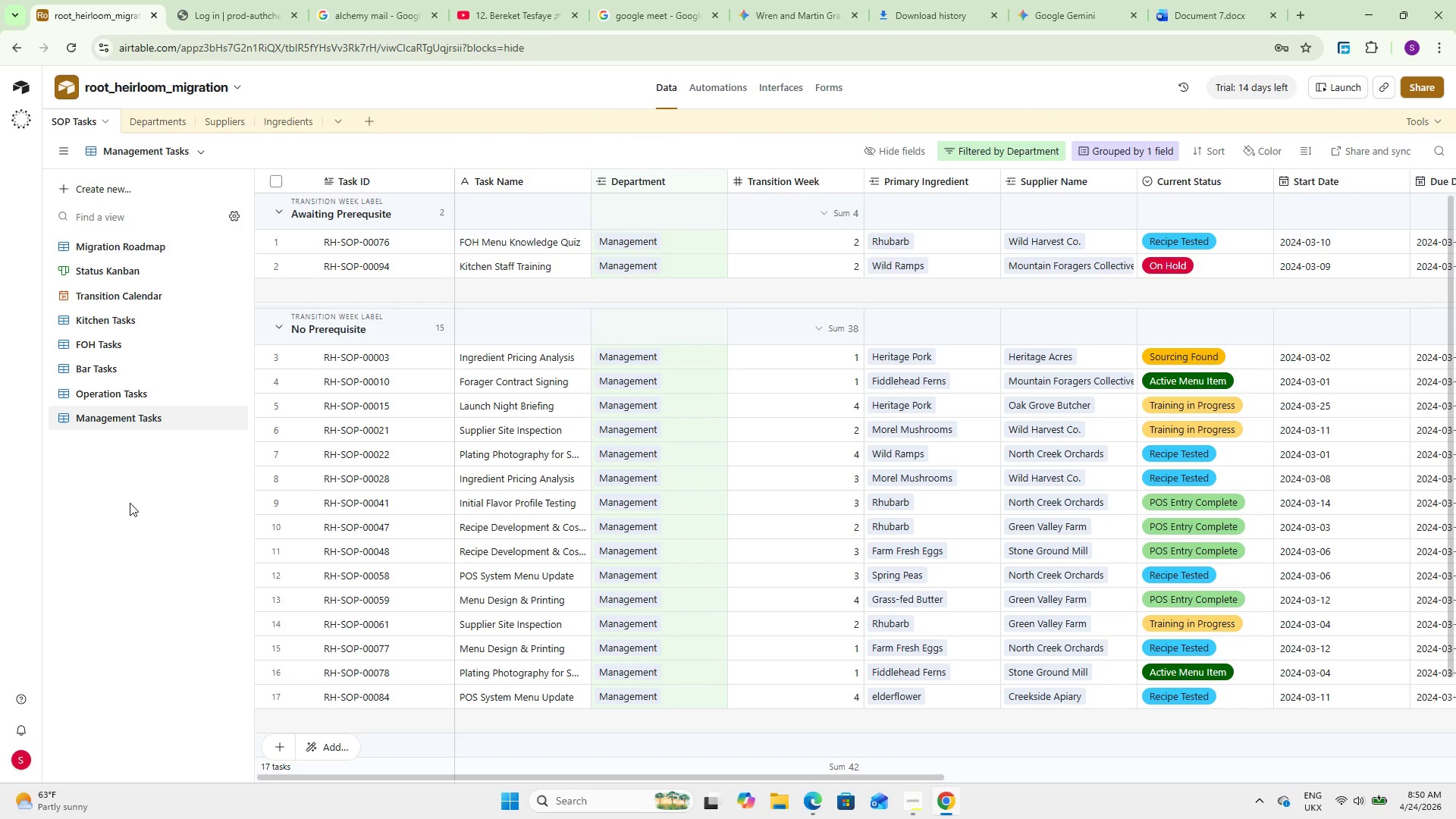 
left_click([715, 88])
 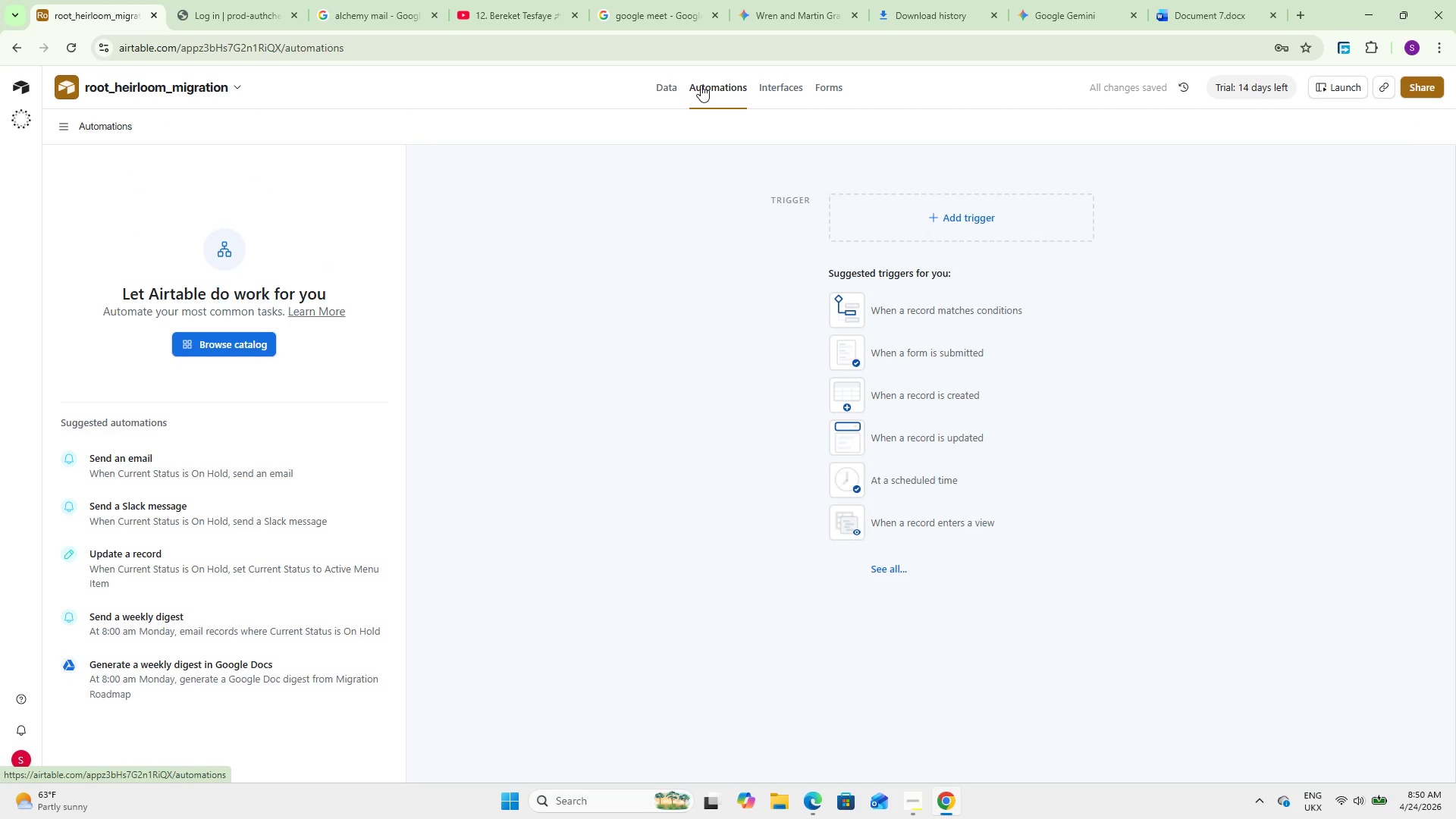 
wait(10.17)
 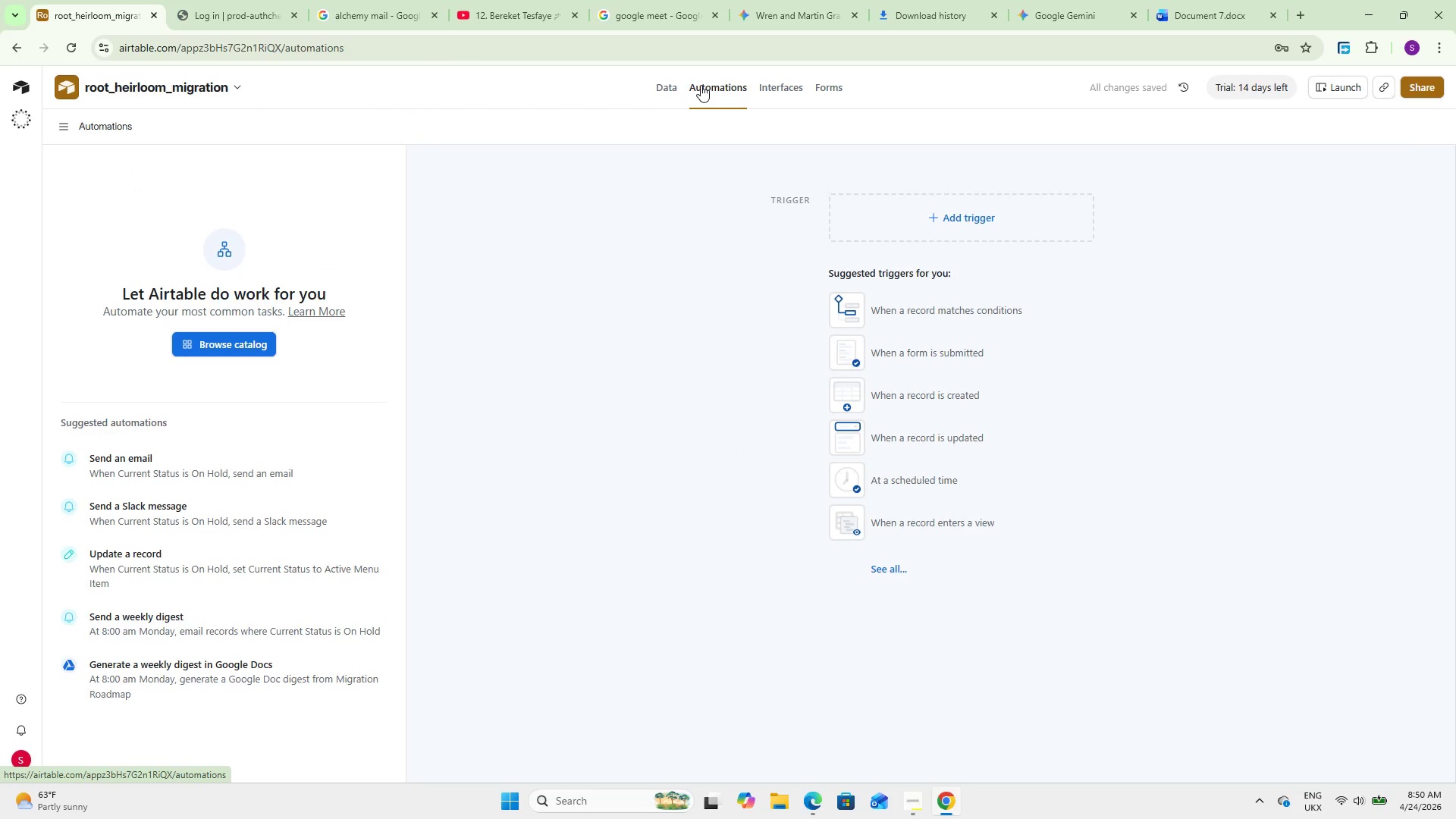 
left_click([910, 312])
 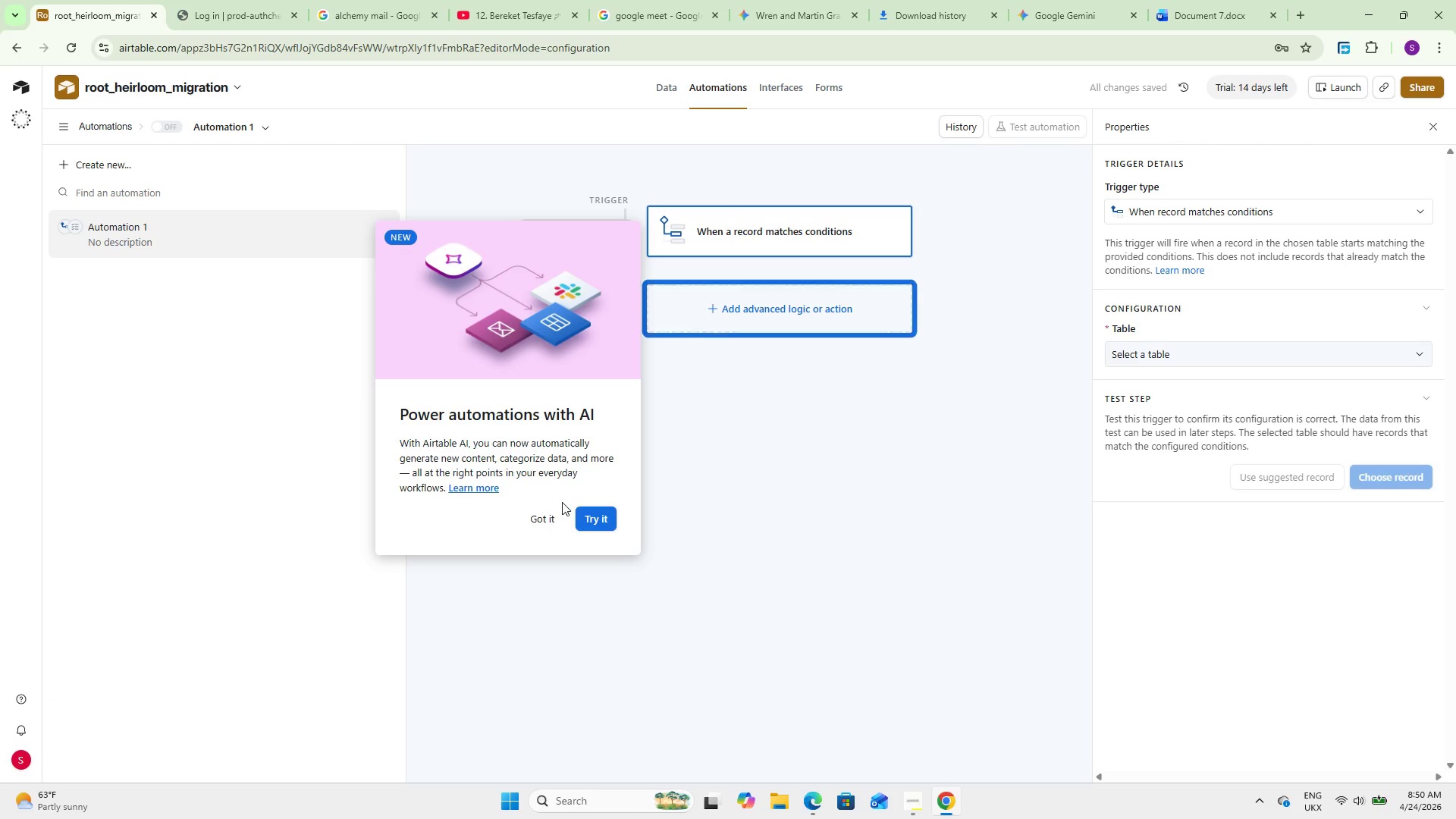 
left_click([541, 522])
 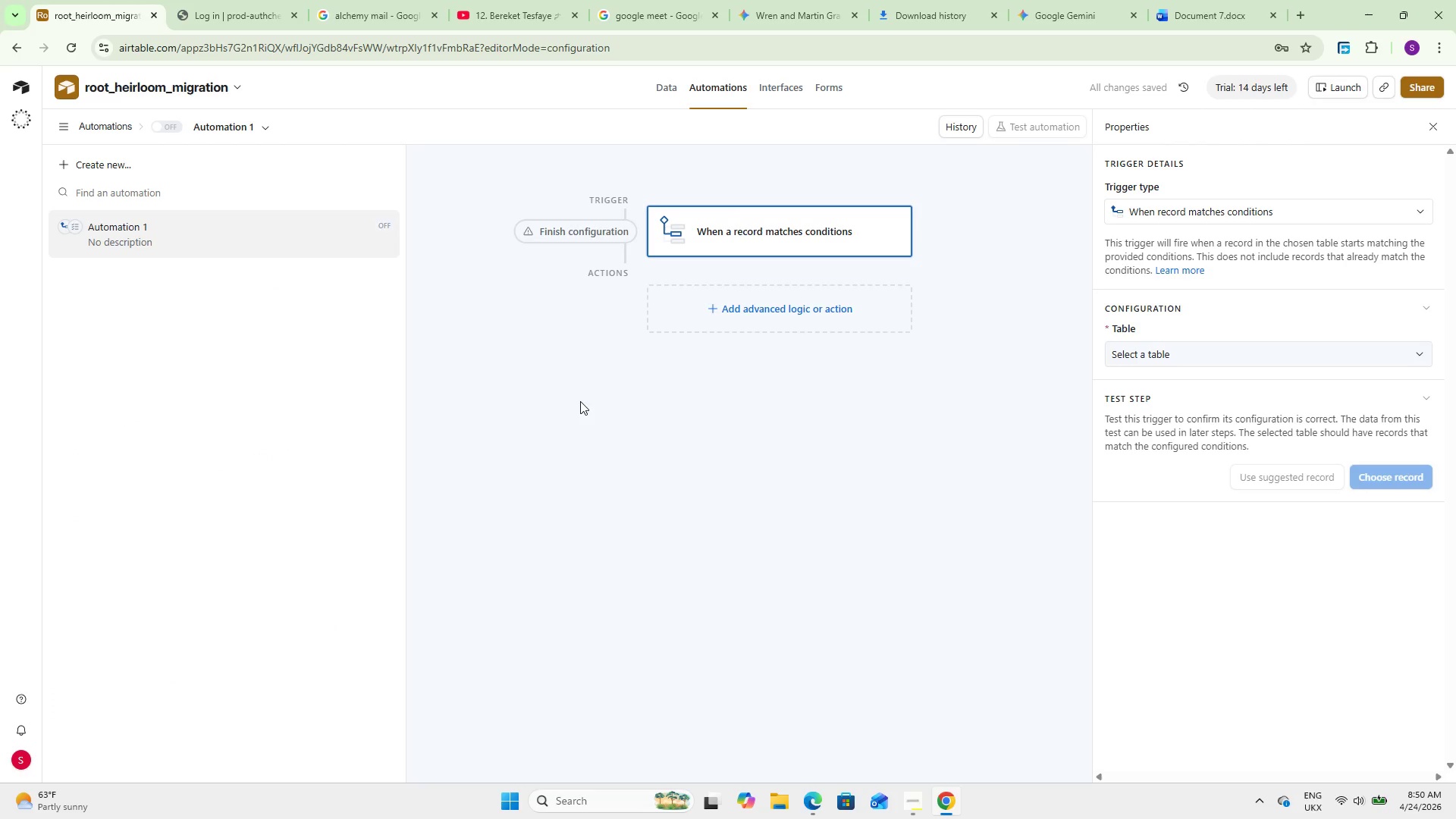 
left_click([523, 19])
 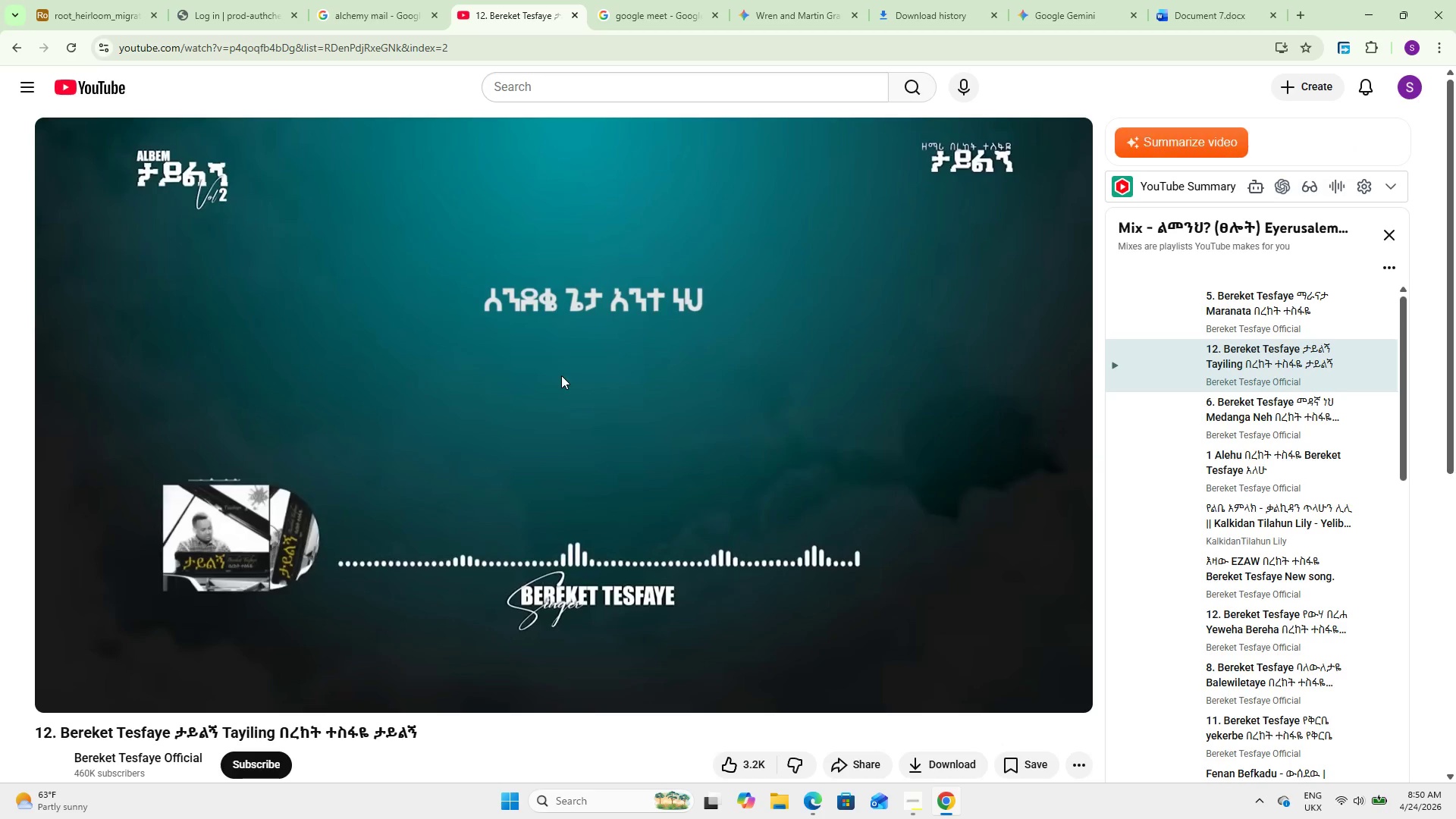 
left_click([561, 375])
 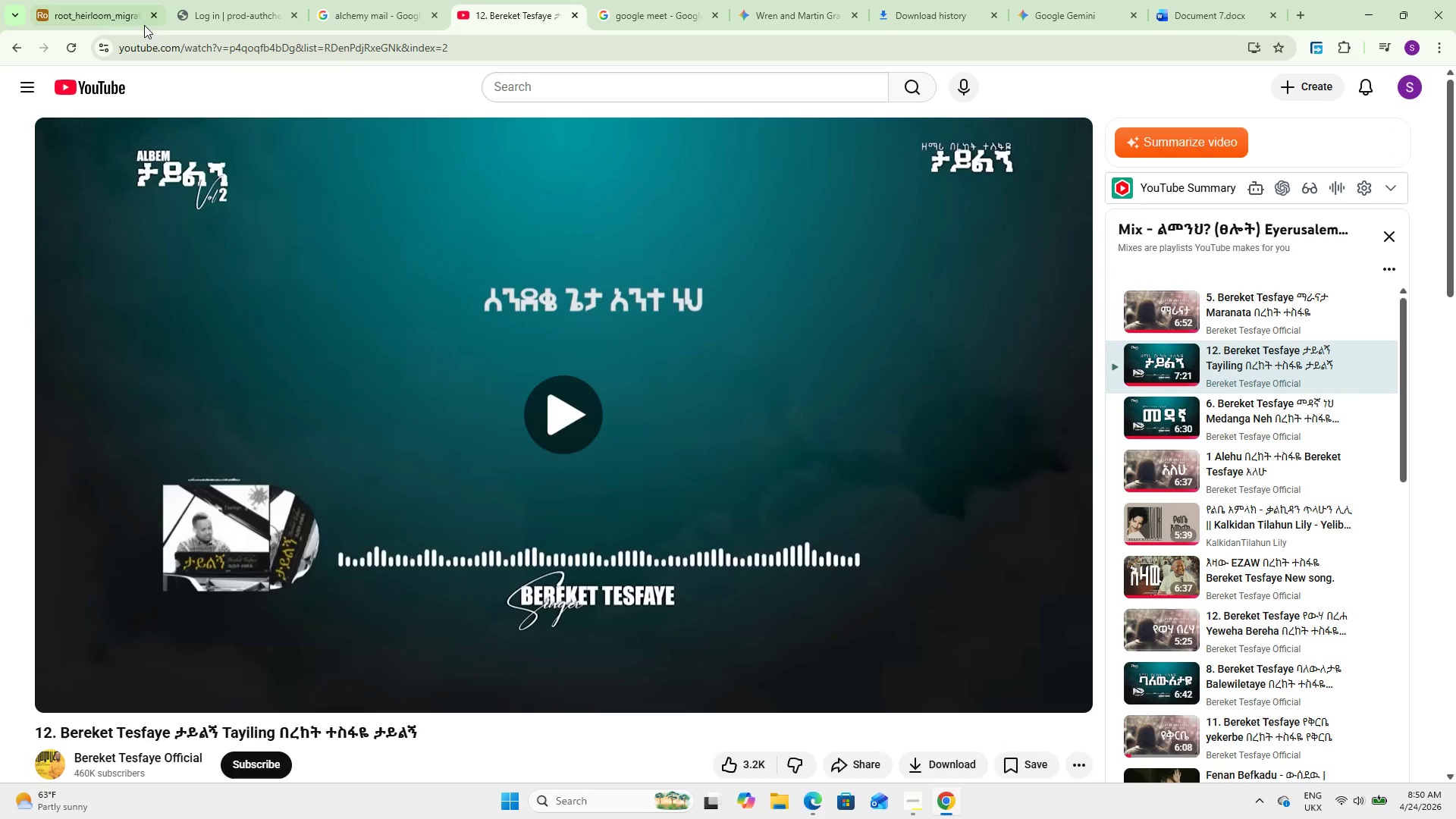 
left_click([100, 24])
 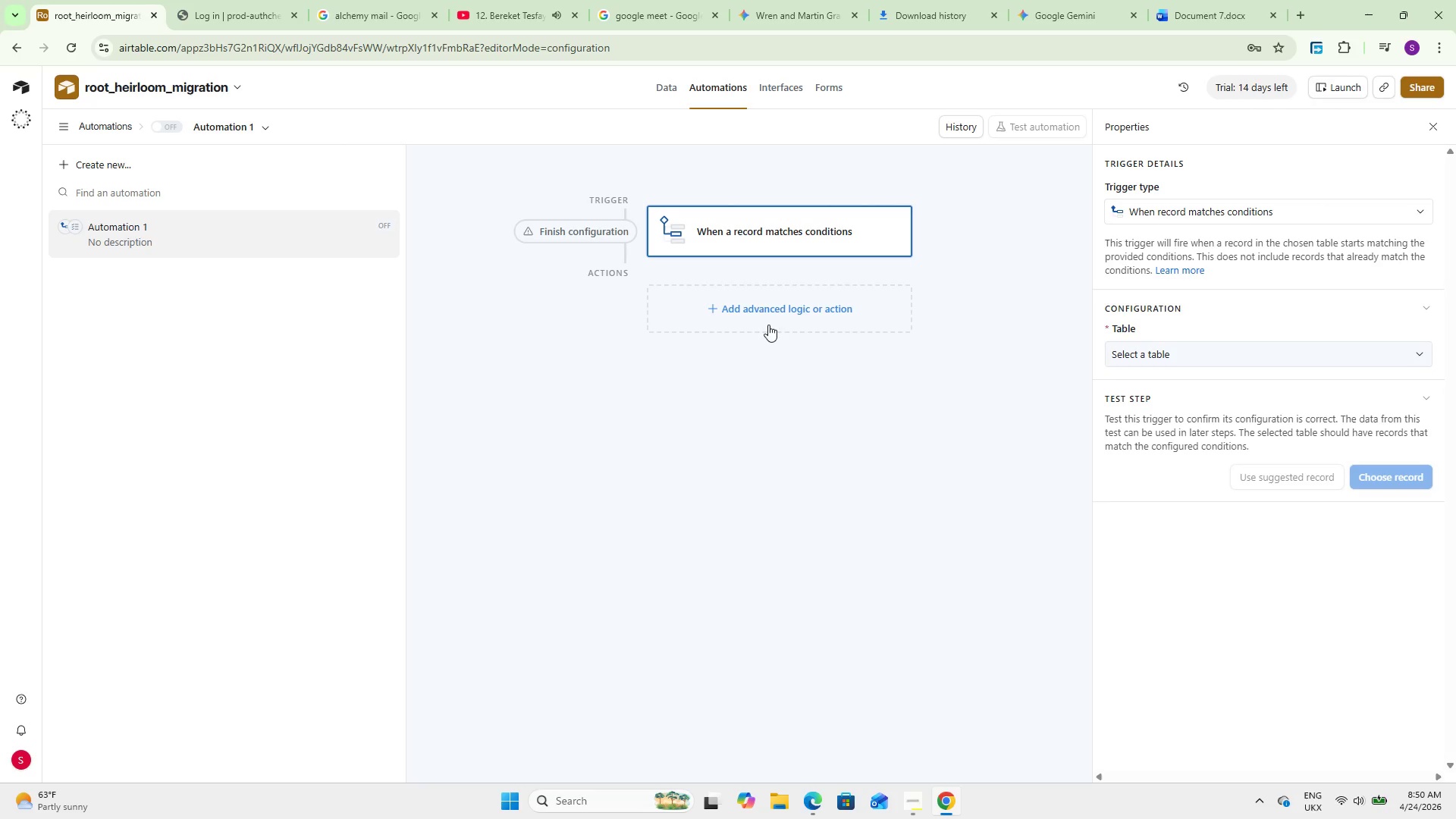 
wait(20.47)
 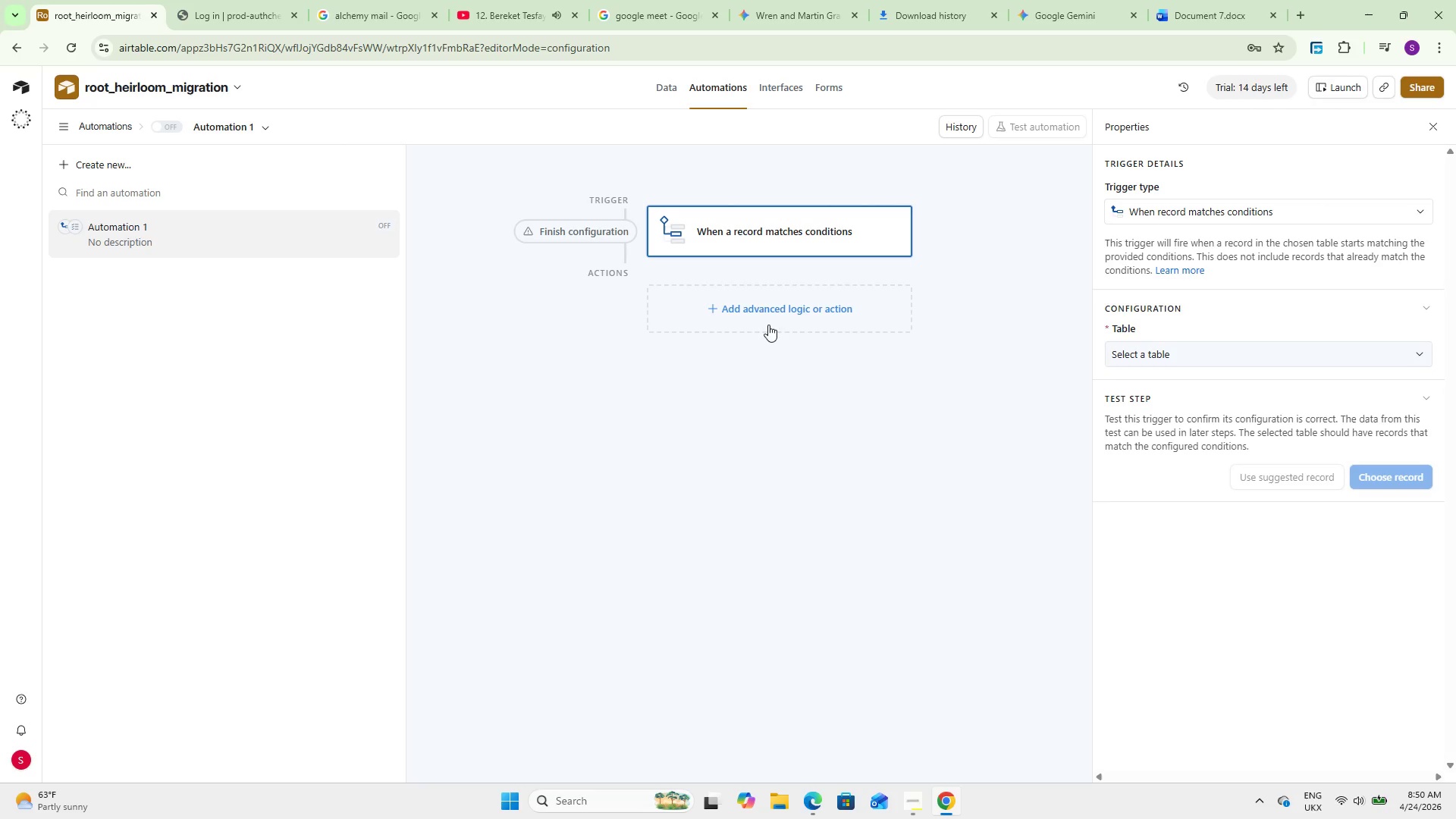 
left_click([1310, 359])
 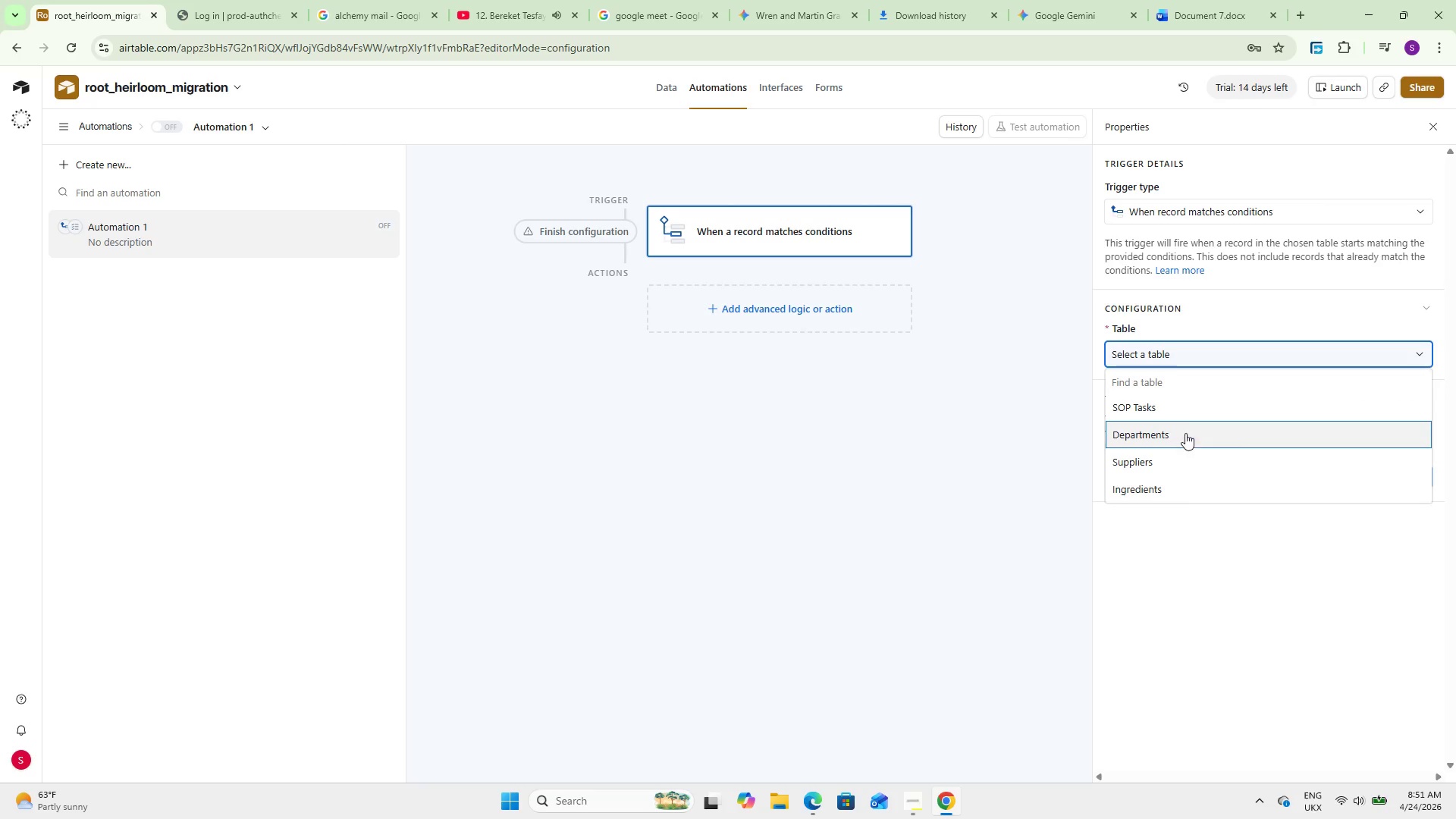 
left_click([1178, 412])
 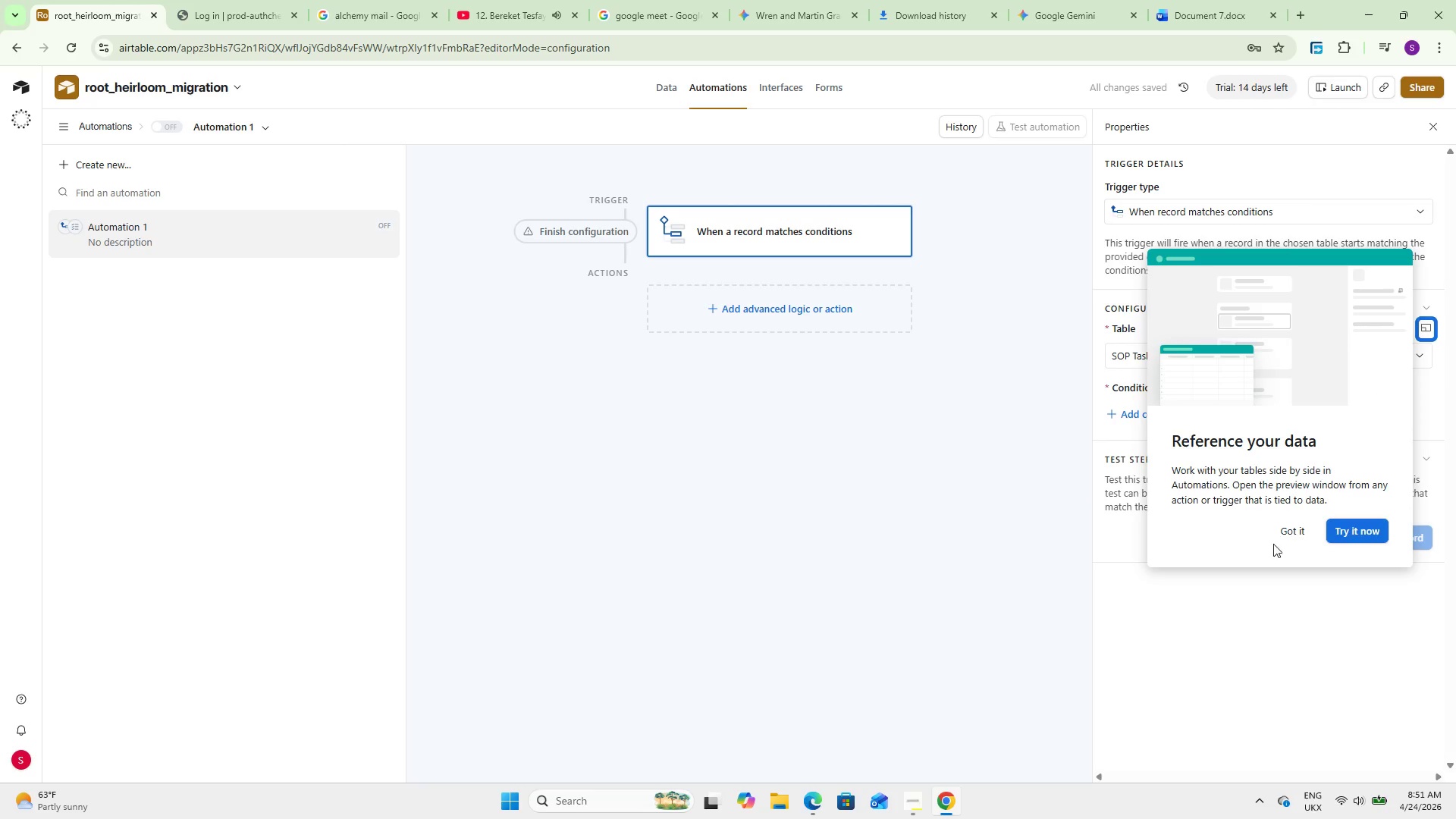 
left_click([1294, 535])
 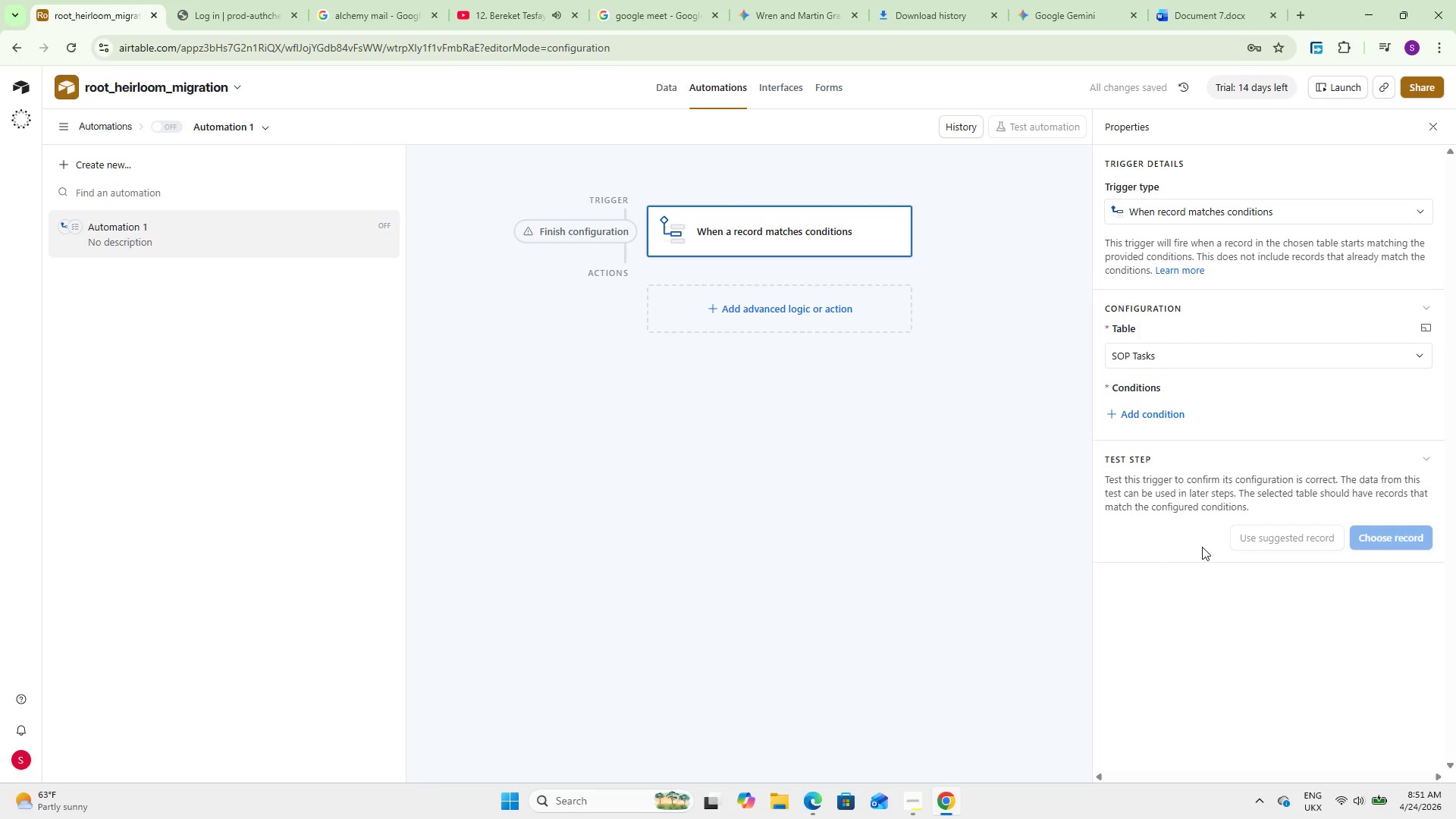 
left_click([1172, 410])
 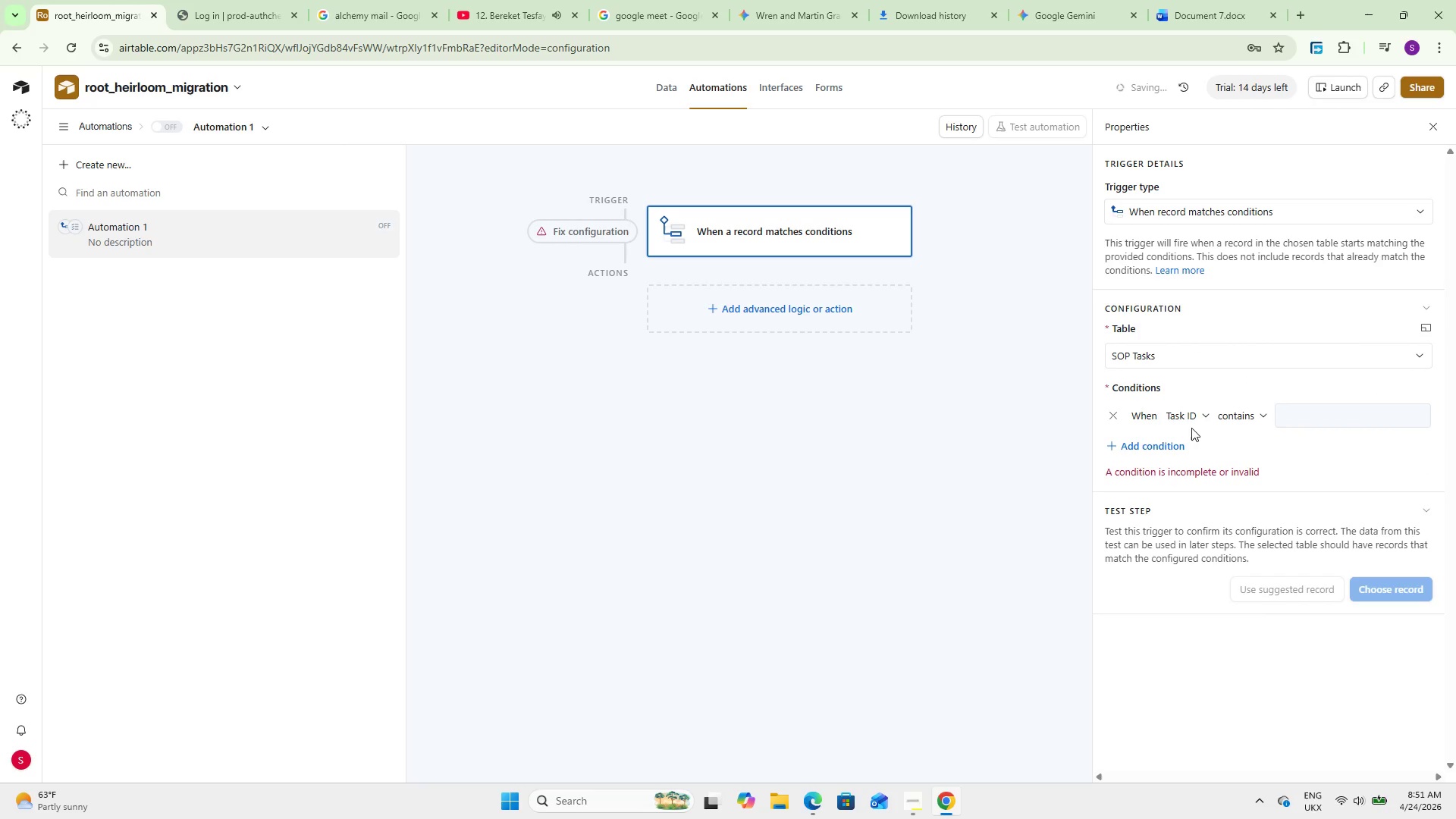 
left_click([1191, 420])
 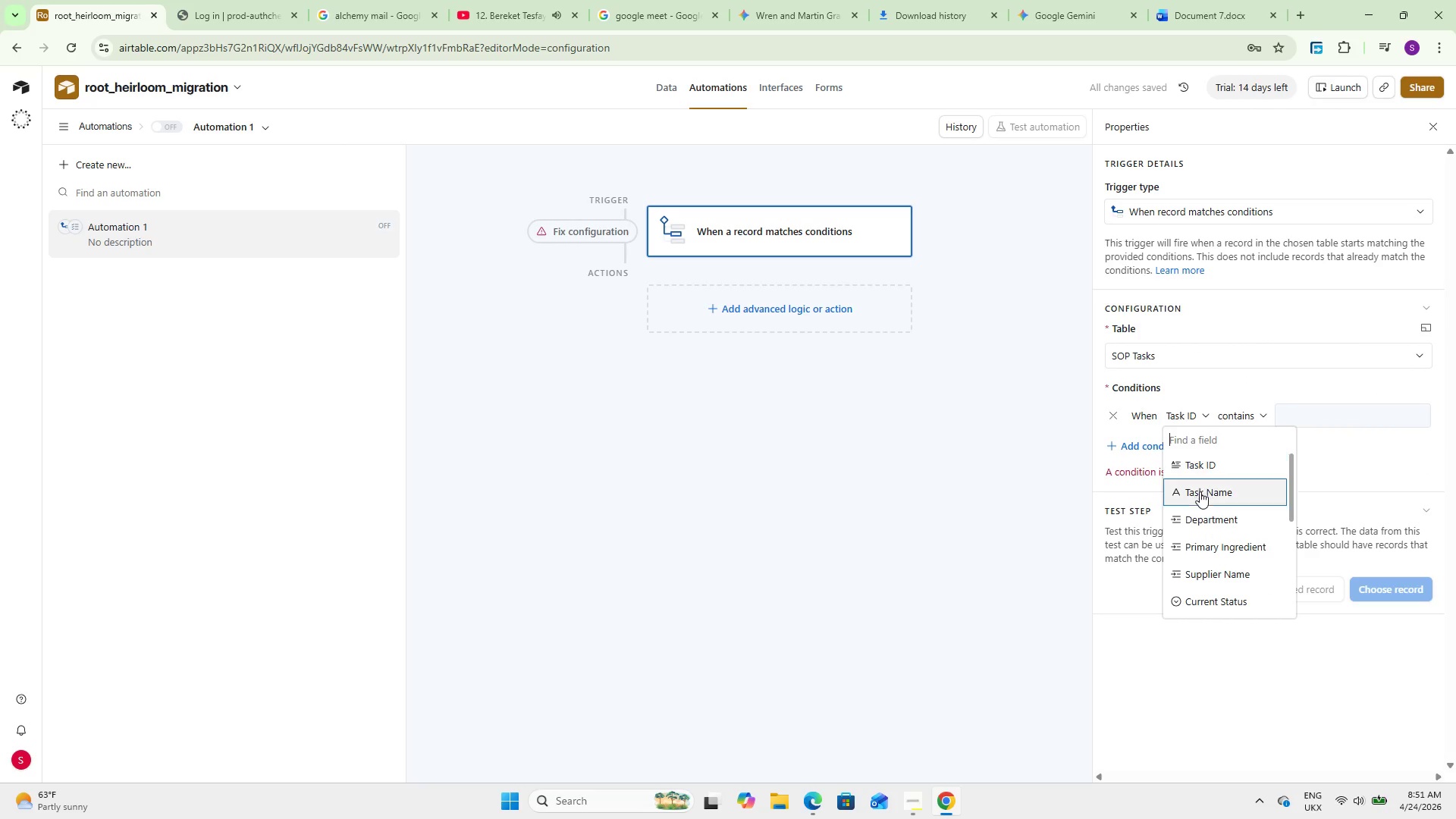 
left_click([1200, 491])
 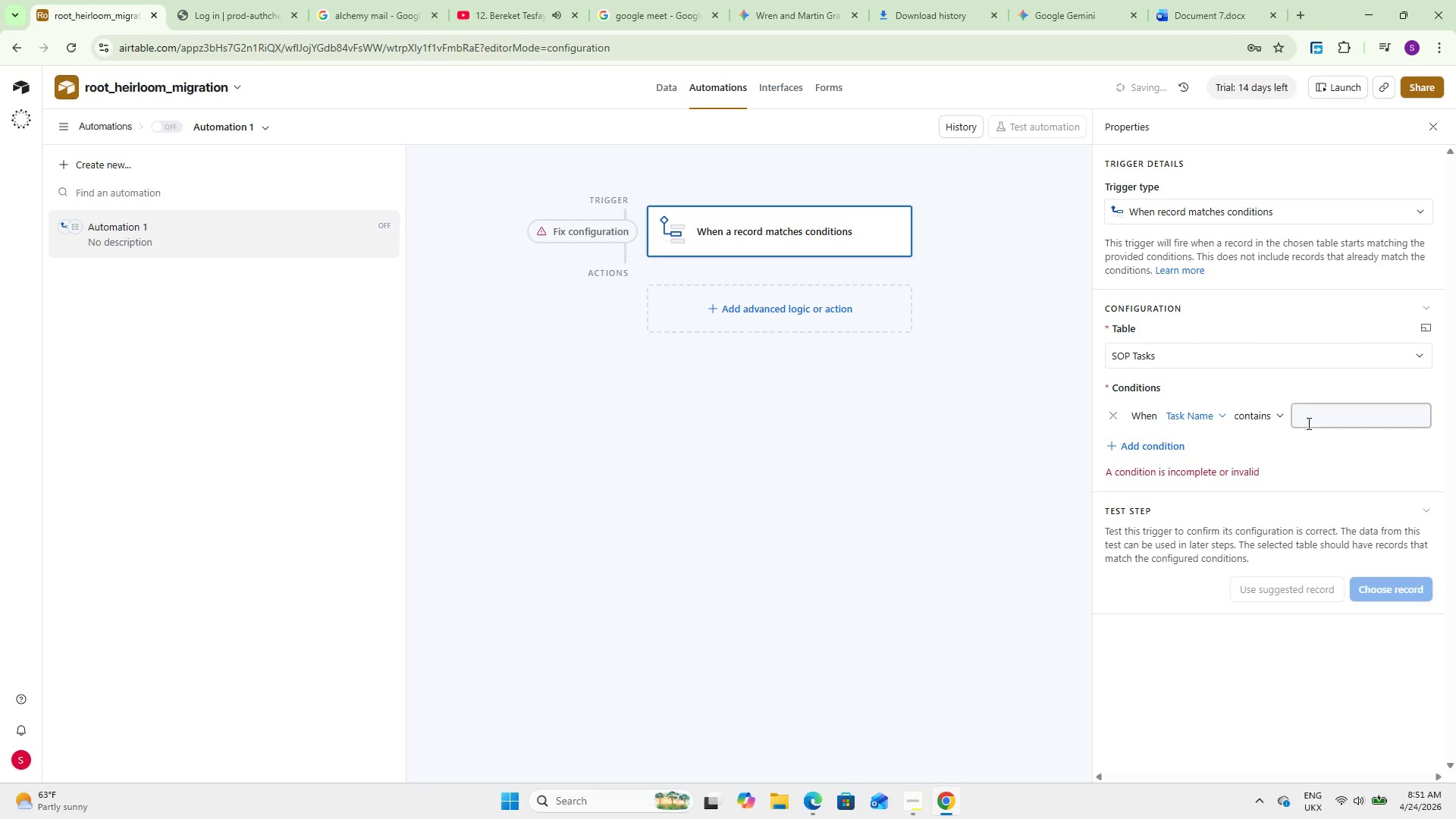 
left_click([1307, 423])
 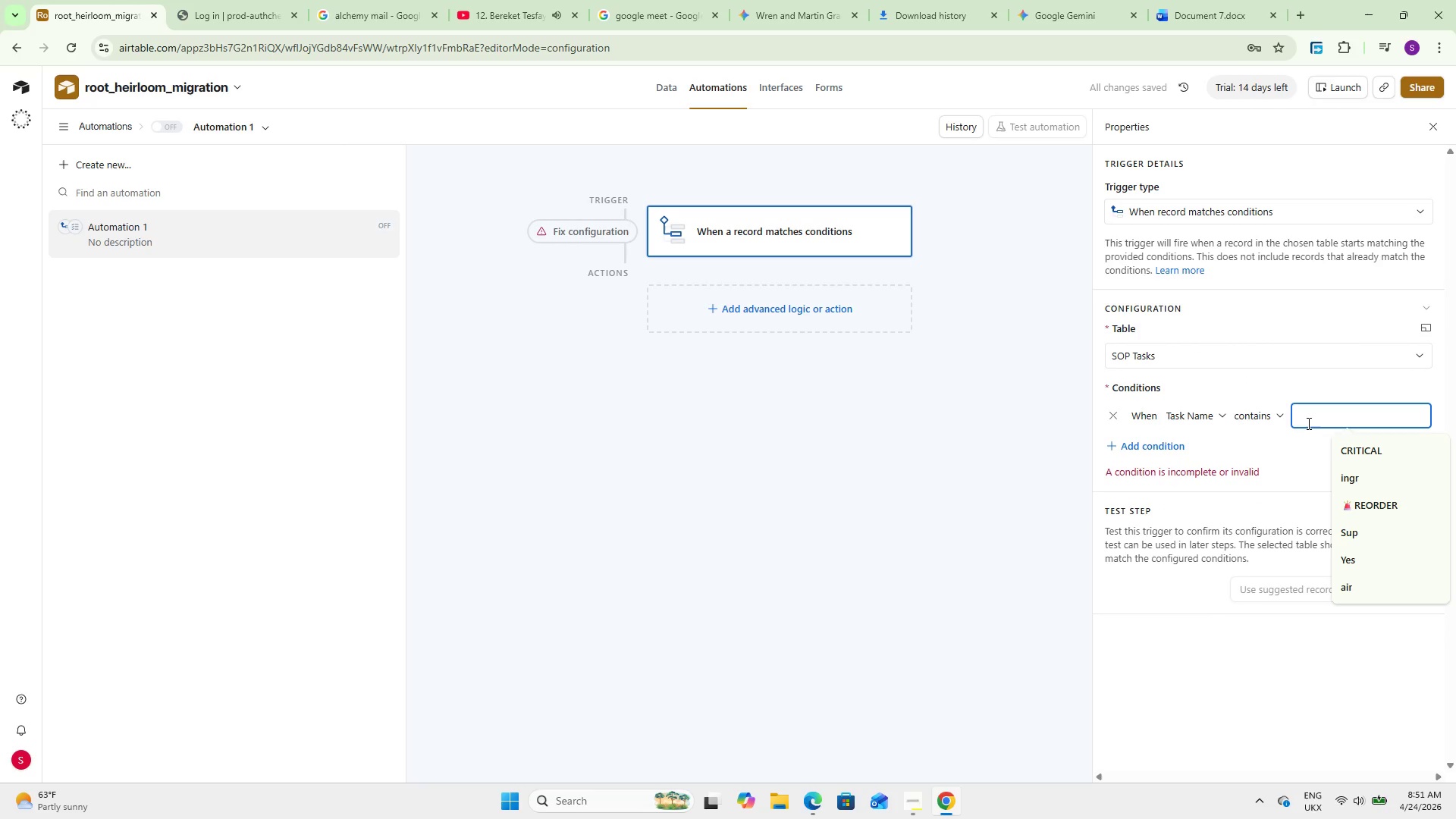 
type(Training)
 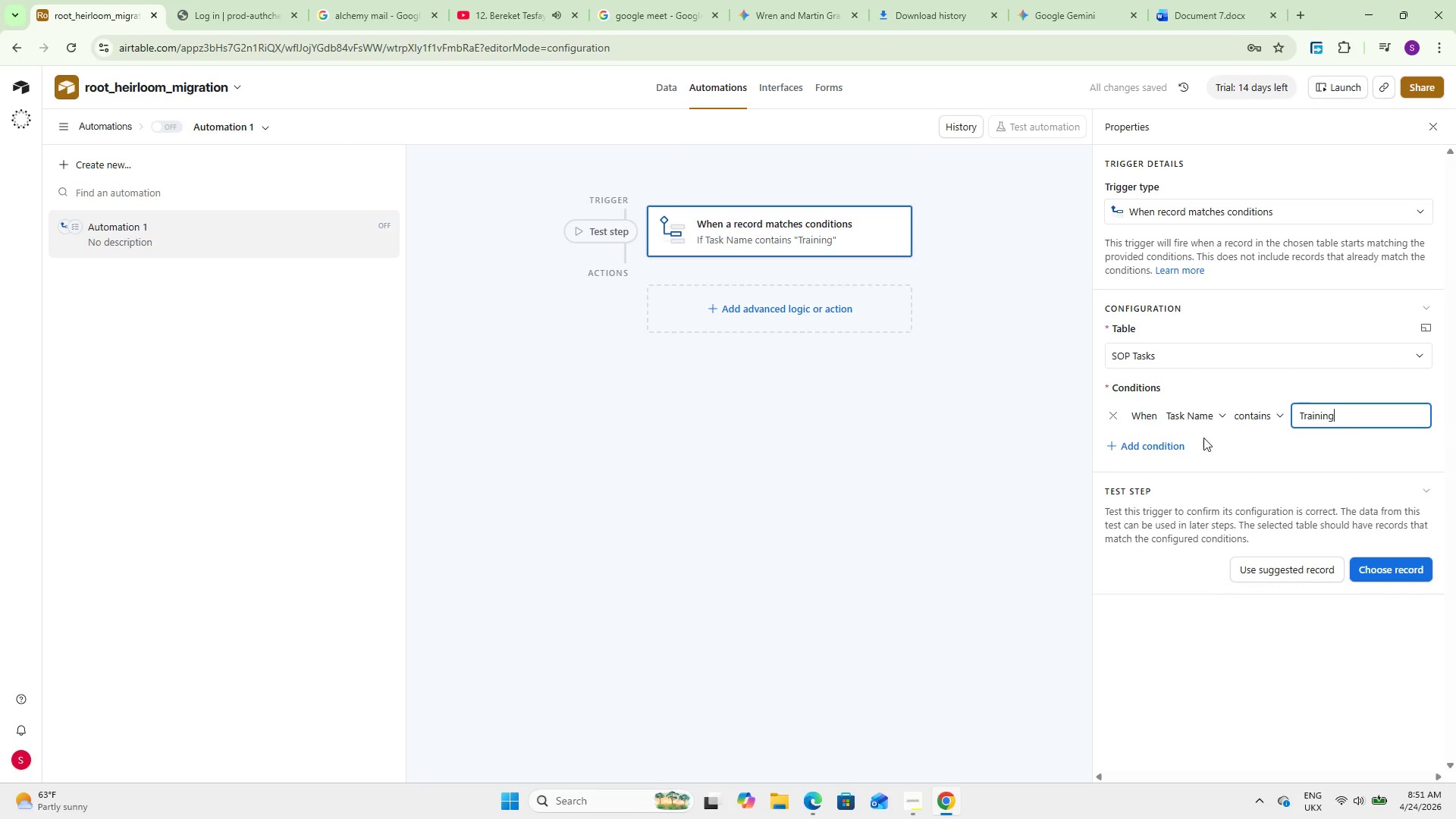 
left_click([1156, 441])
 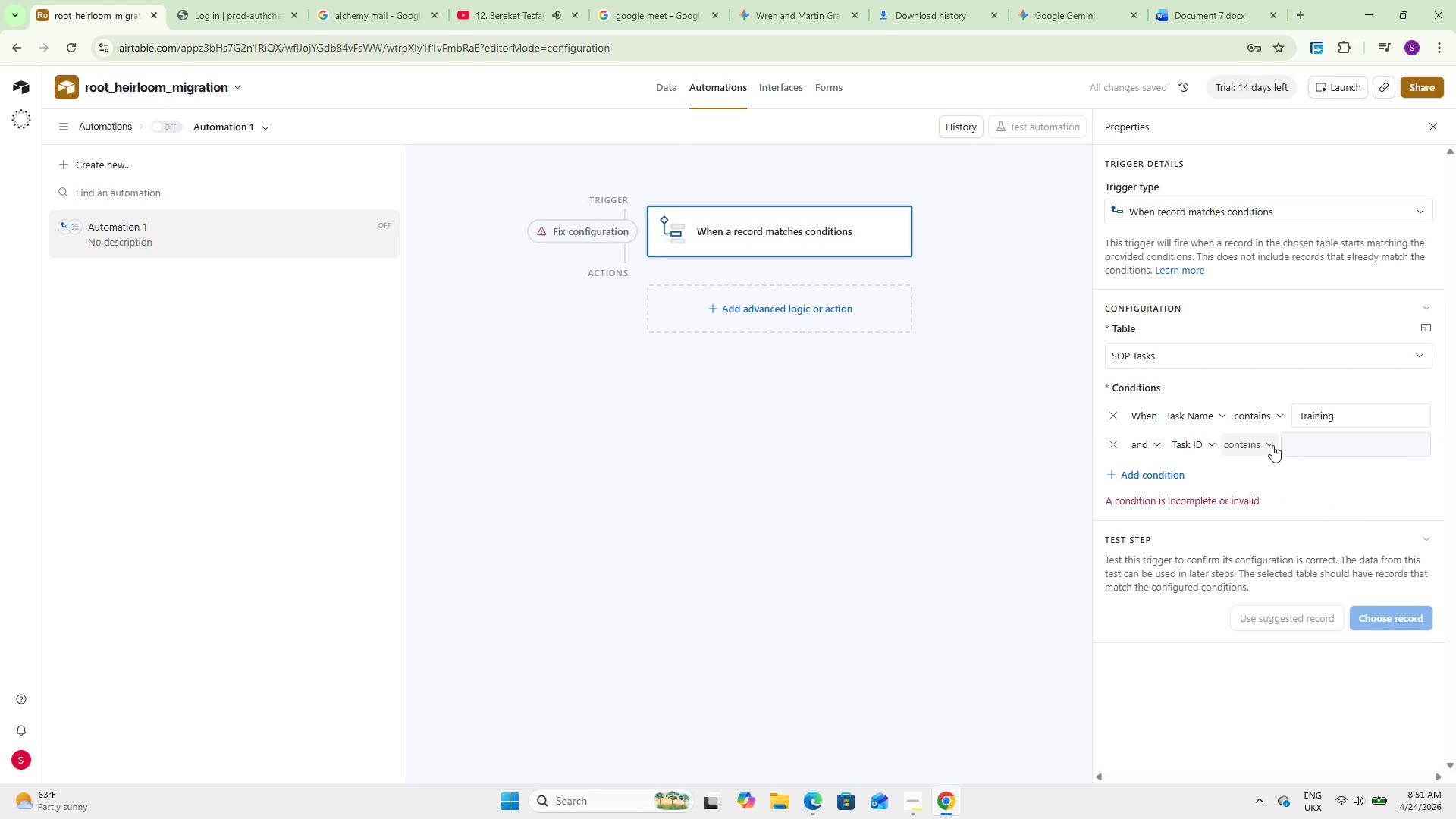 
left_click([1201, 441])
 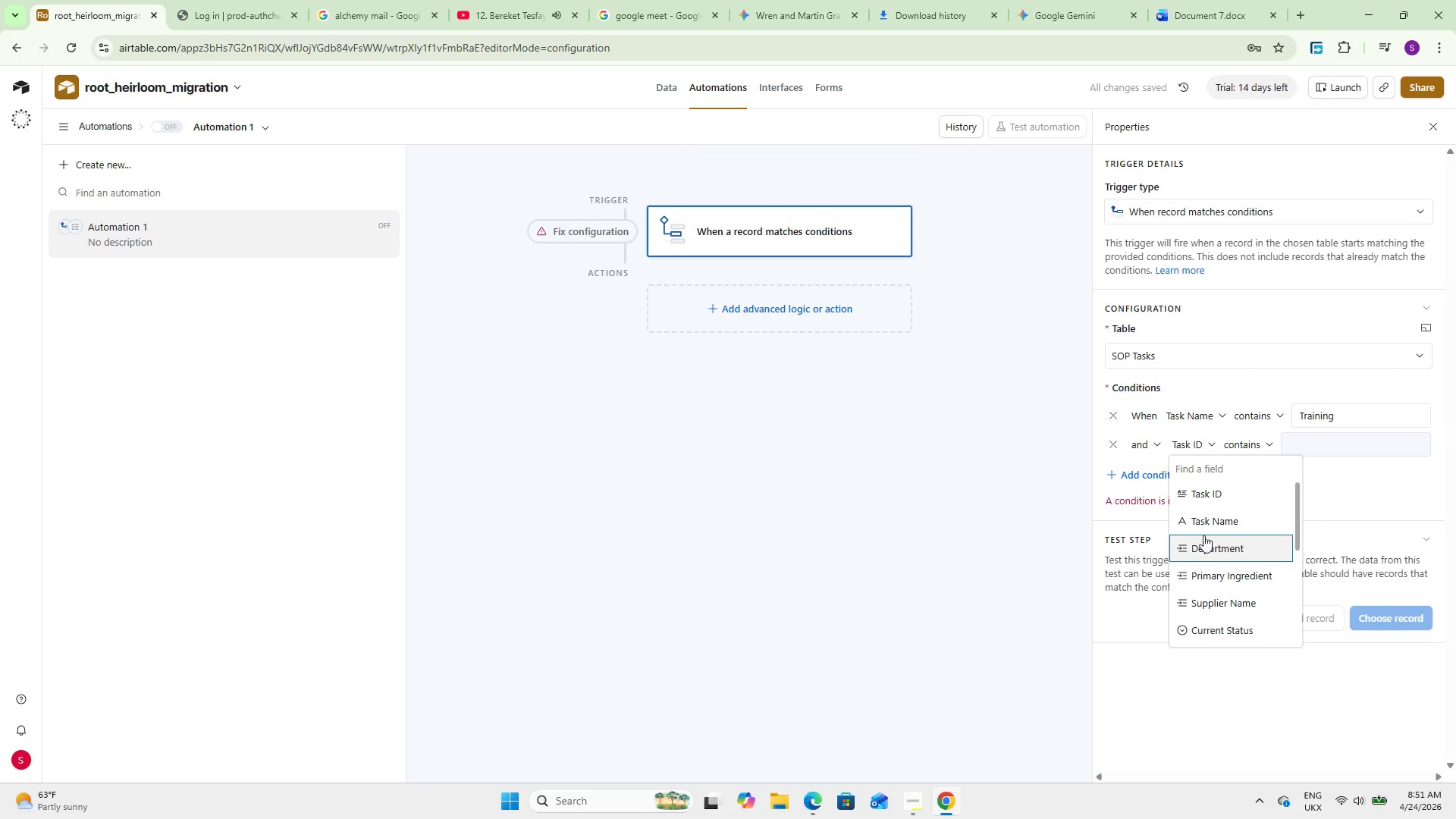 
left_click([1206, 528])
 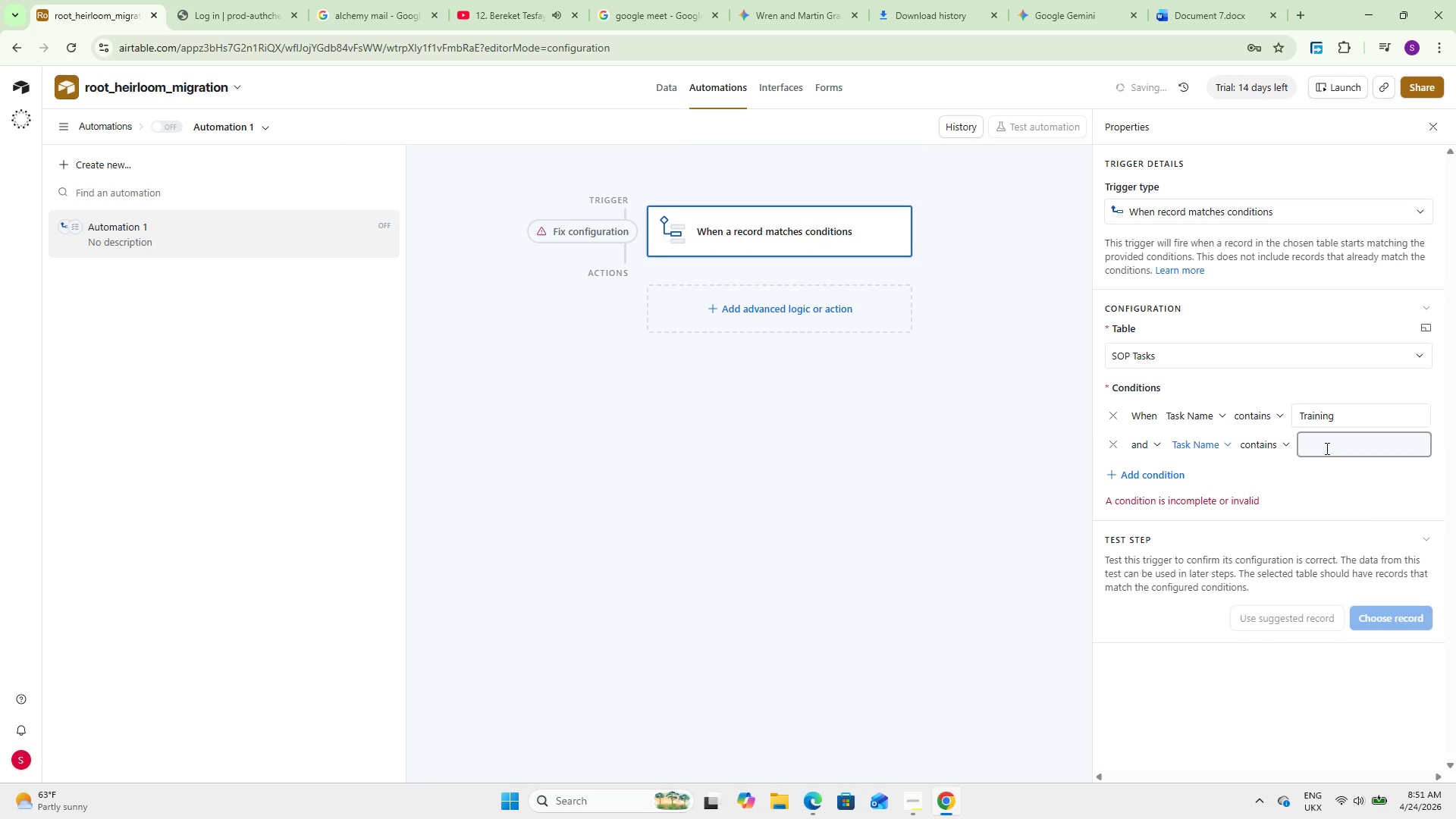 
left_click([1326, 446])
 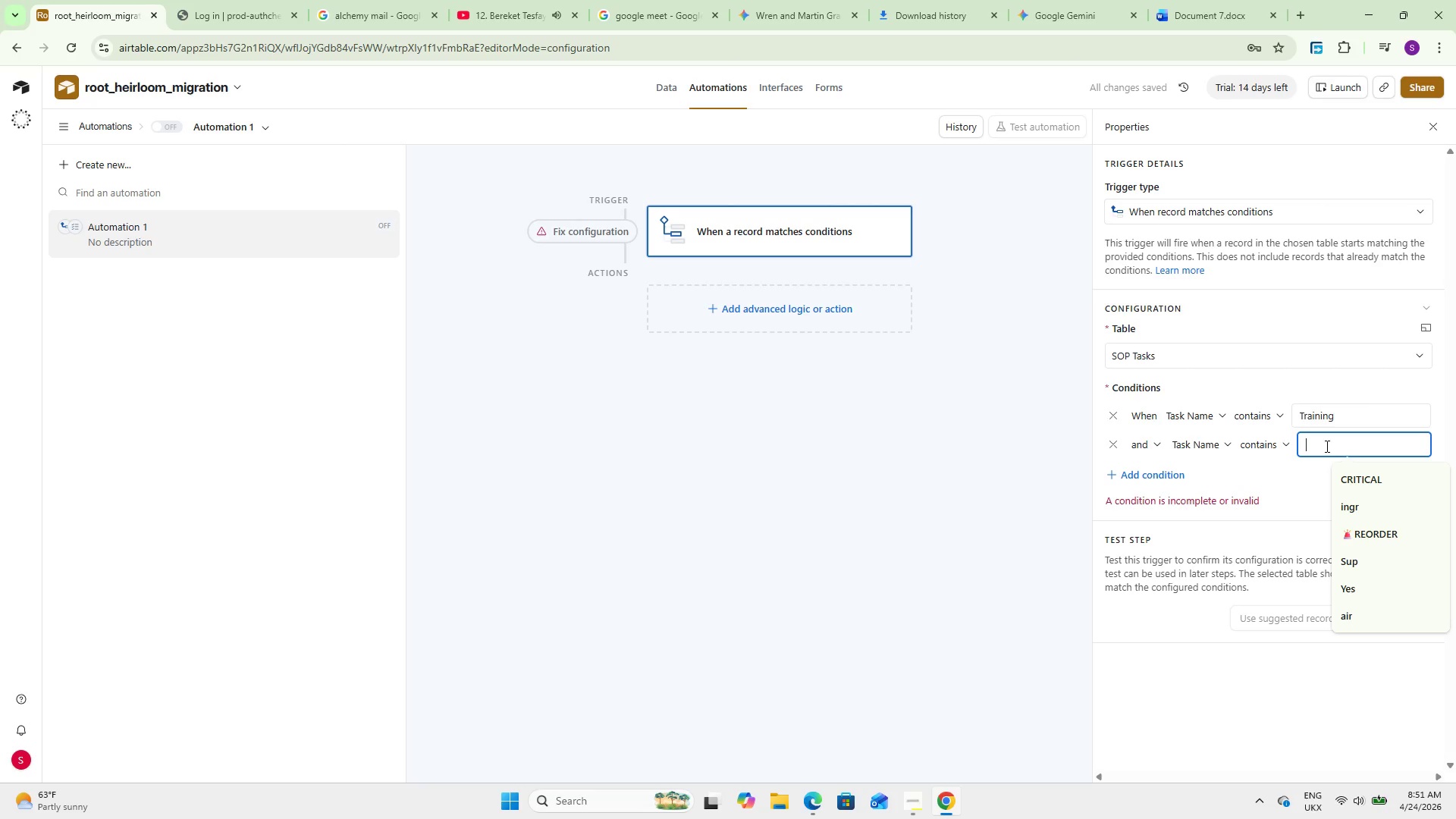 
left_click([1249, 450])
 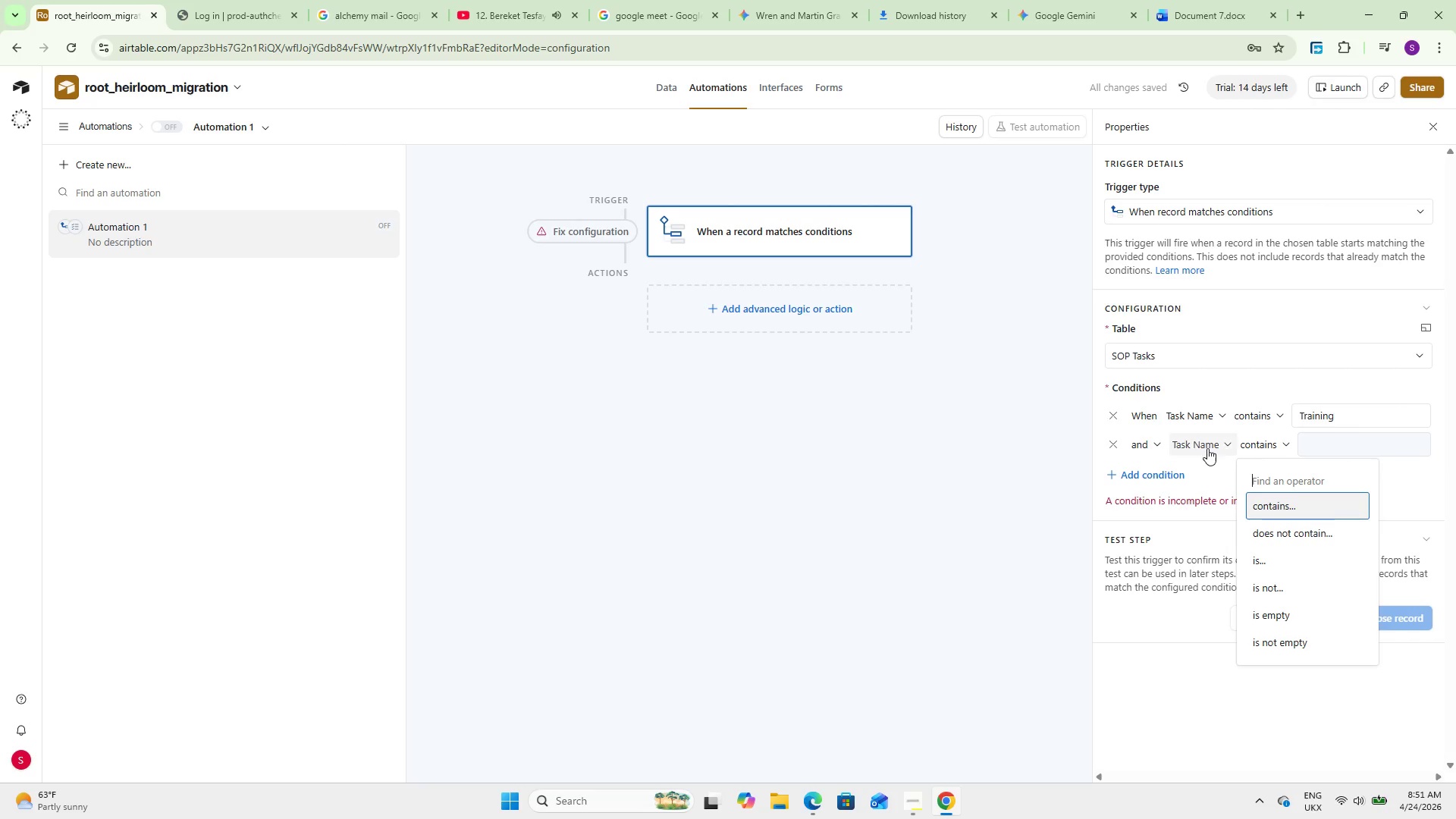 
left_click([1207, 447])
 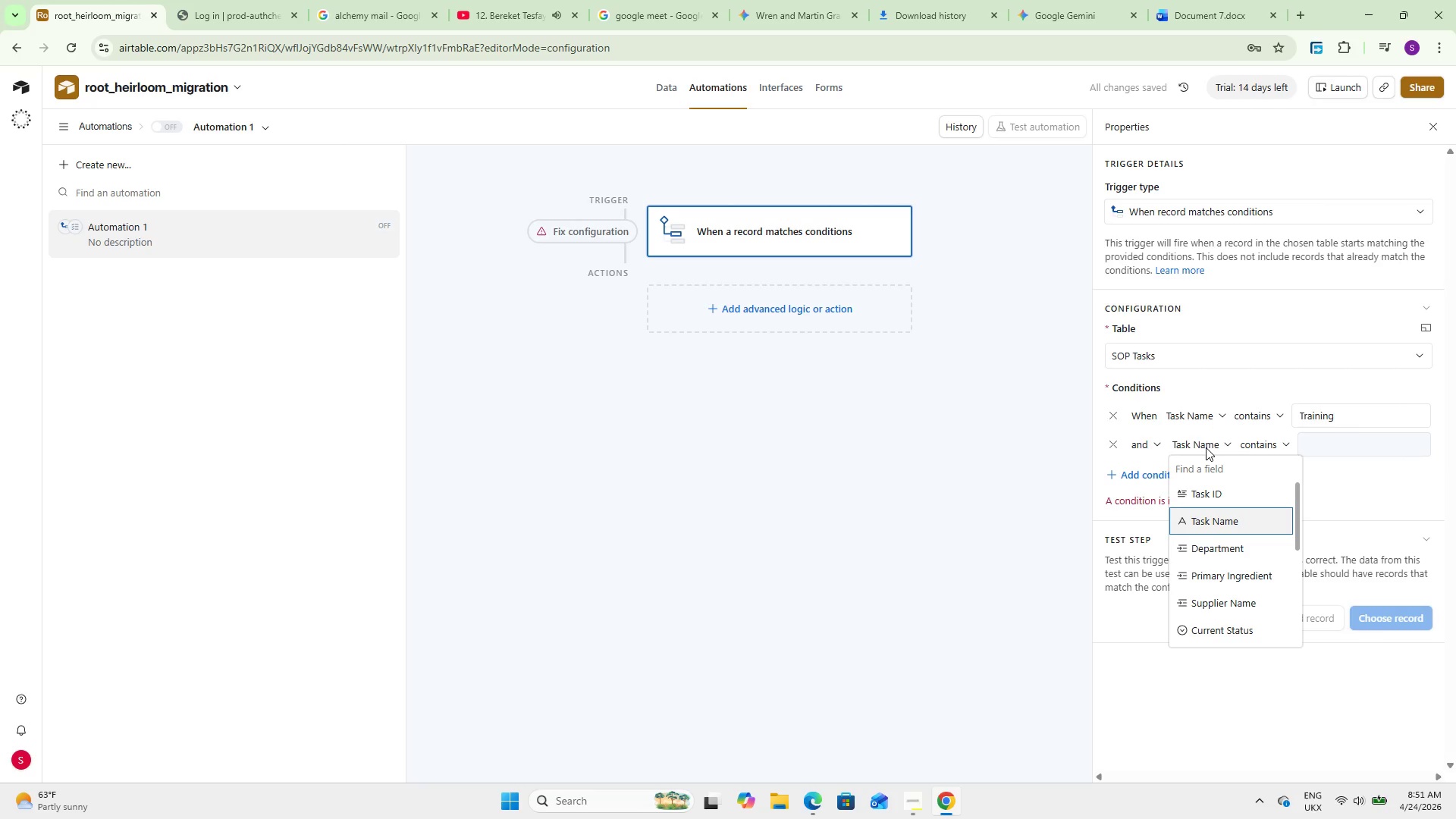 
type(cy)
key(Backspace)
type(u)
 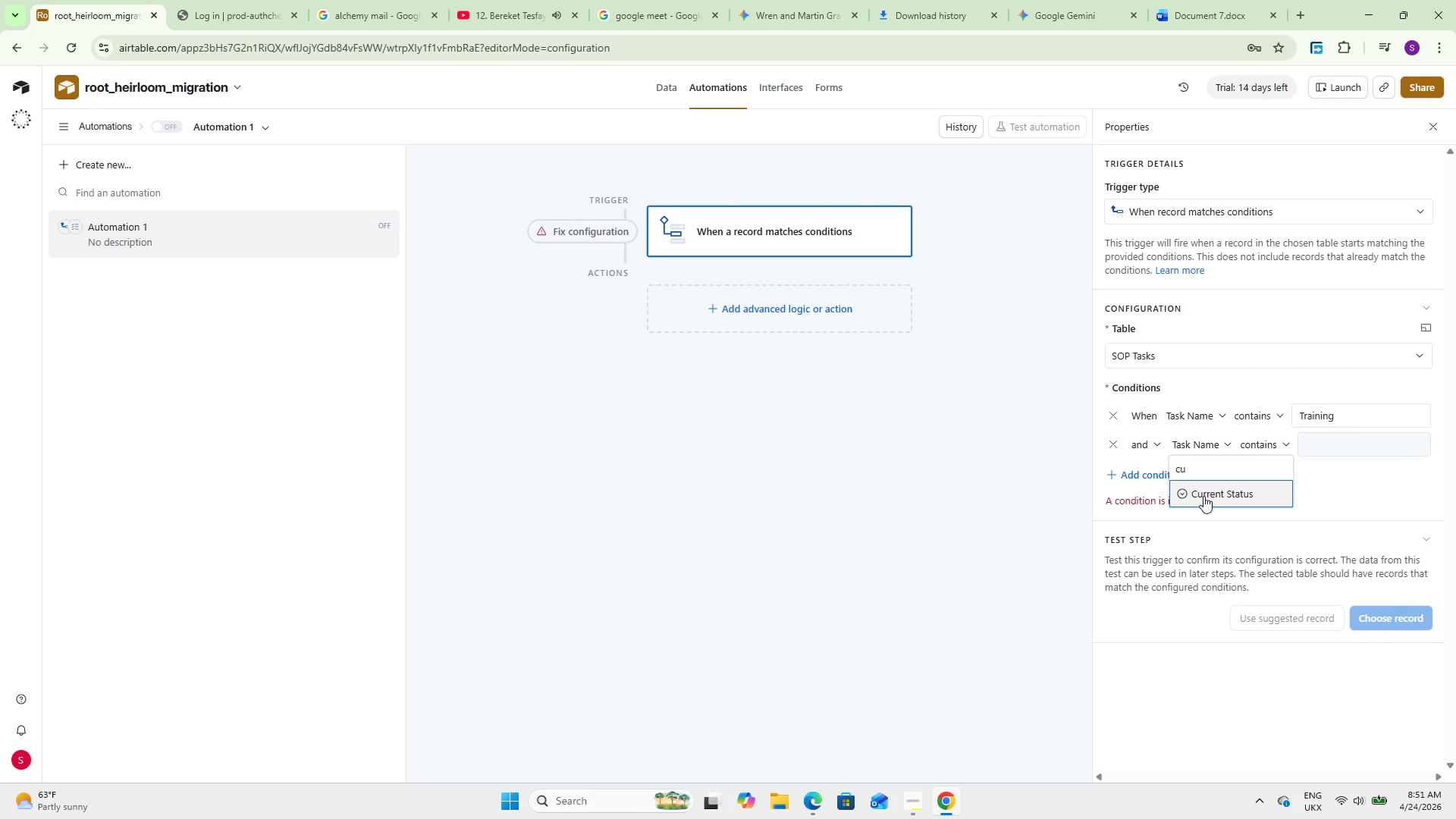 
left_click([1204, 496])
 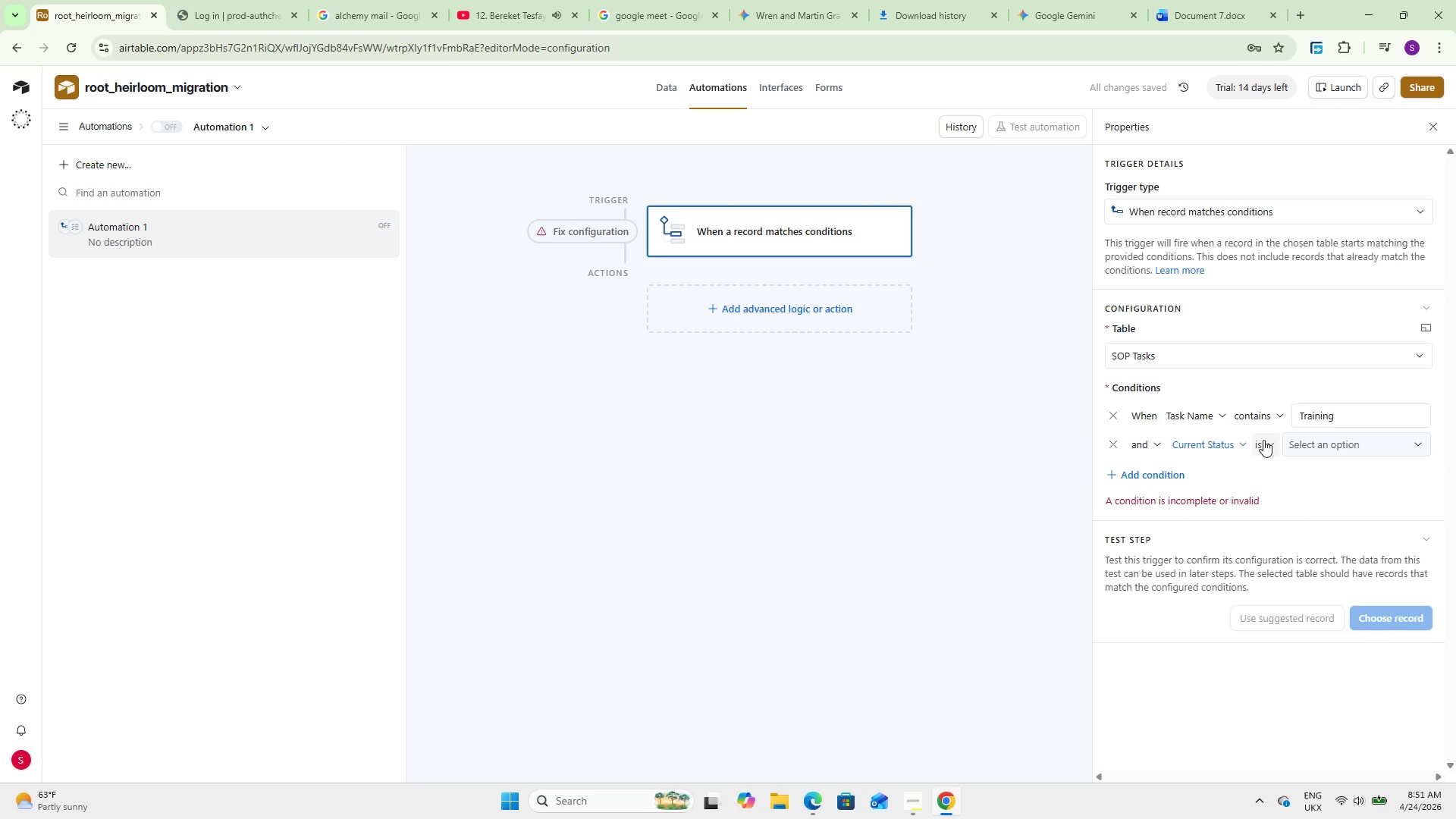 
mouse_move([1276, 443])
 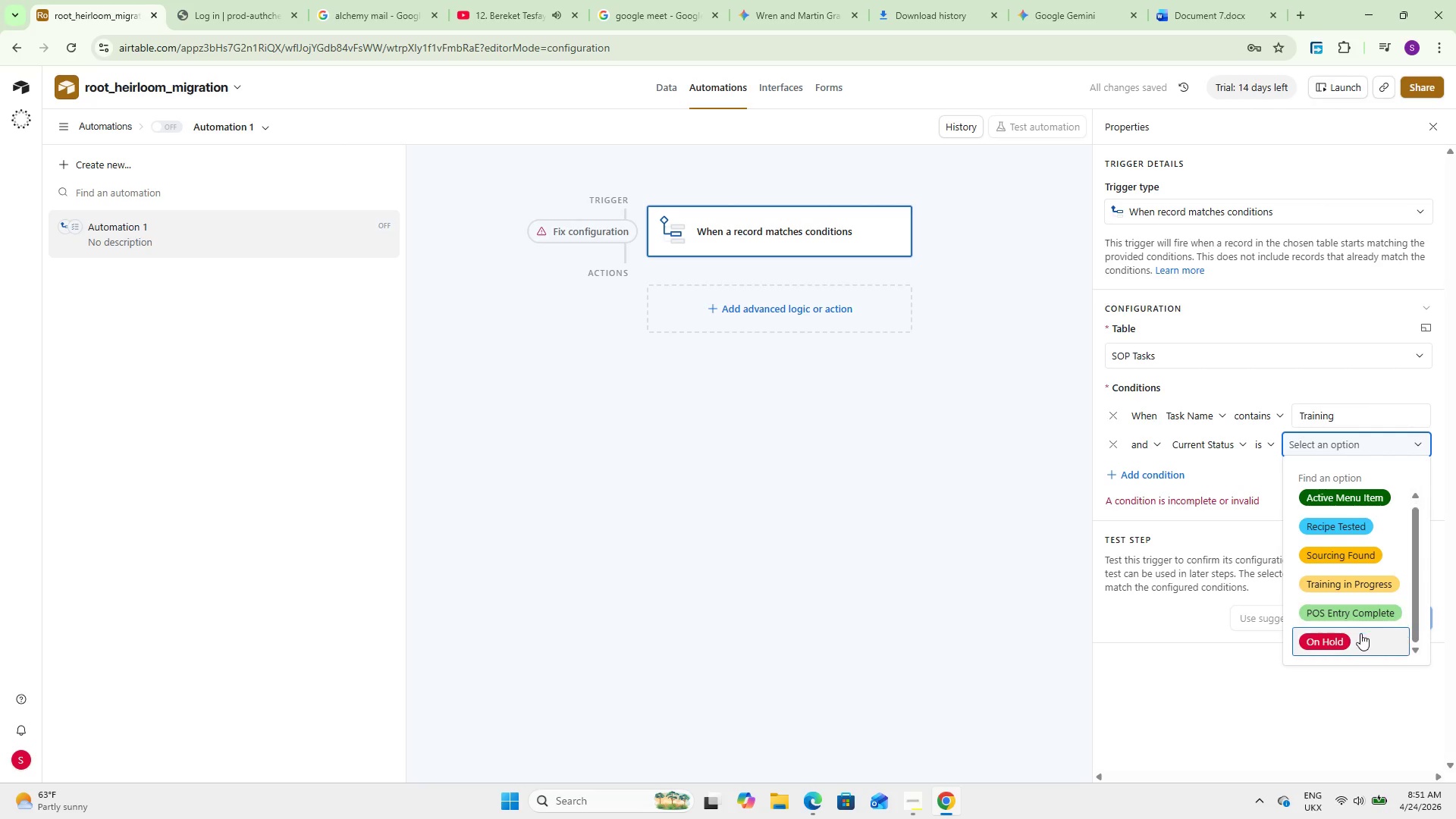 
left_click([1349, 581])
 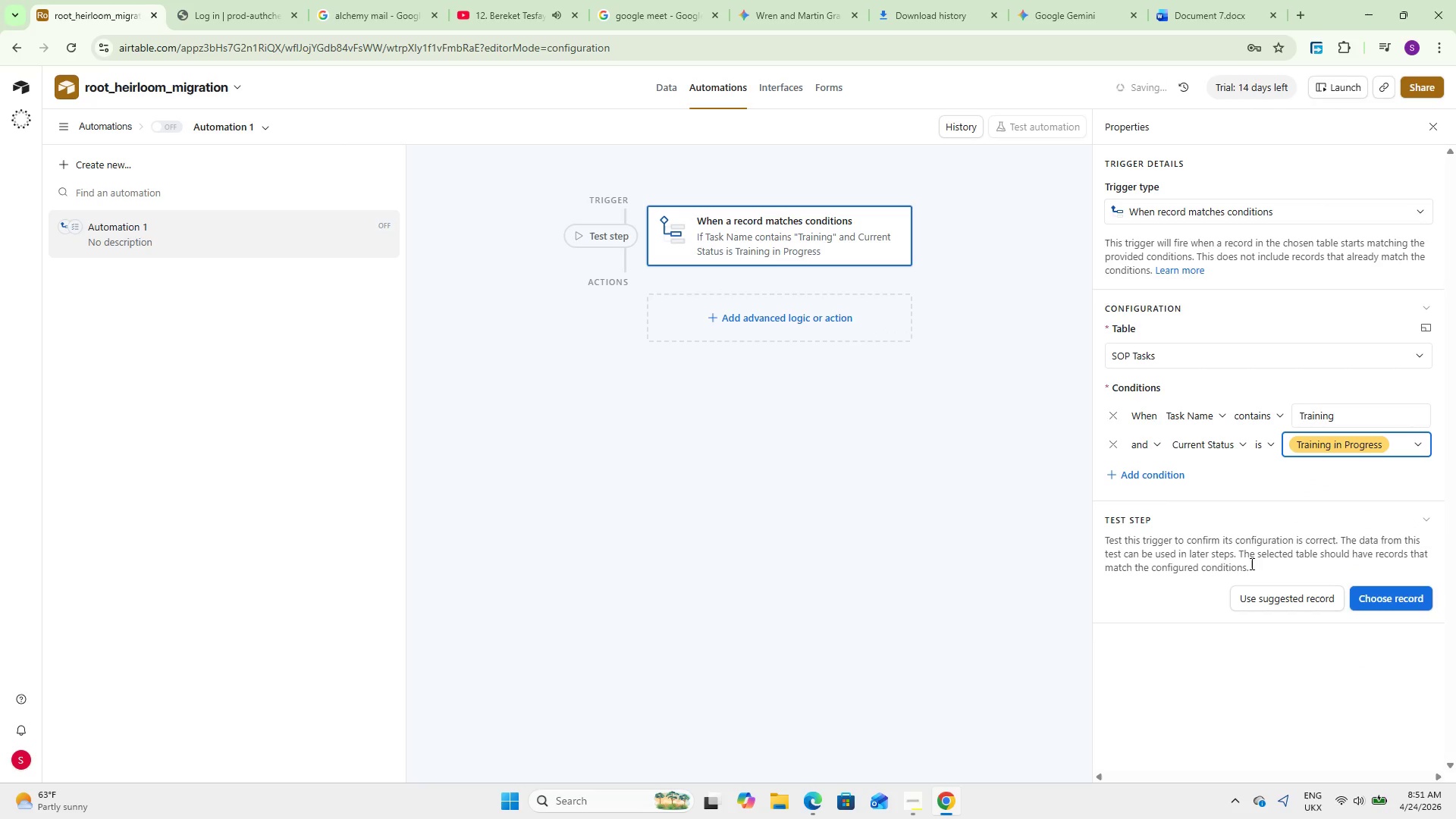 
left_click([1212, 707])
 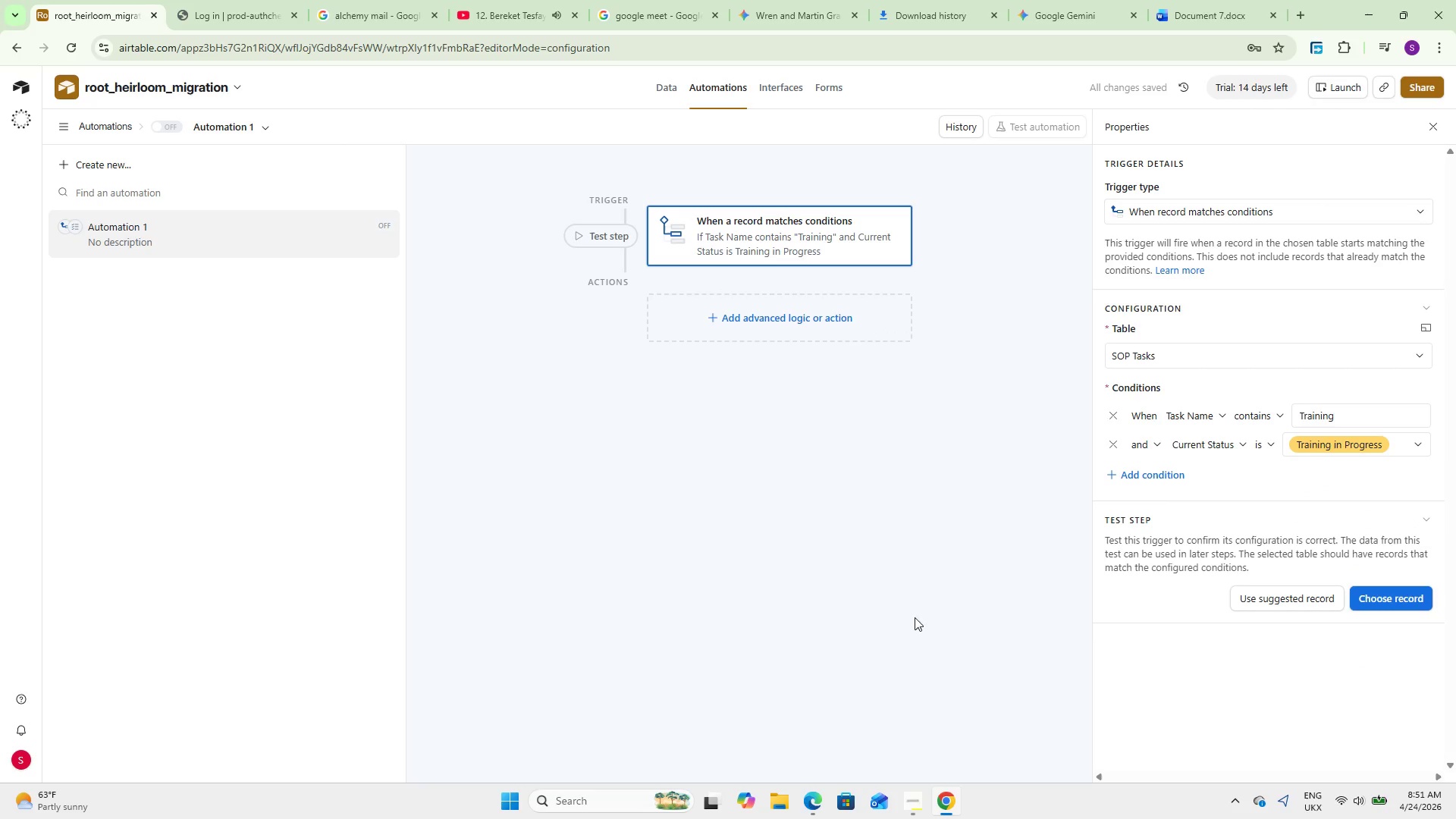 
left_click([883, 604])
 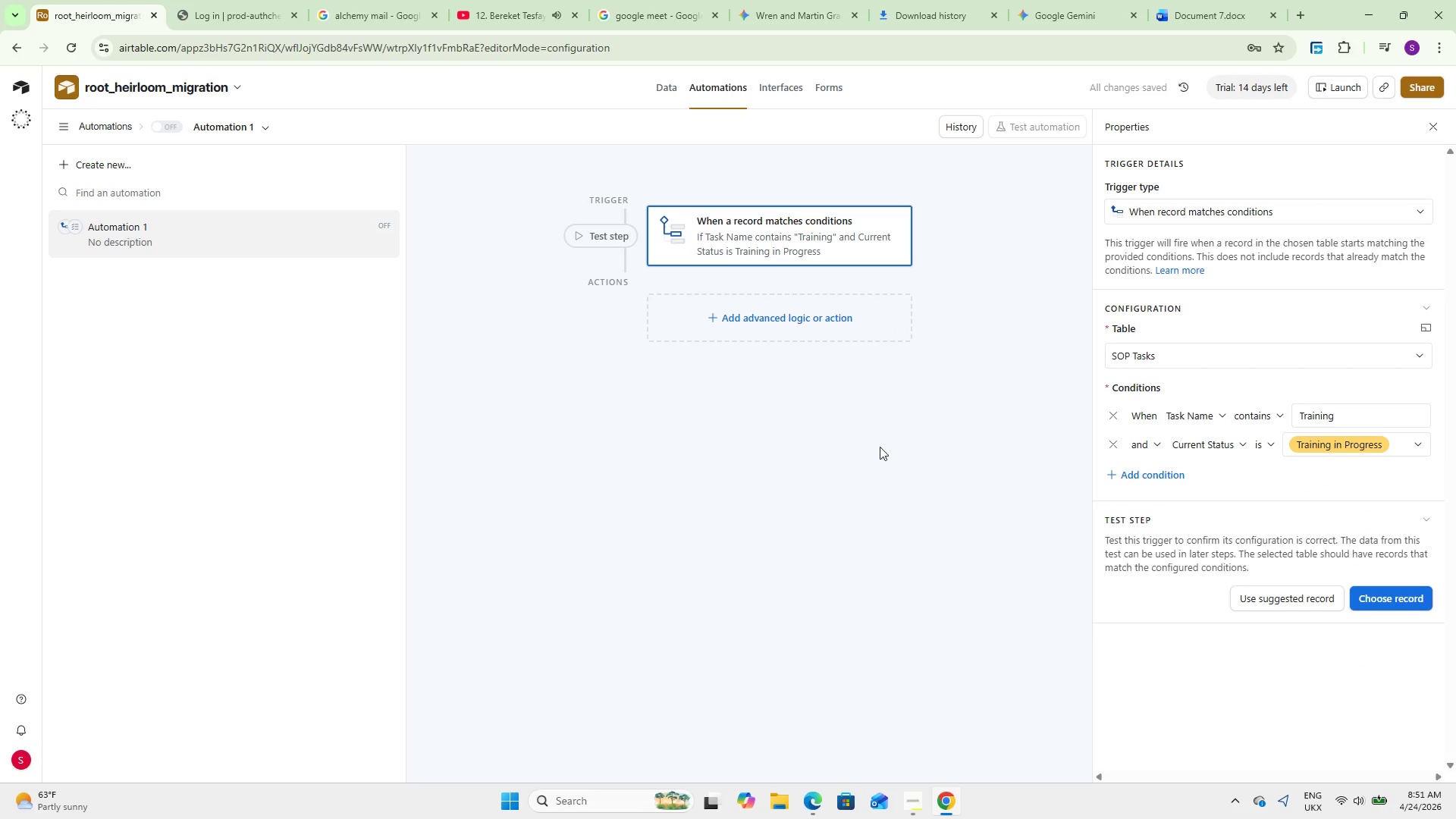 
left_click_drag(start_coordinate=[835, 318], to_coordinate=[832, 324])
 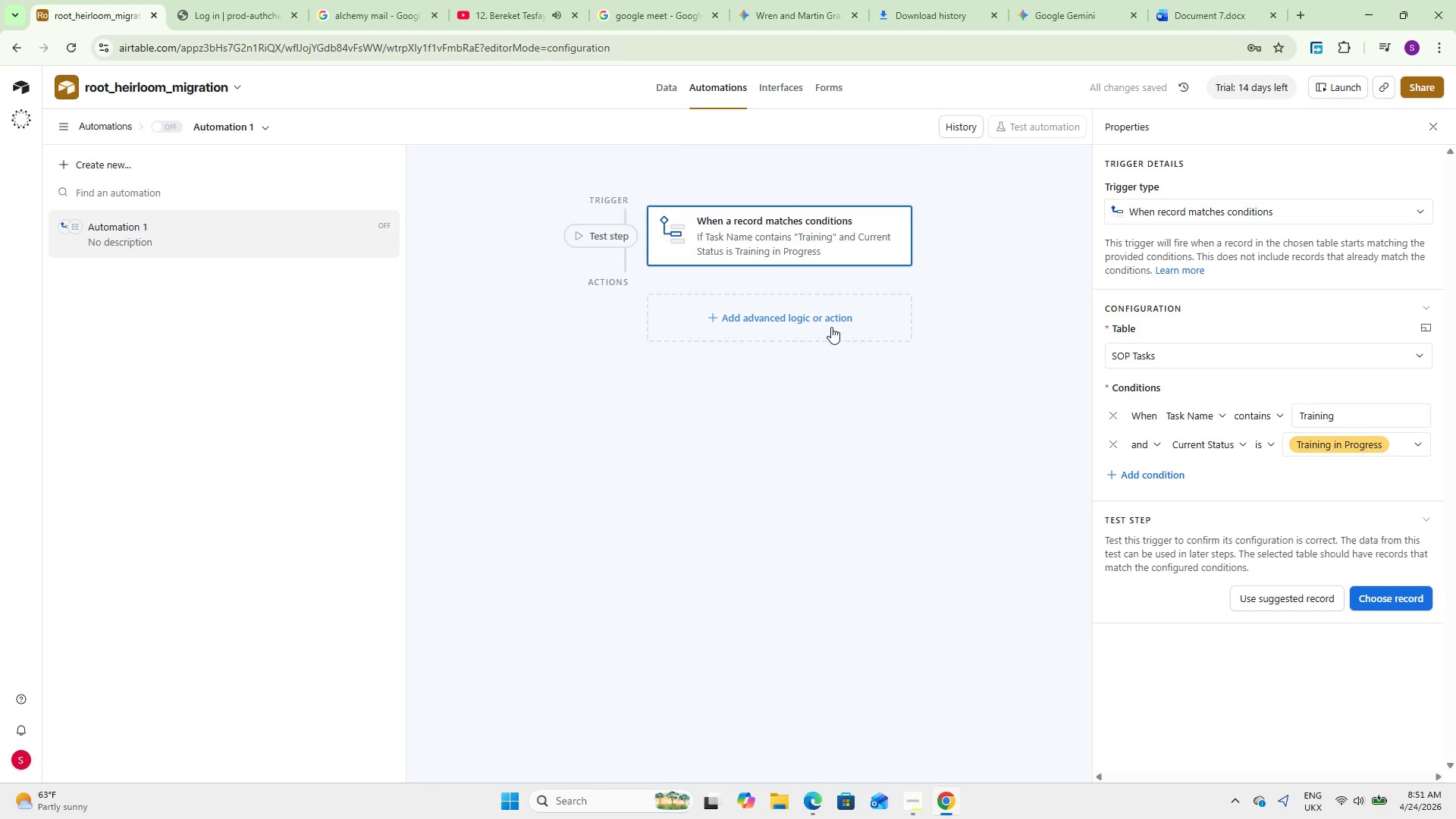 
left_click([831, 327])
 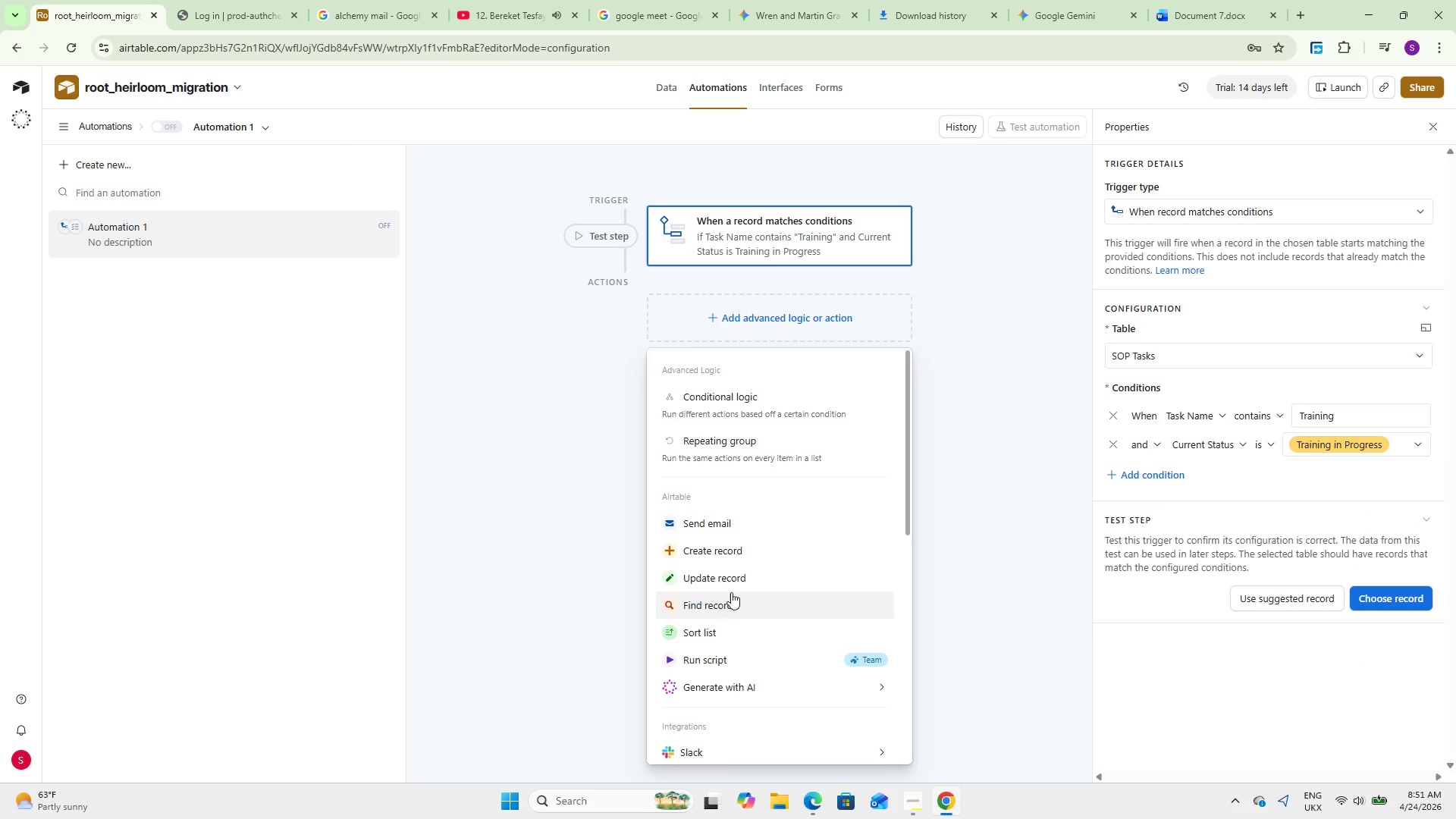 
left_click([739, 580])
 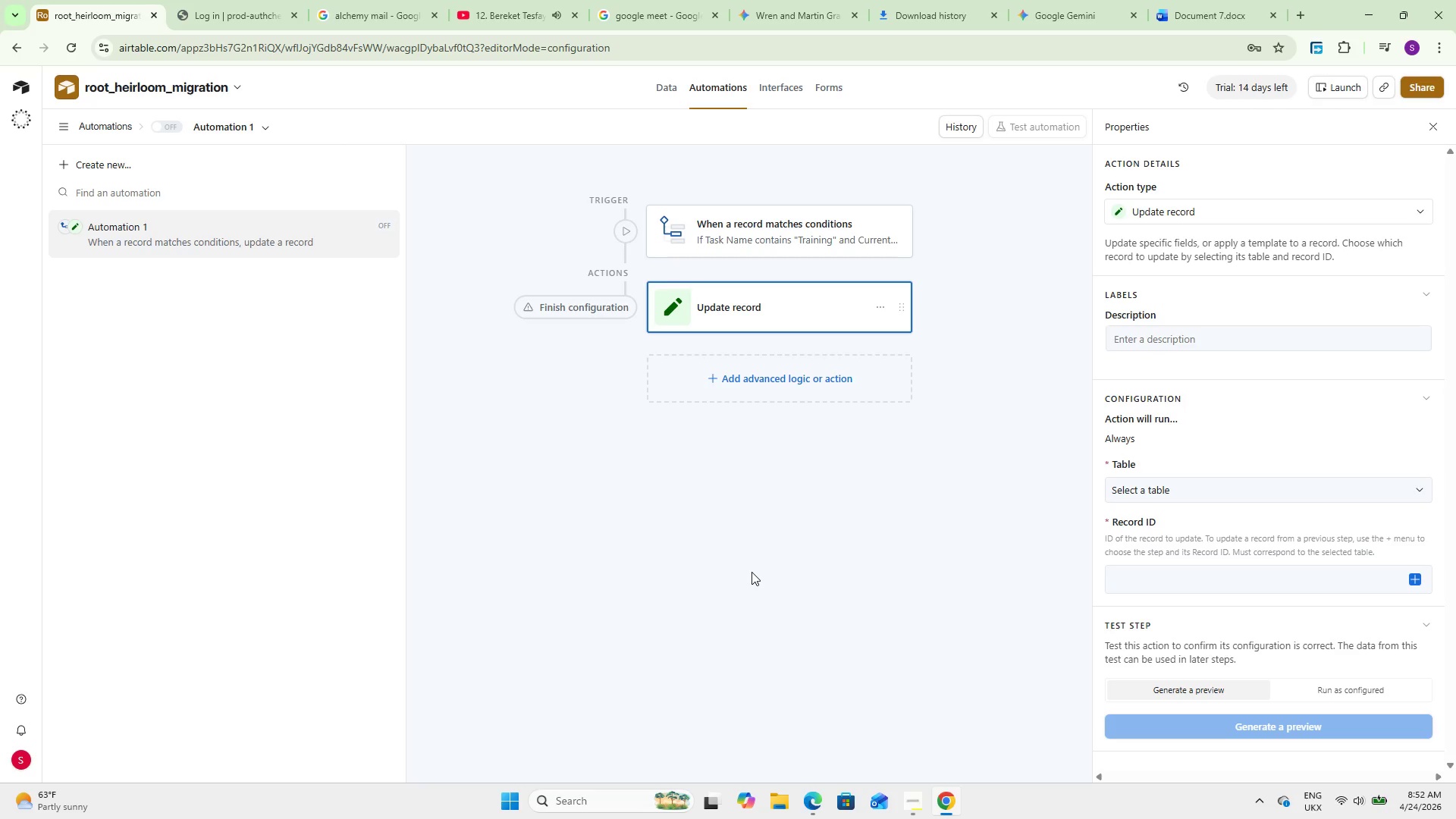 
wait(32.47)
 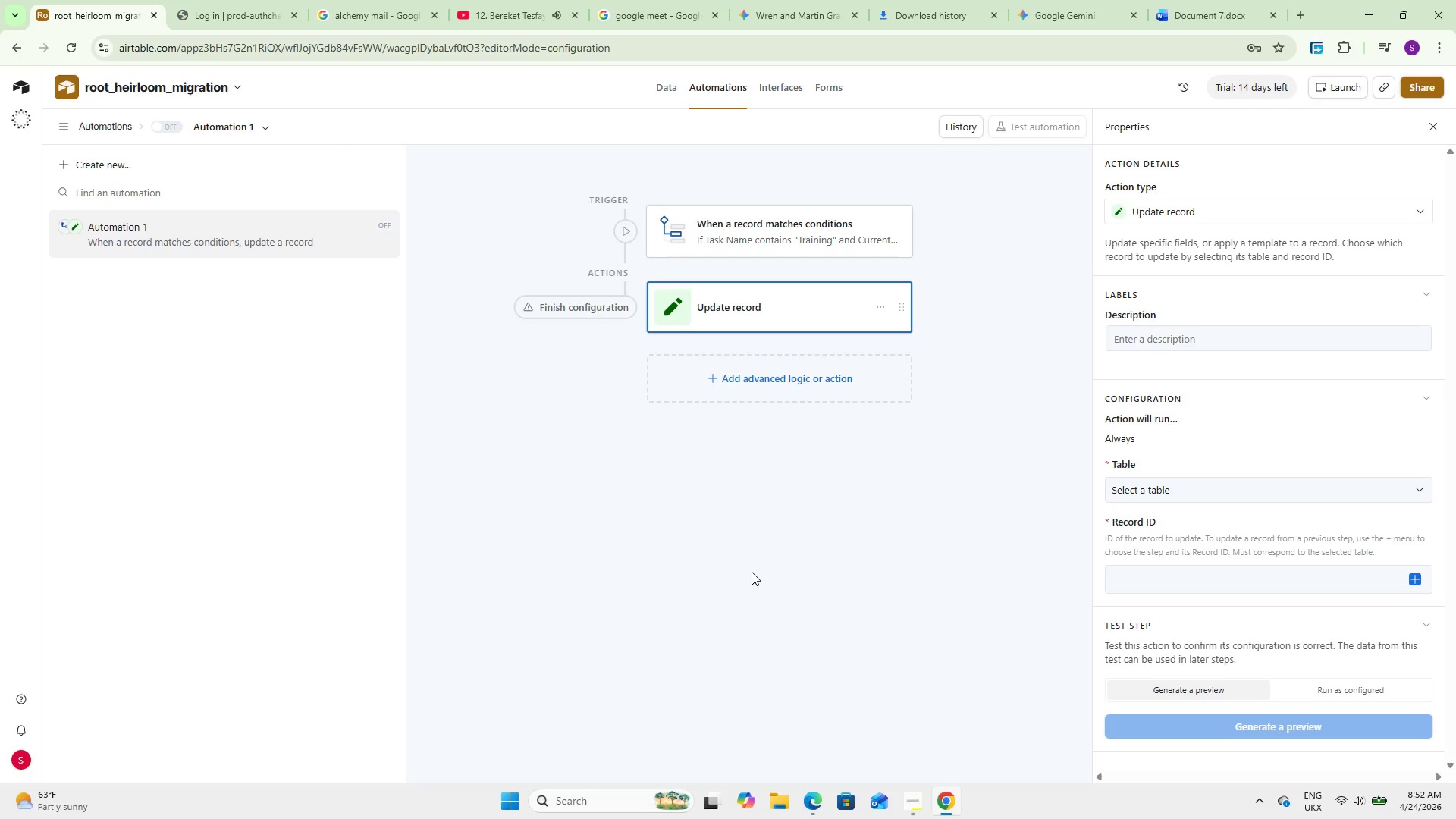 
left_click([664, 89])
 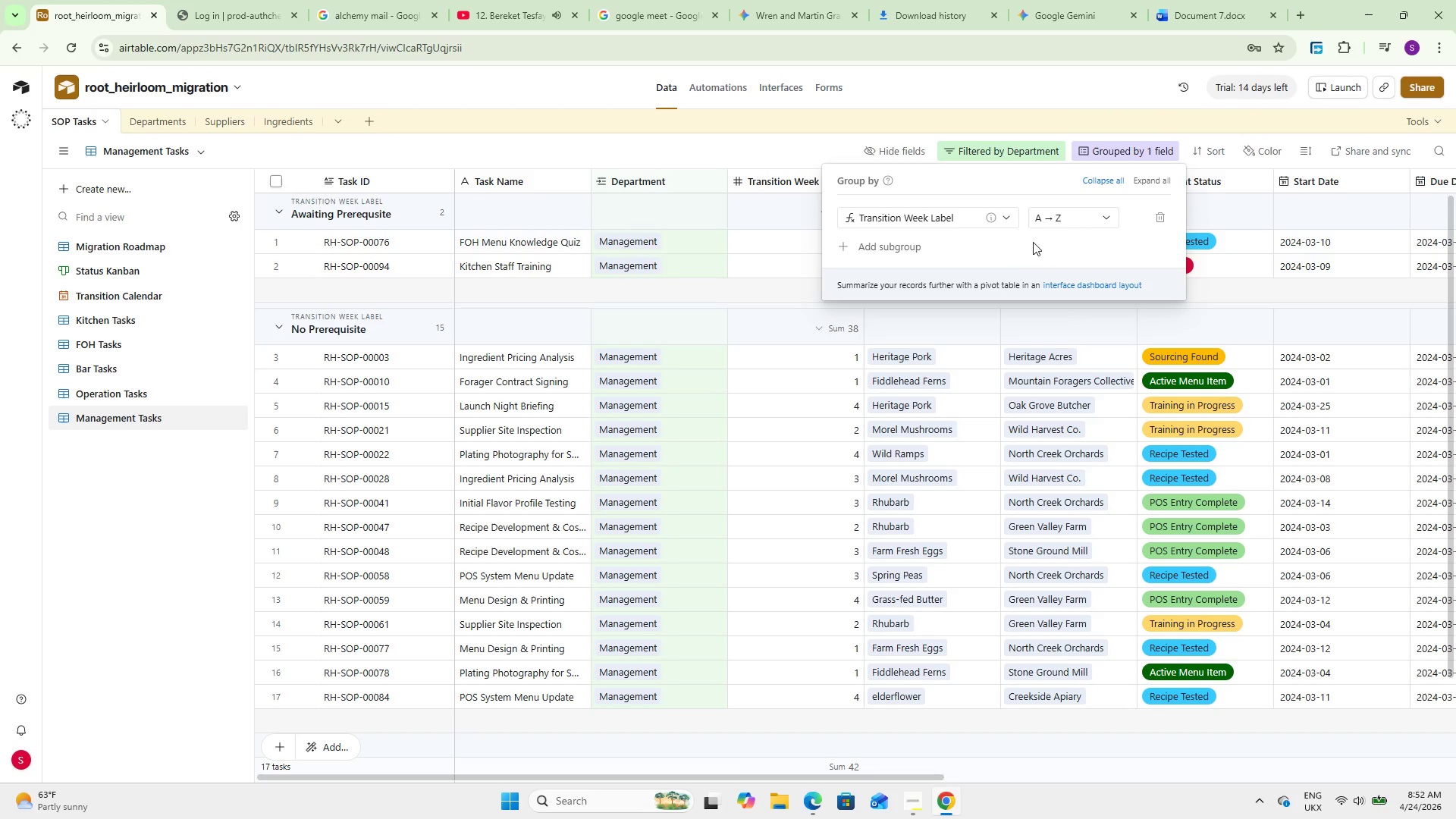 
left_click([922, 212])
 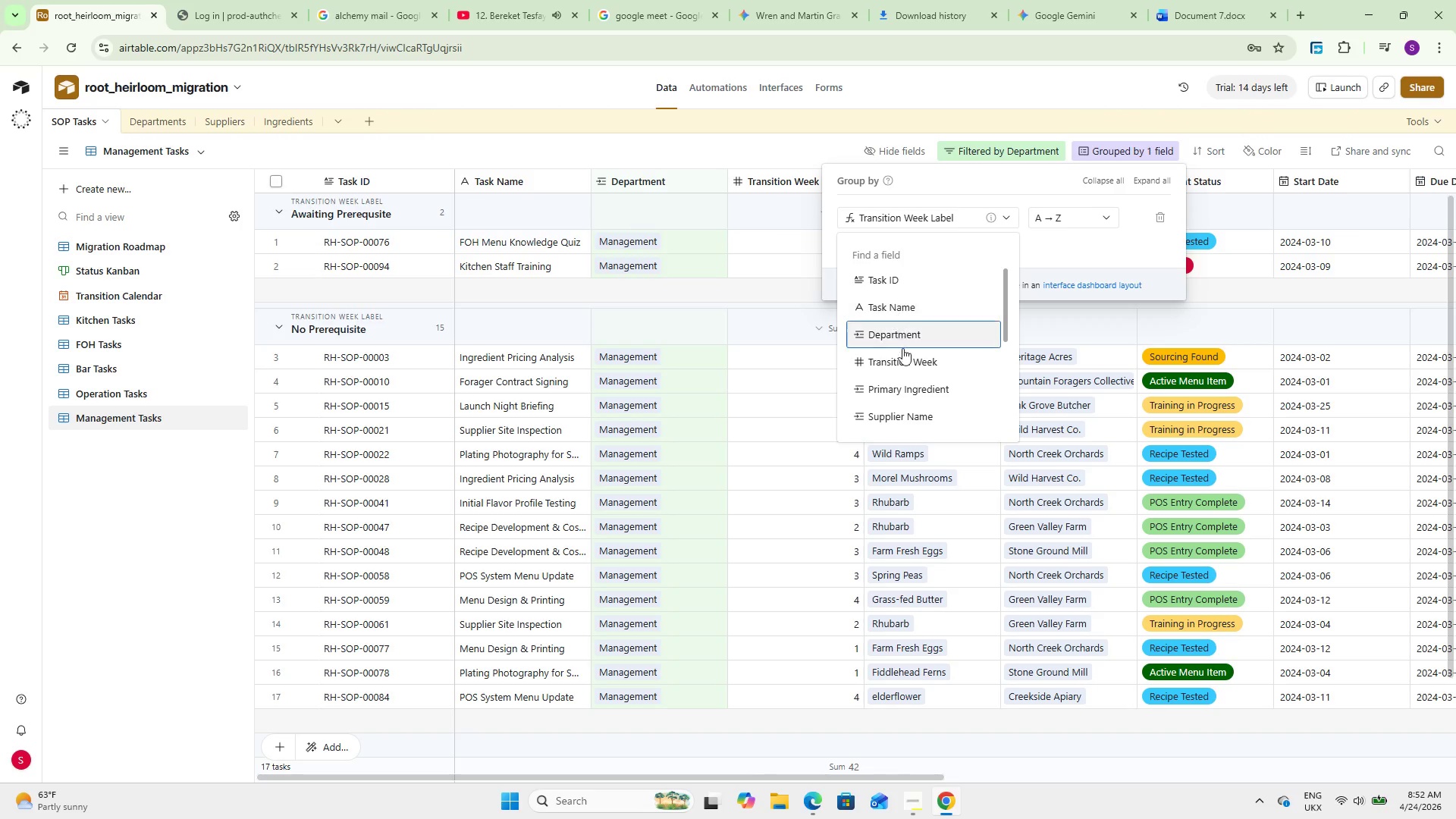 
left_click([908, 362])
 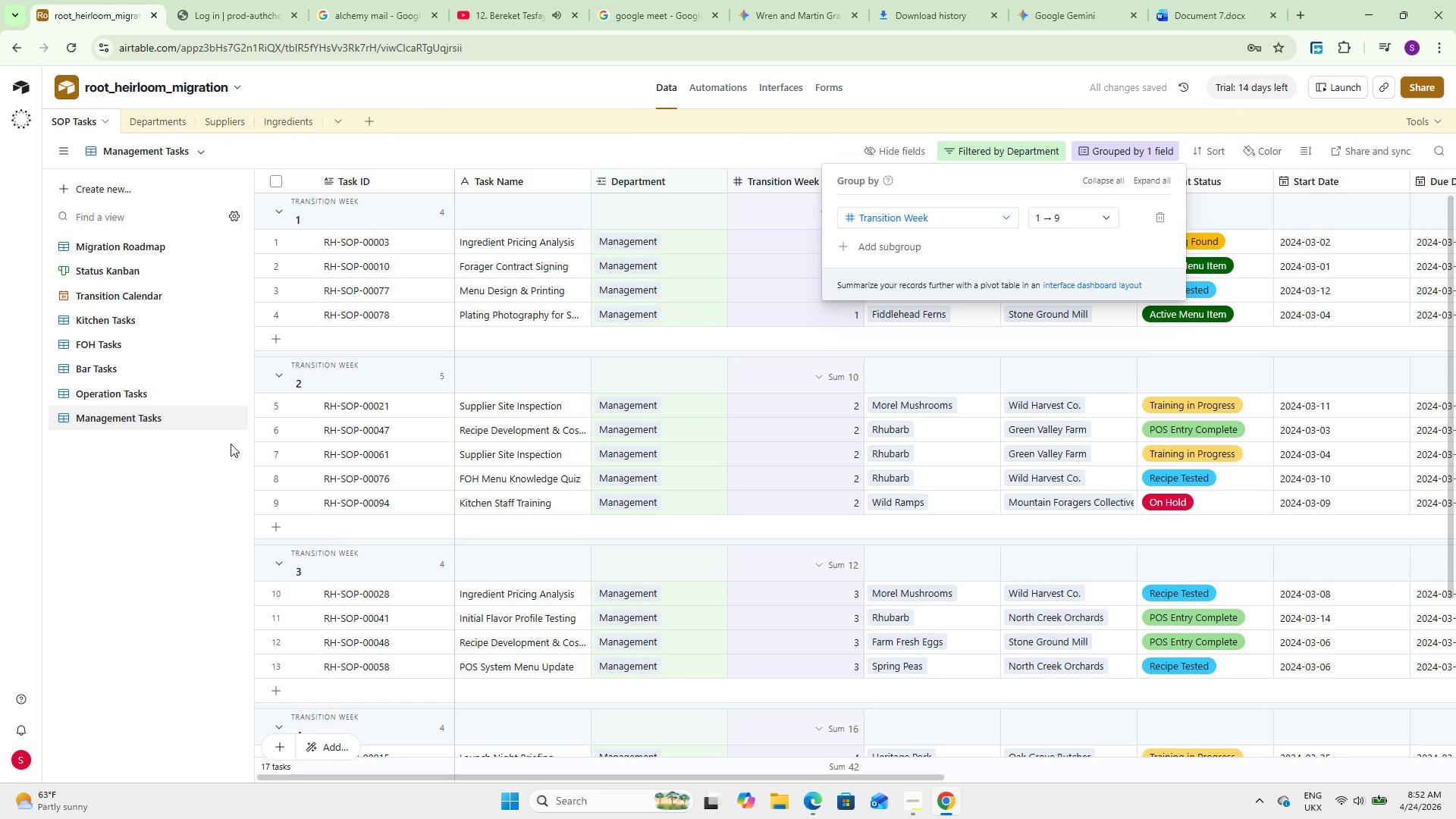 
left_click([174, 391])
 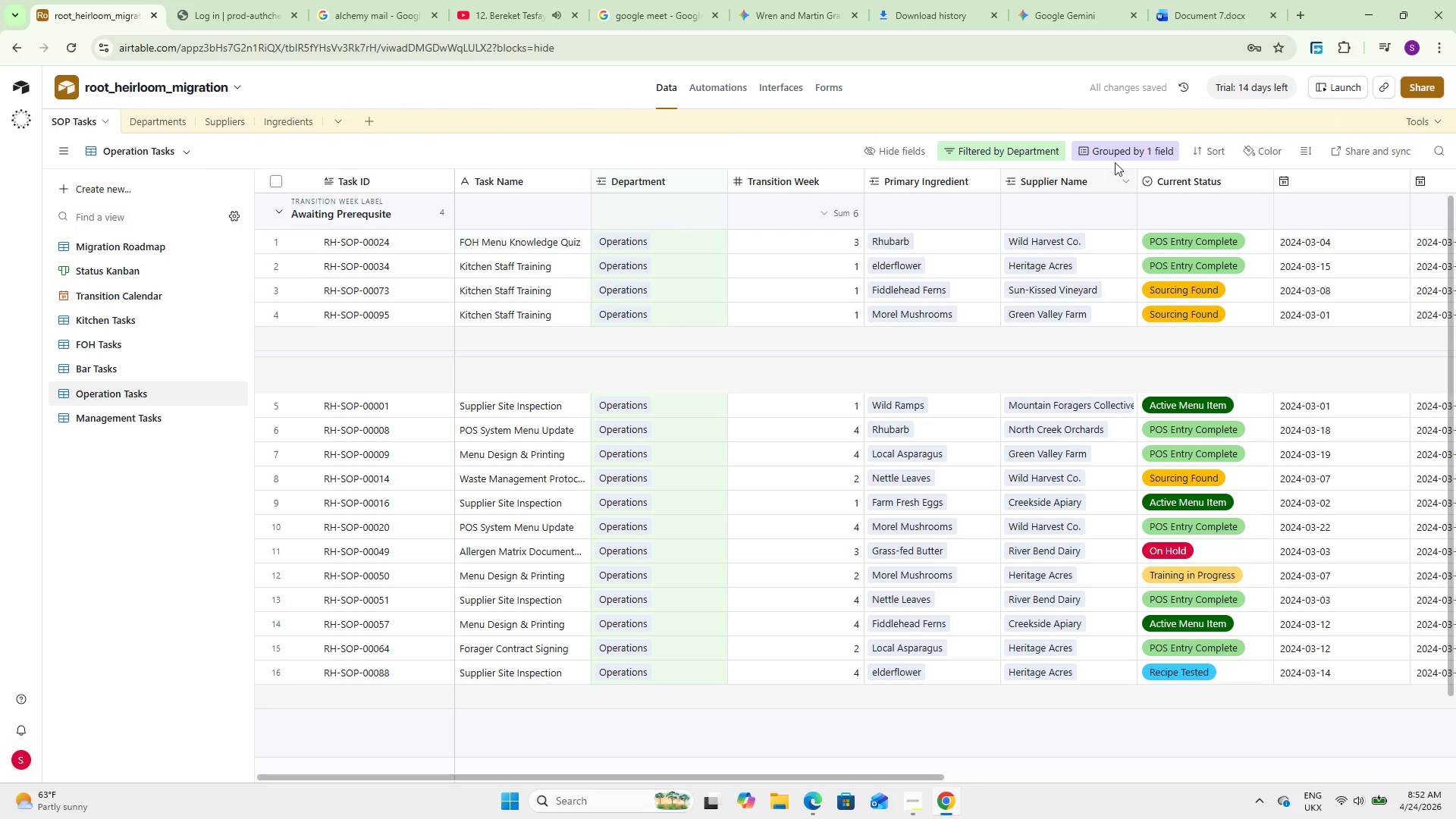 
left_click([1112, 152])
 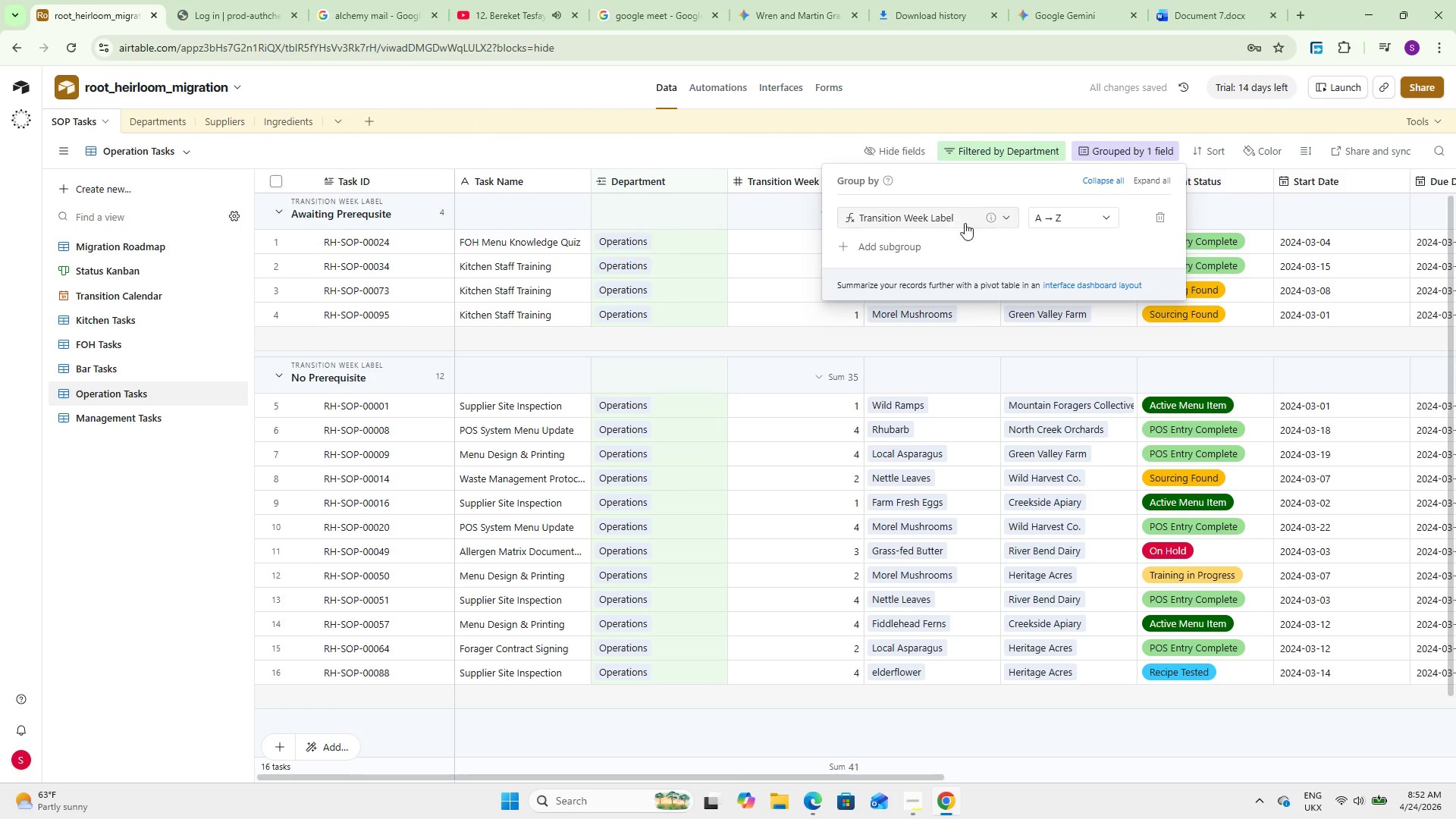 
left_click([951, 215])
 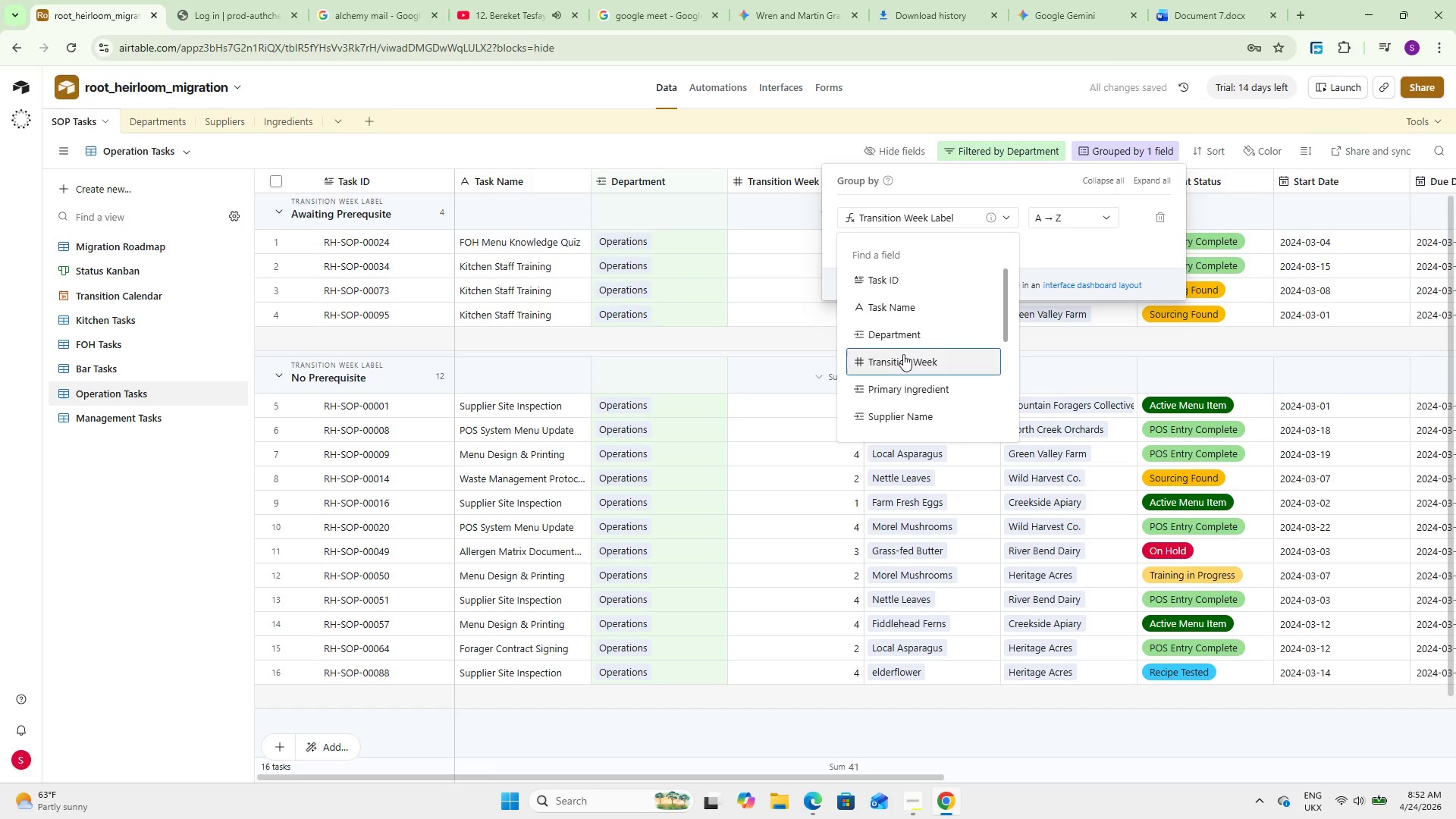 
left_click([903, 359])
 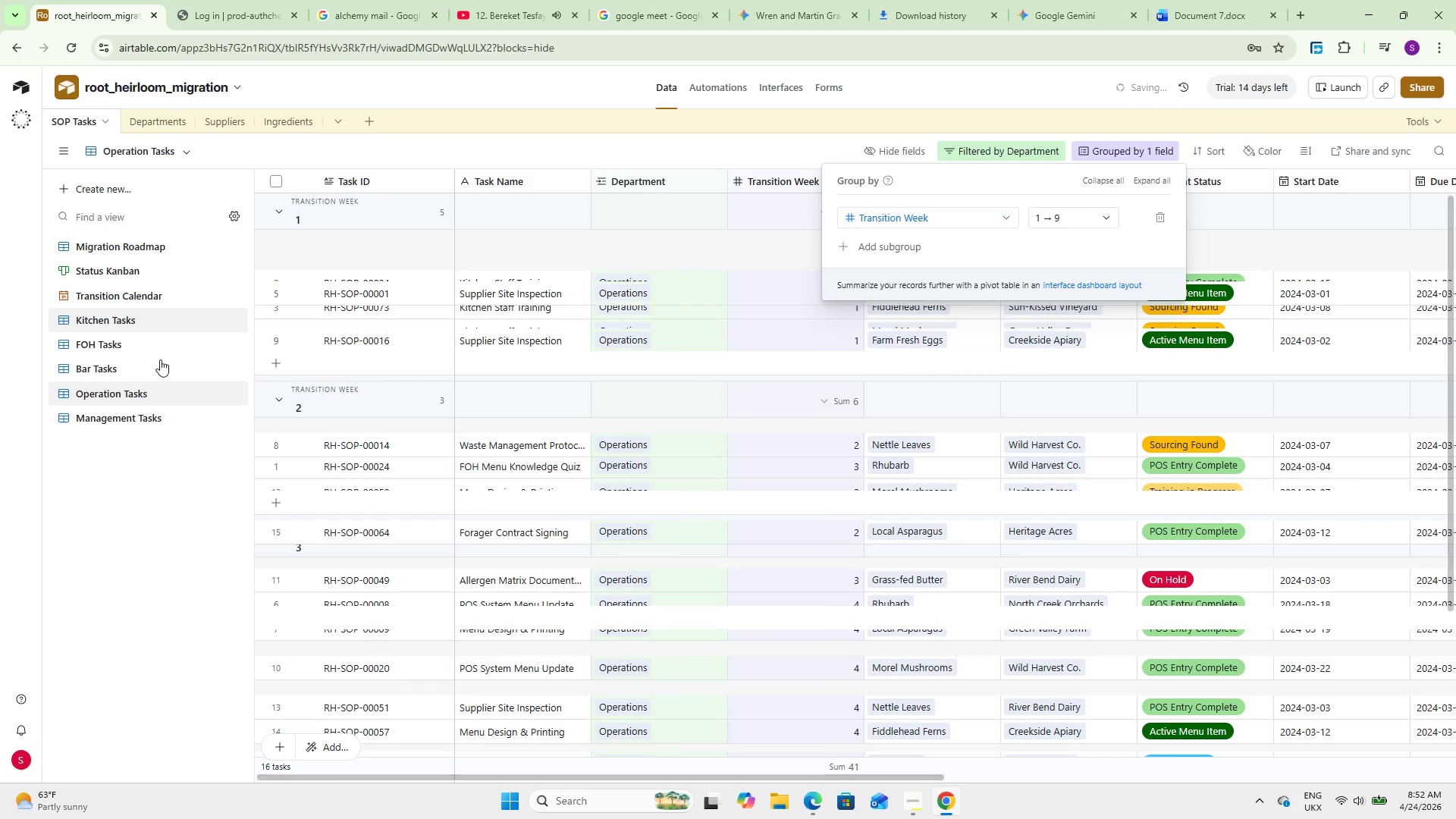 
left_click([158, 362])
 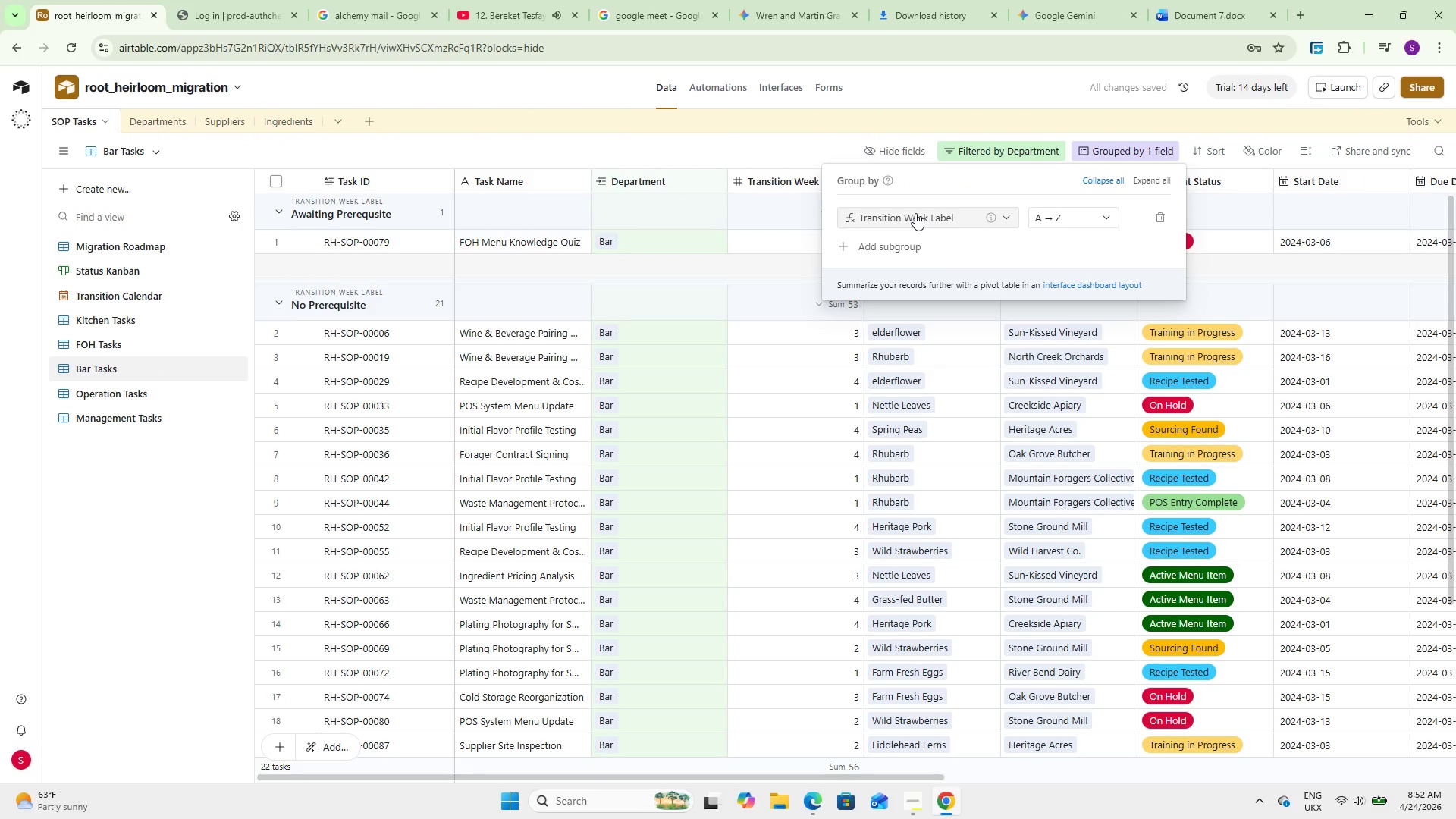 
left_click([908, 352])
 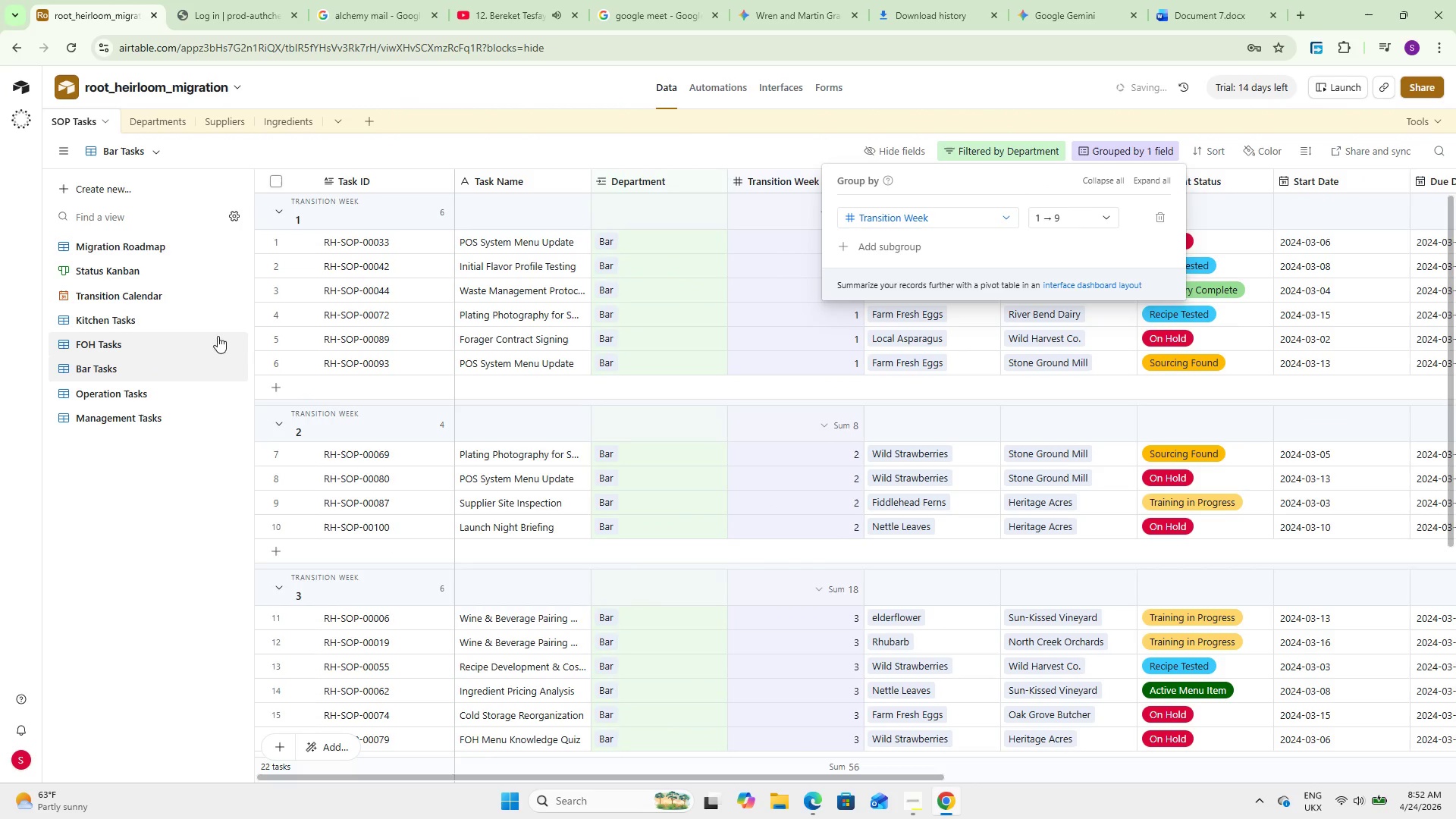 
left_click([174, 347])
 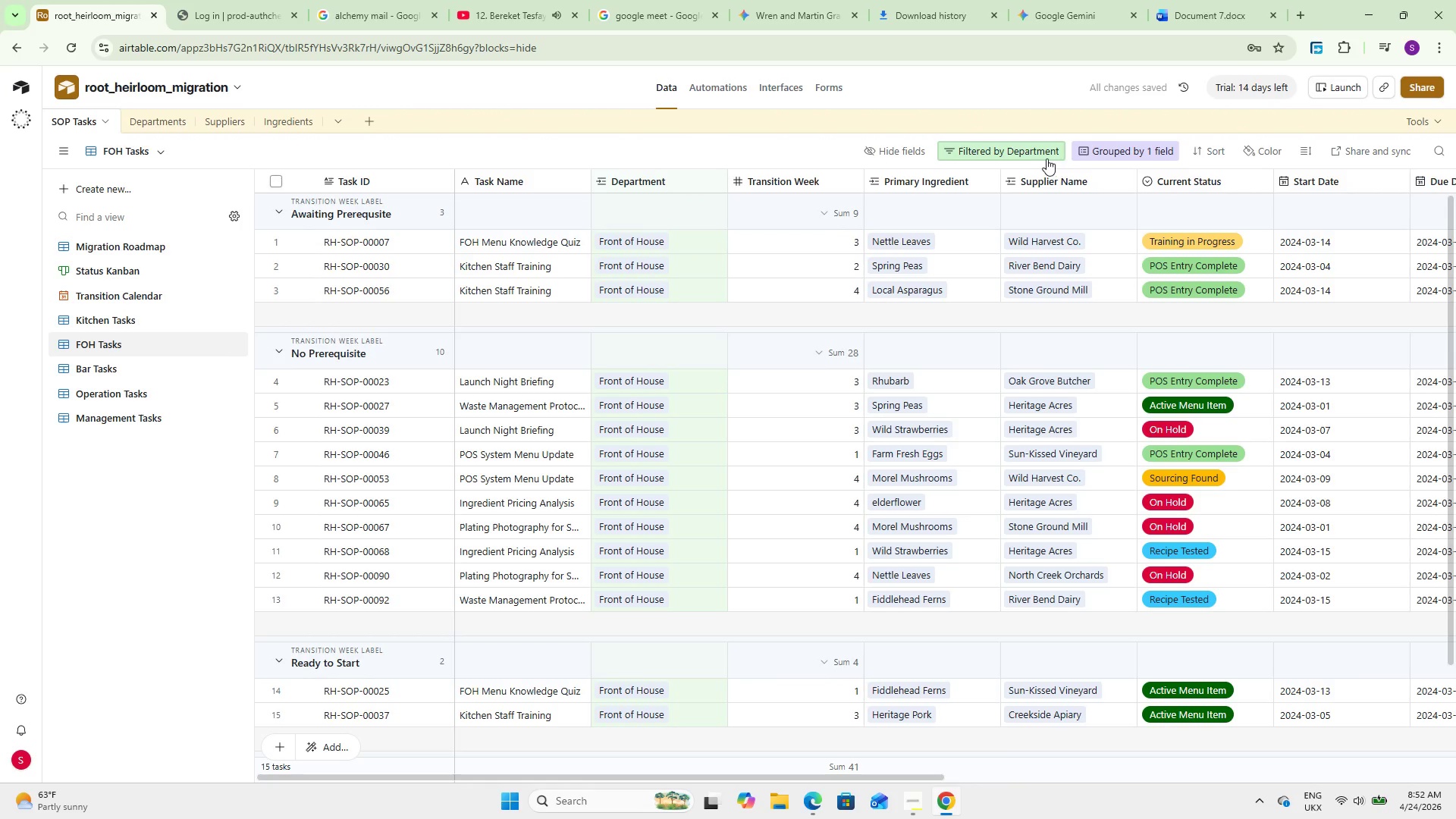 
left_click([1088, 152])
 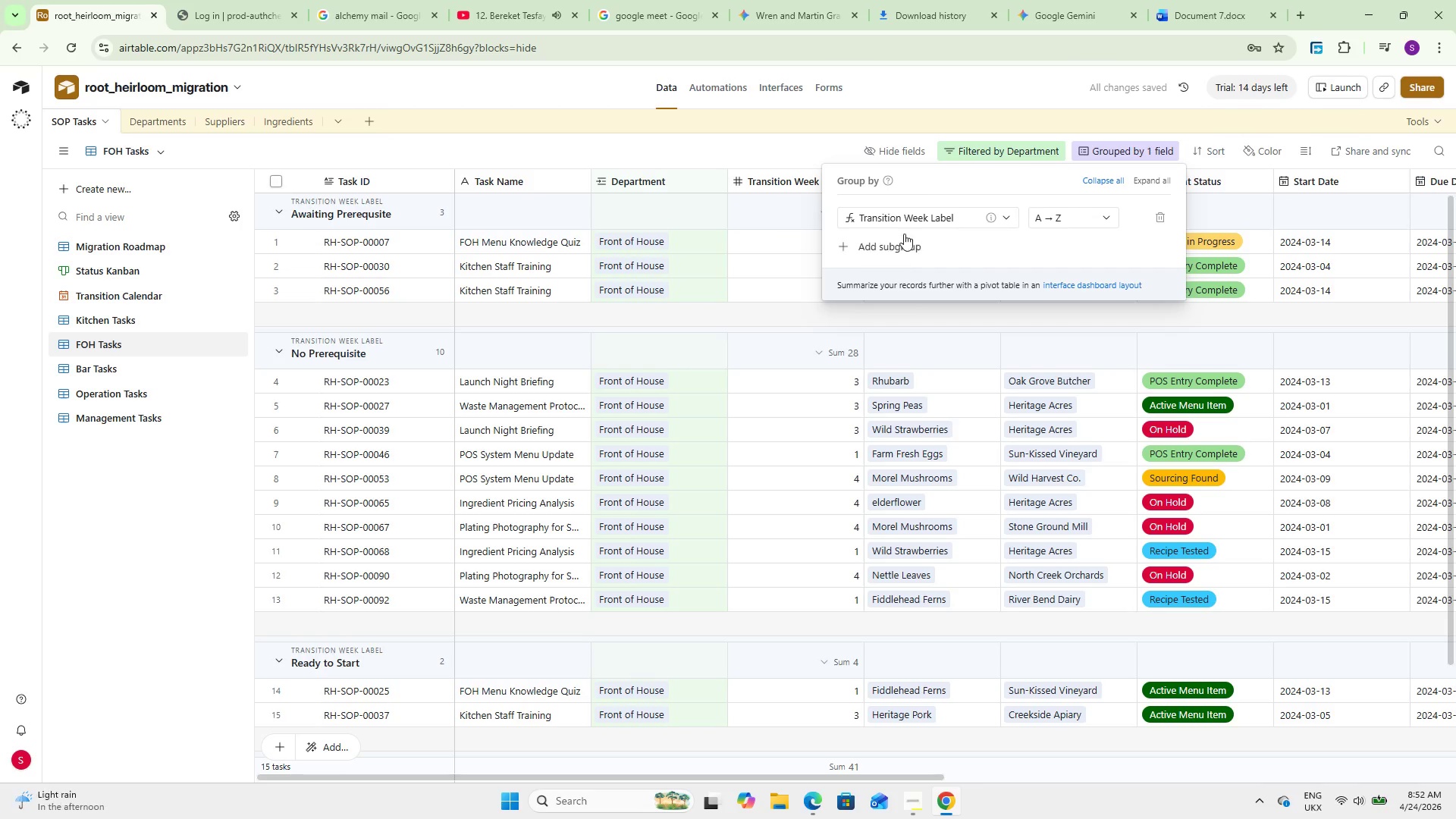 
left_click([928, 215])
 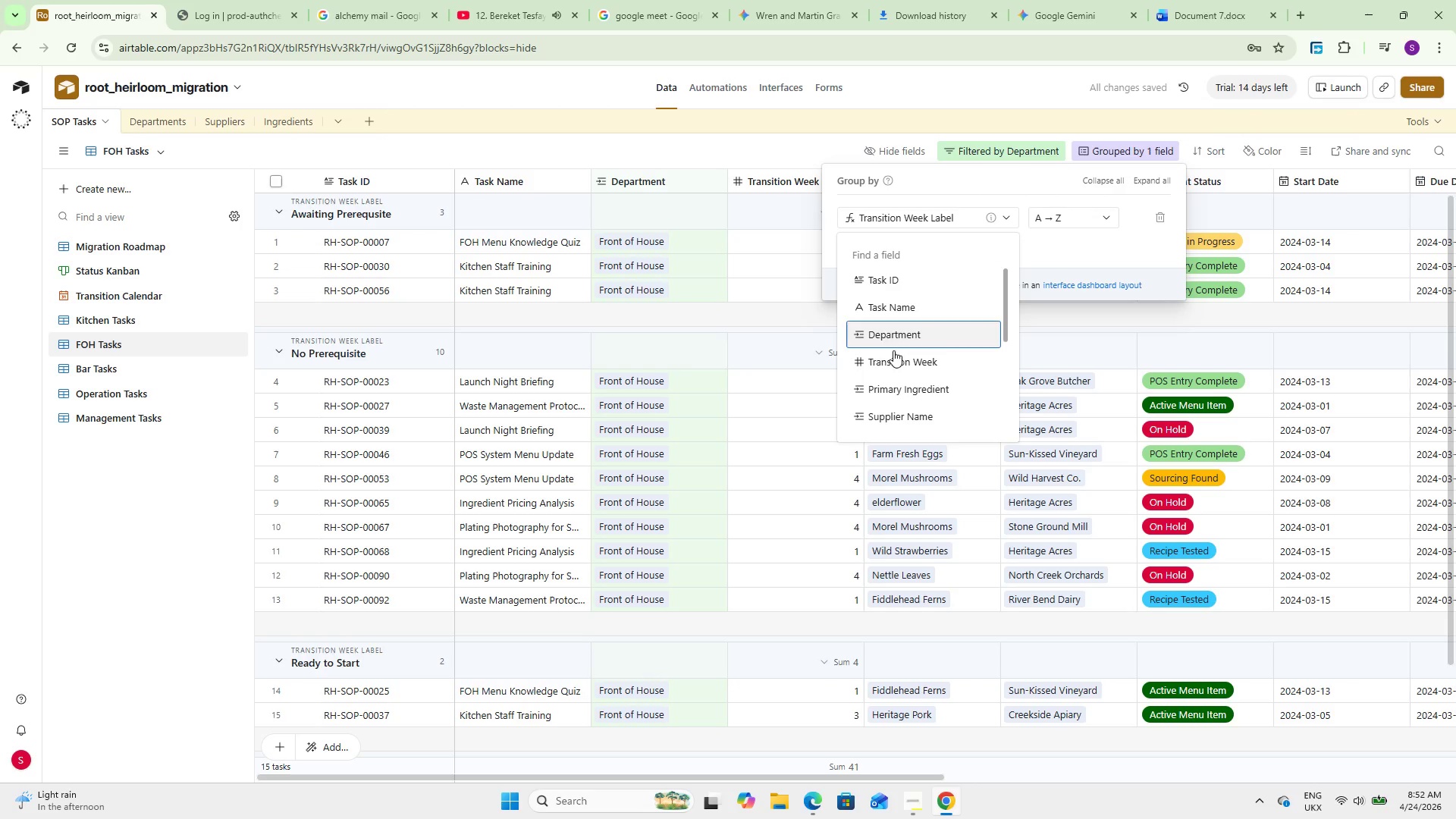 
left_click([893, 353])
 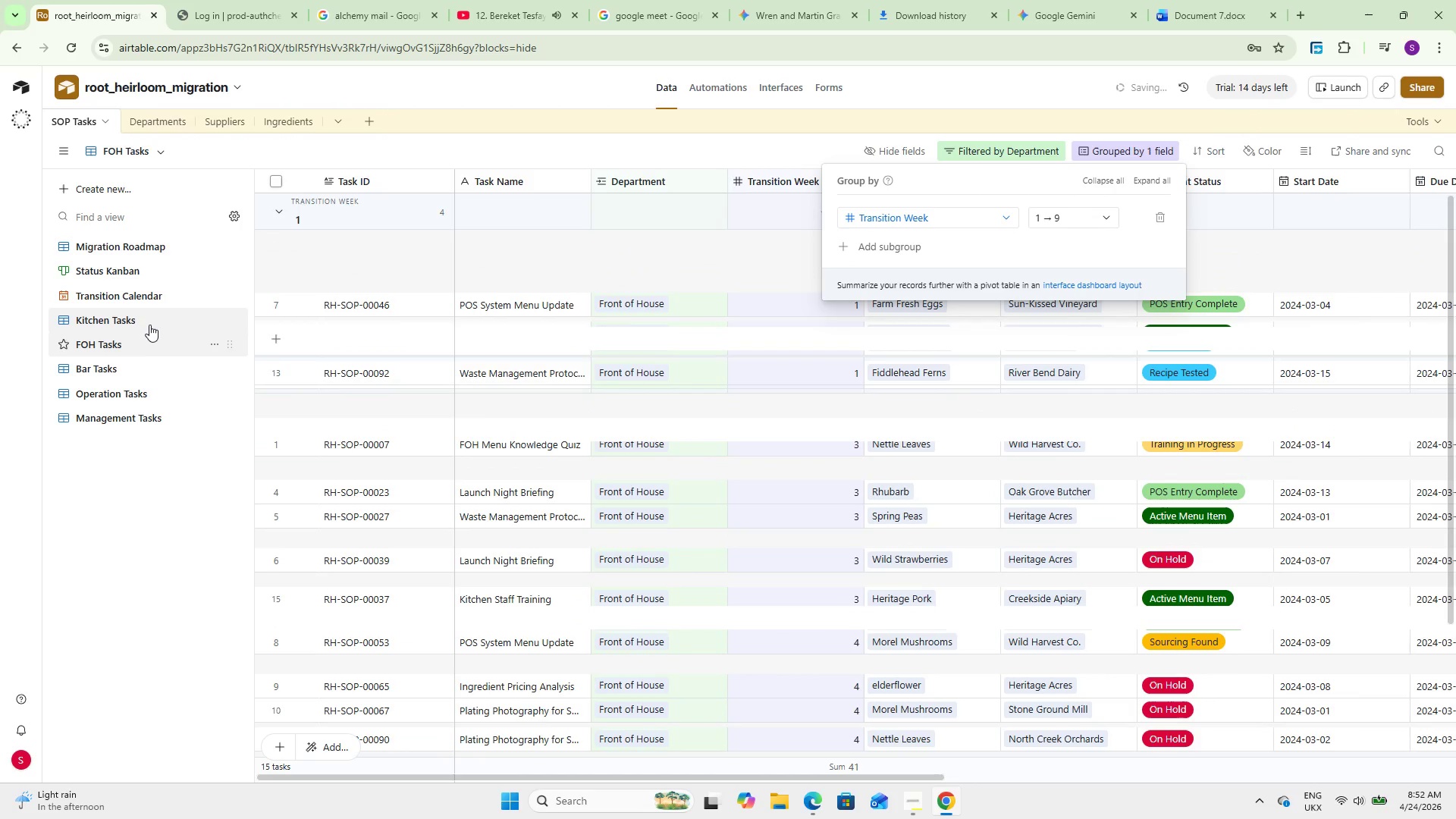 
left_click([148, 323])
 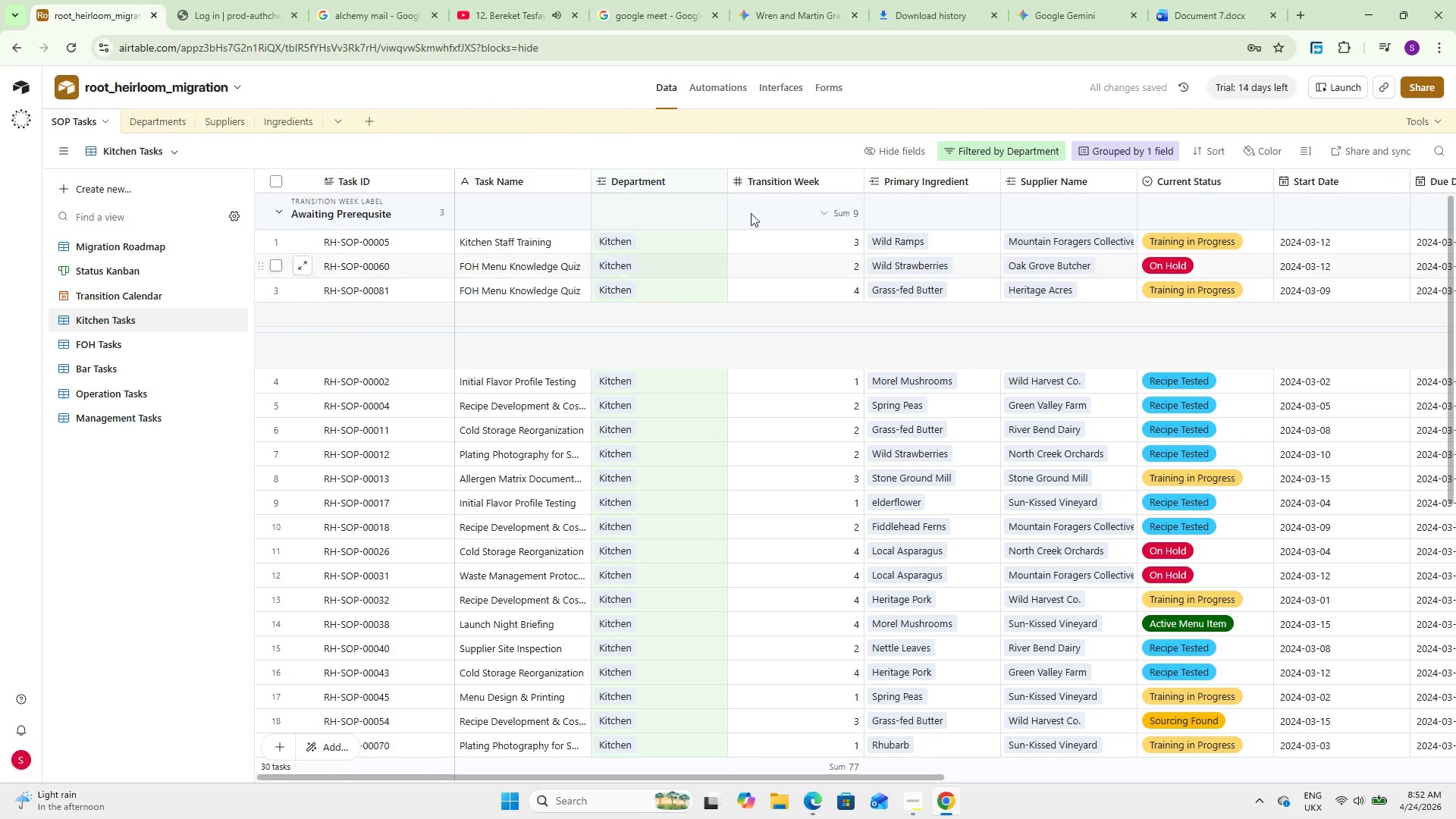 
left_click([1116, 146])
 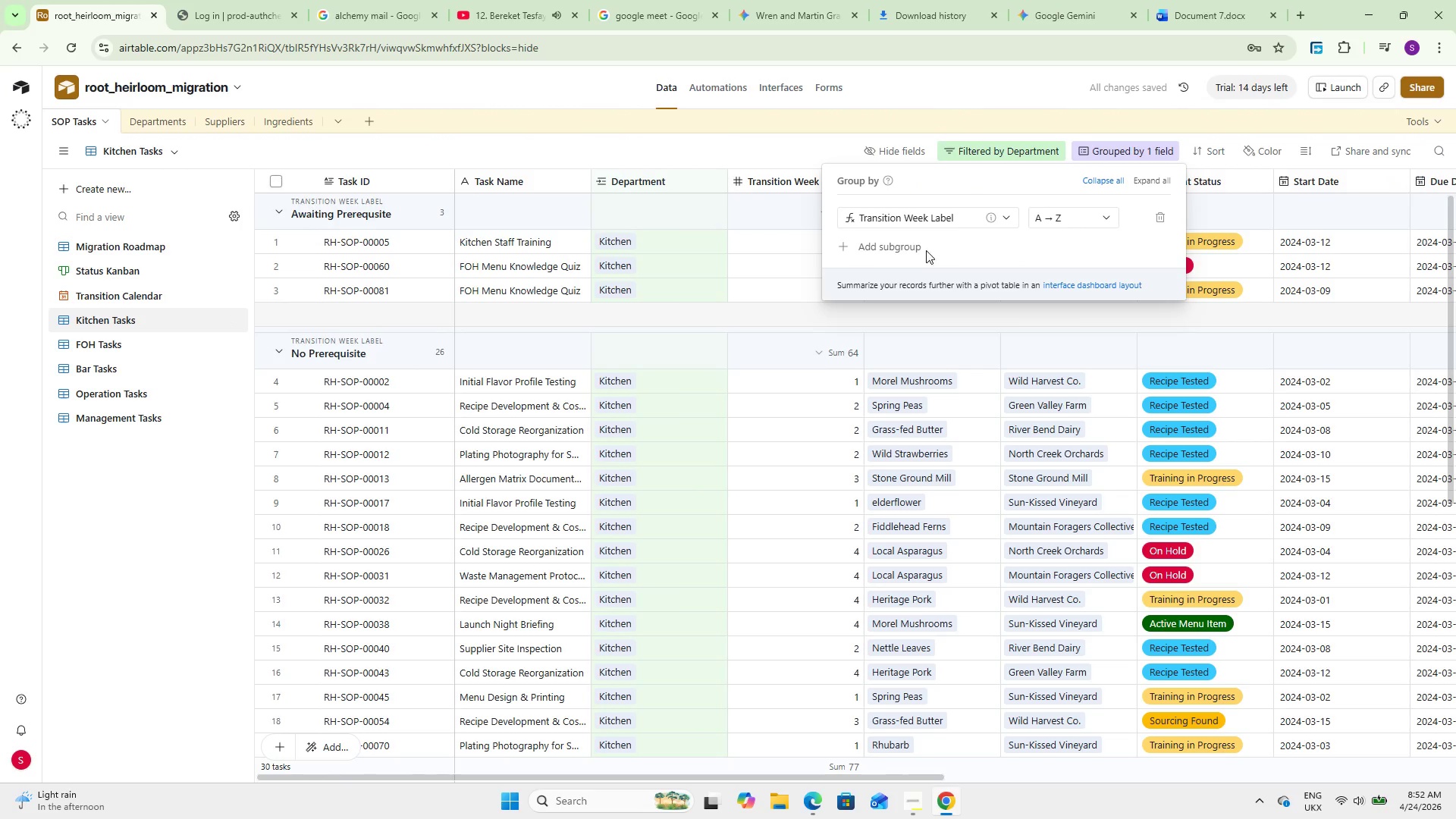 
left_click([915, 215])
 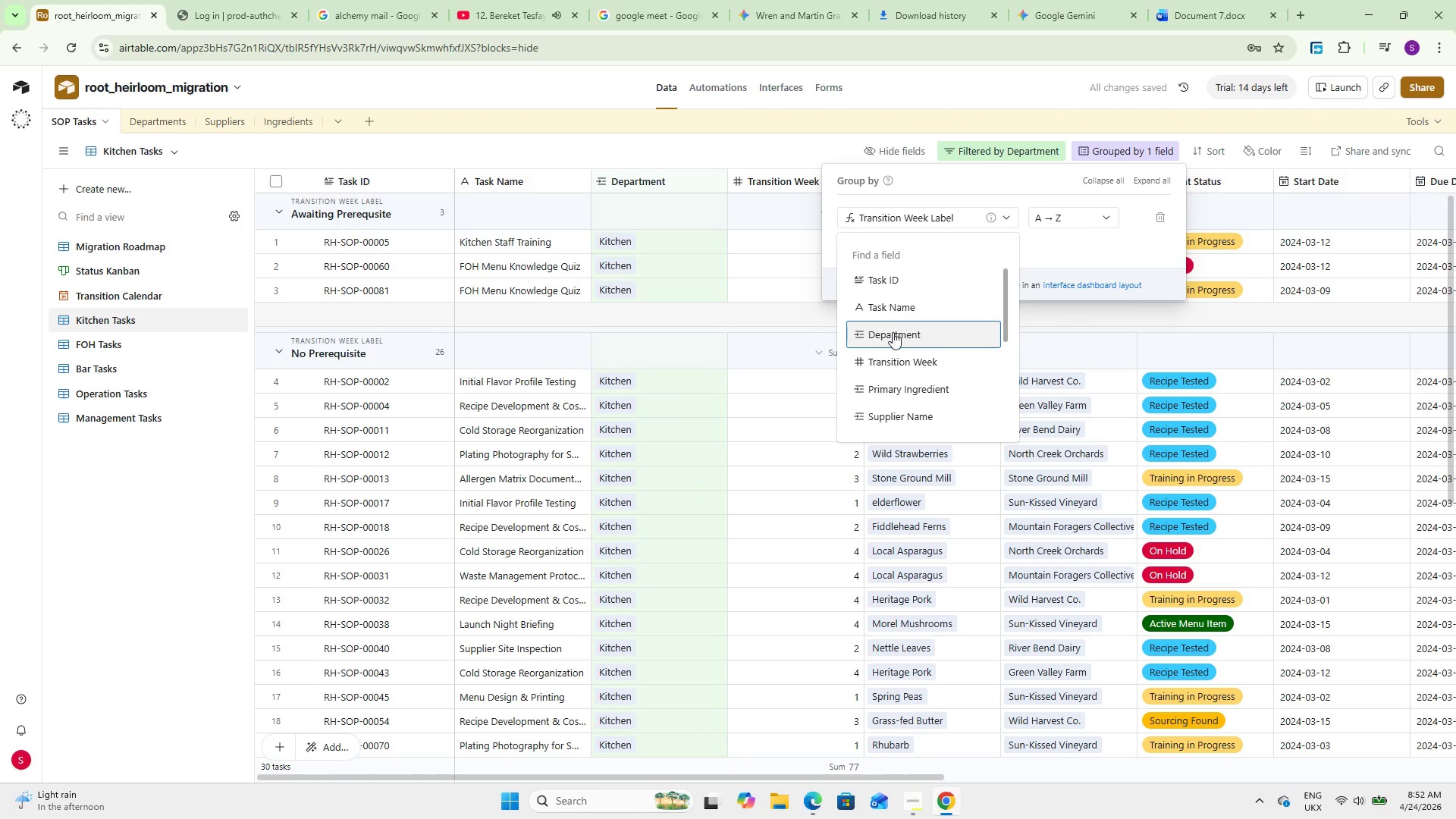 
left_click([899, 367])
 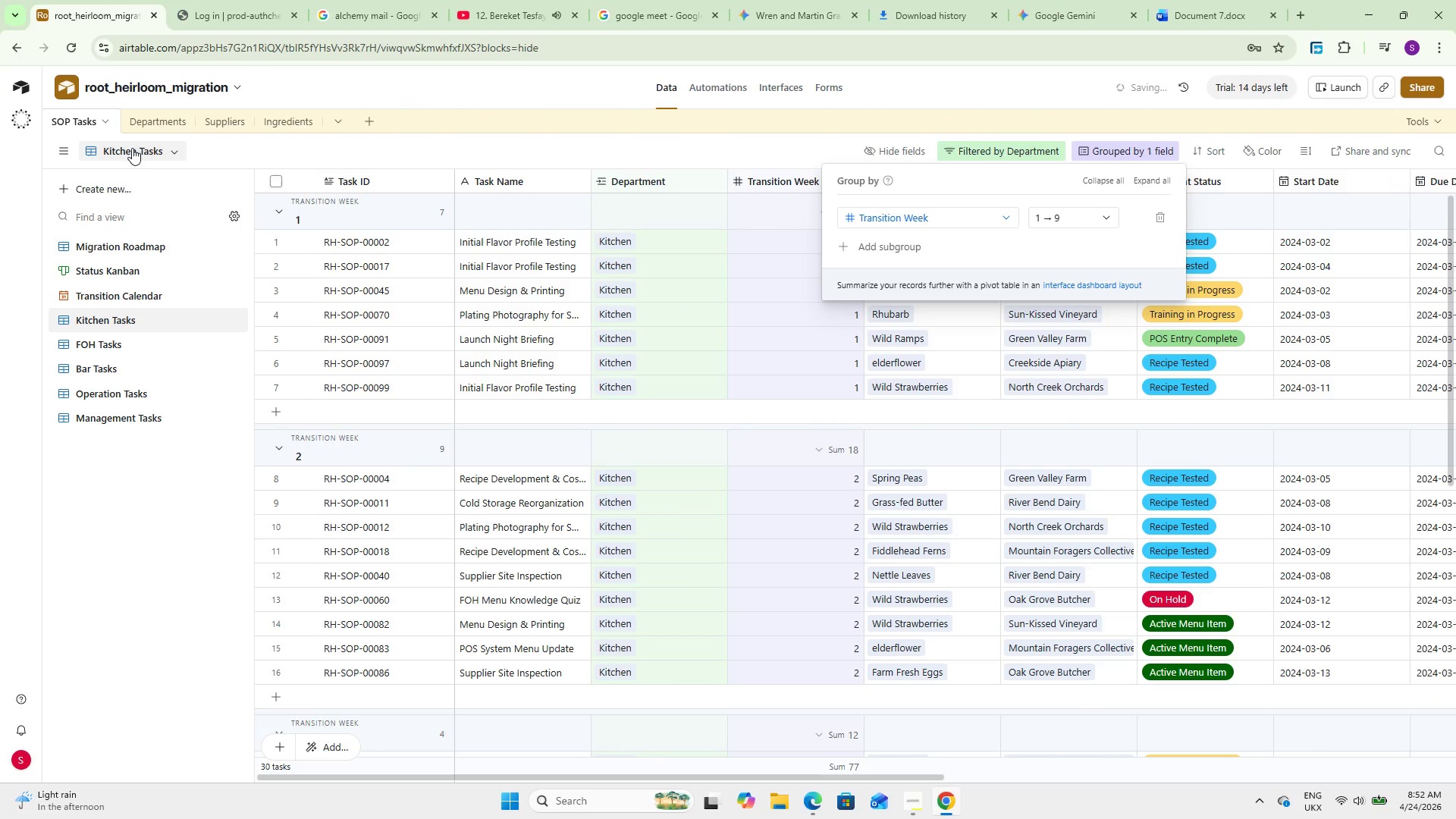 
left_click([125, 239])
 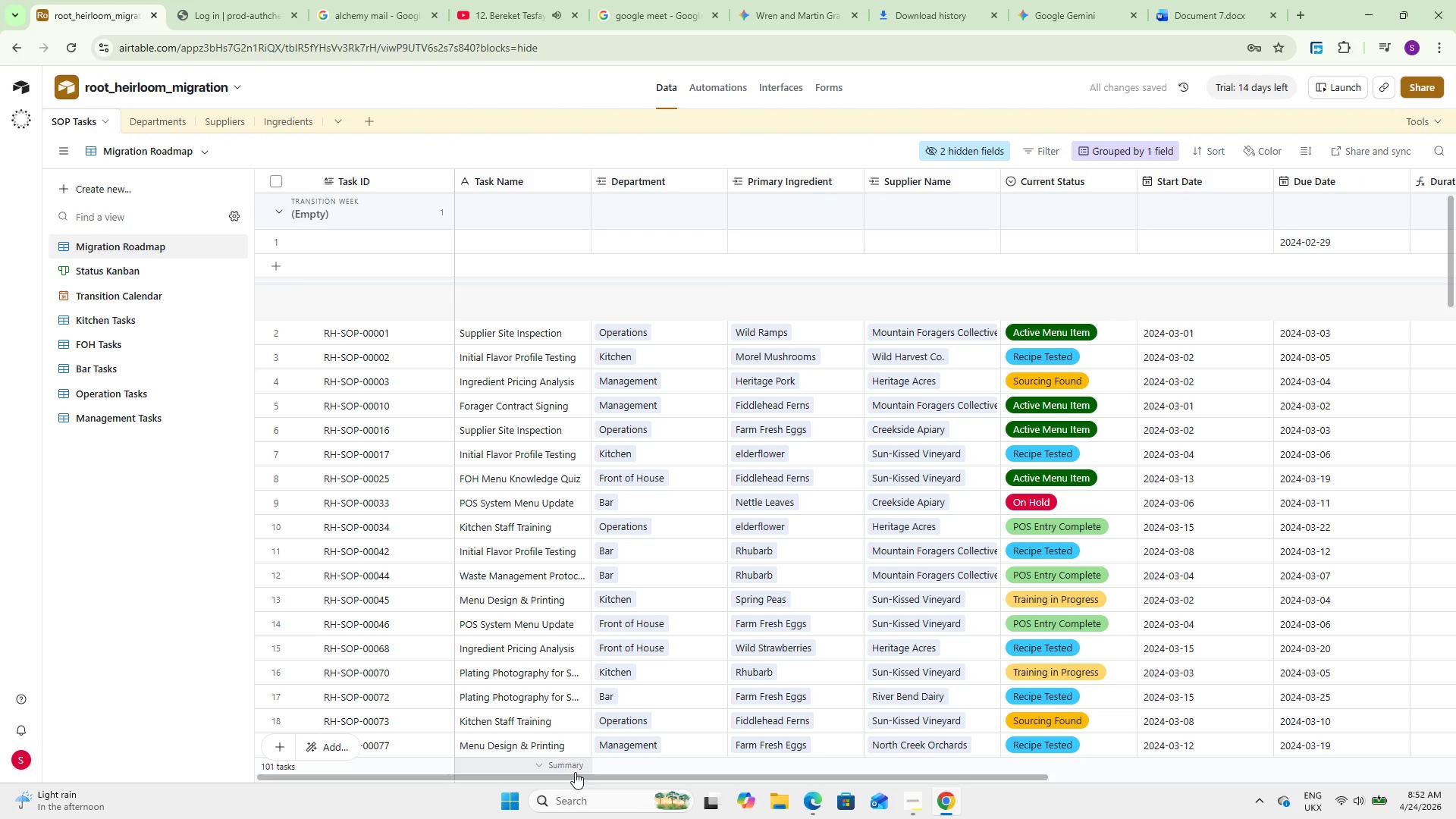 
left_click_drag(start_coordinate=[575, 776], to_coordinate=[1095, 783])
 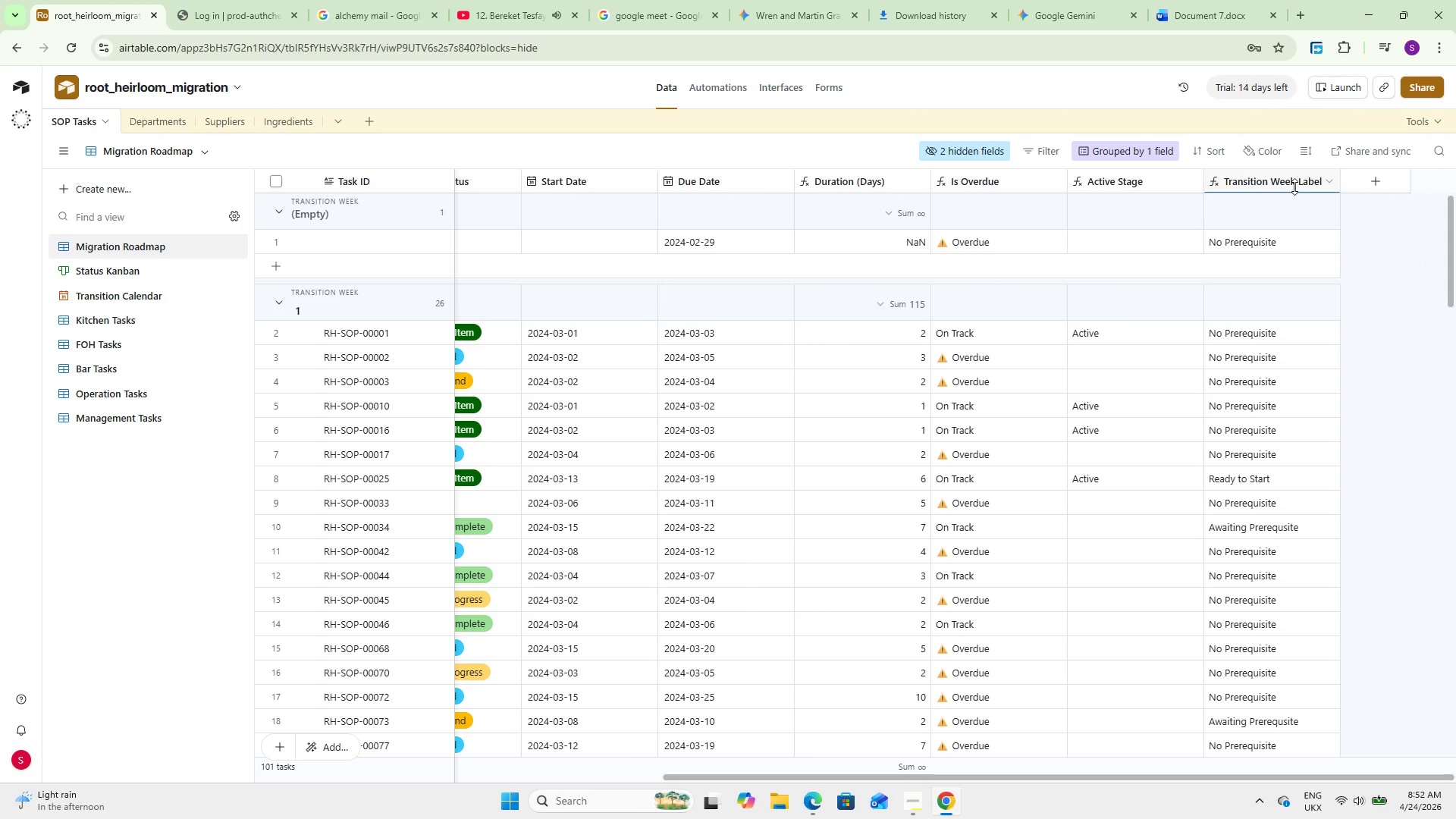 
double_click([1288, 184])
 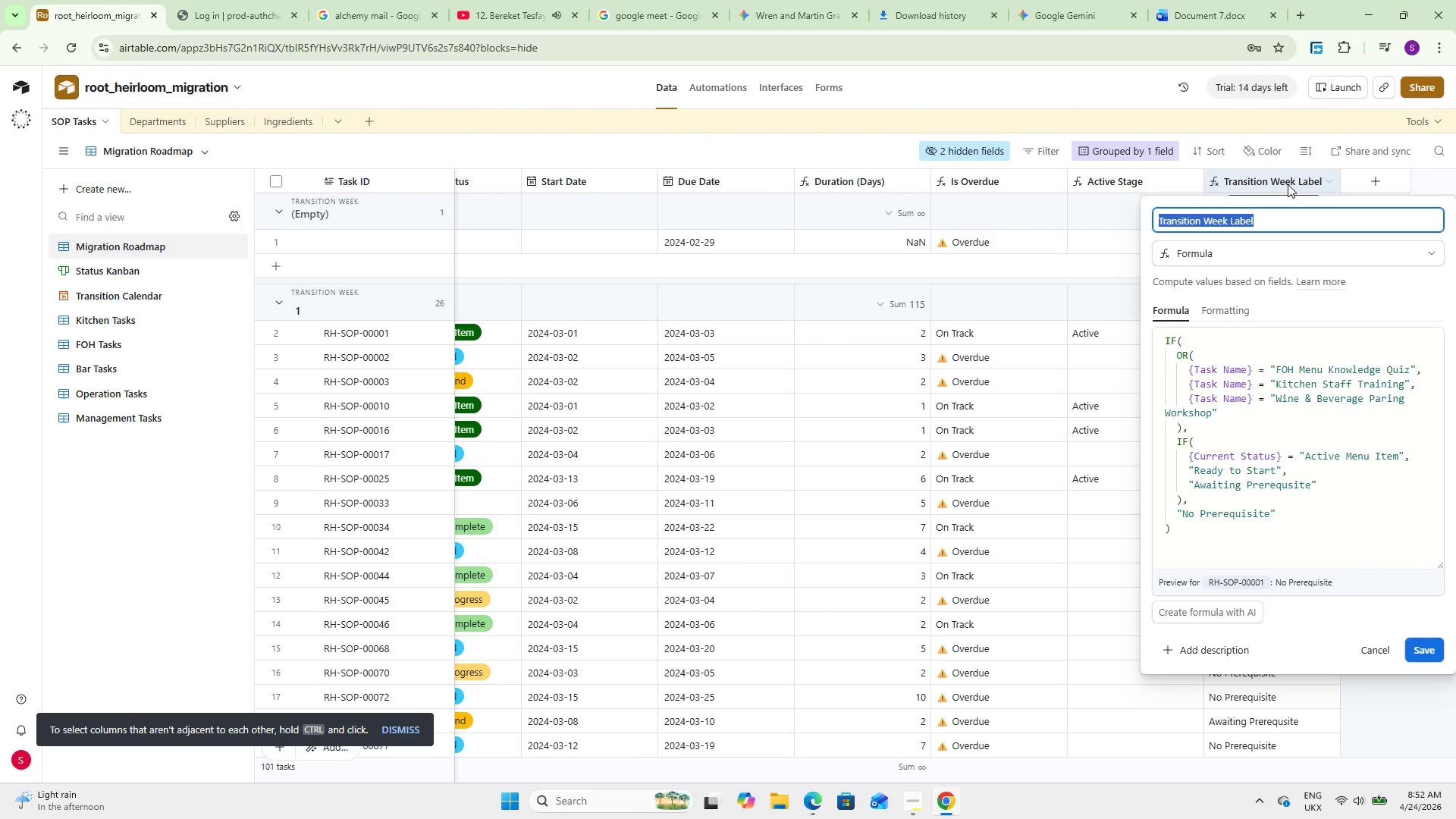 
type(Prerequisite Met)
 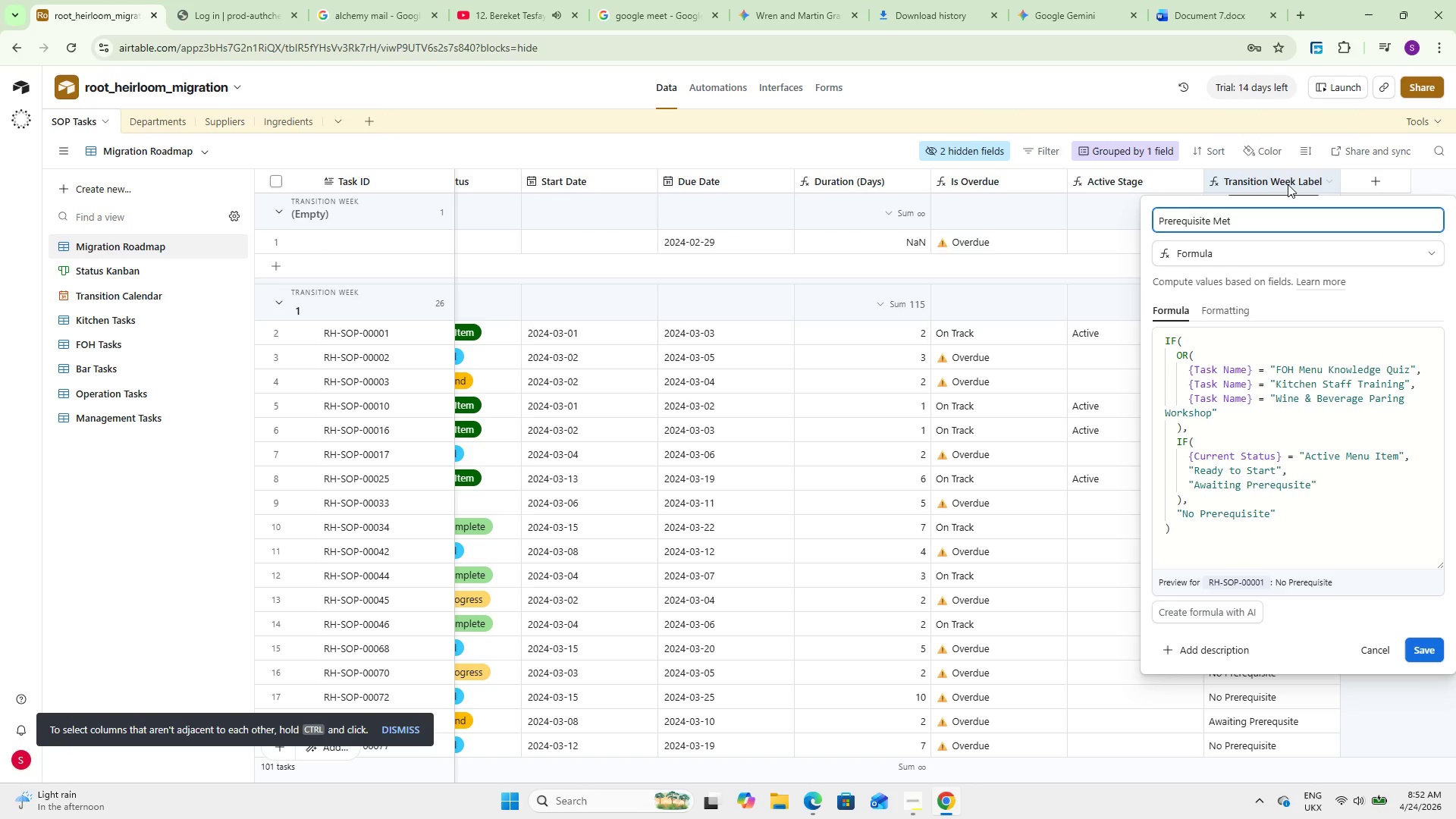 
left_click([1418, 658])
 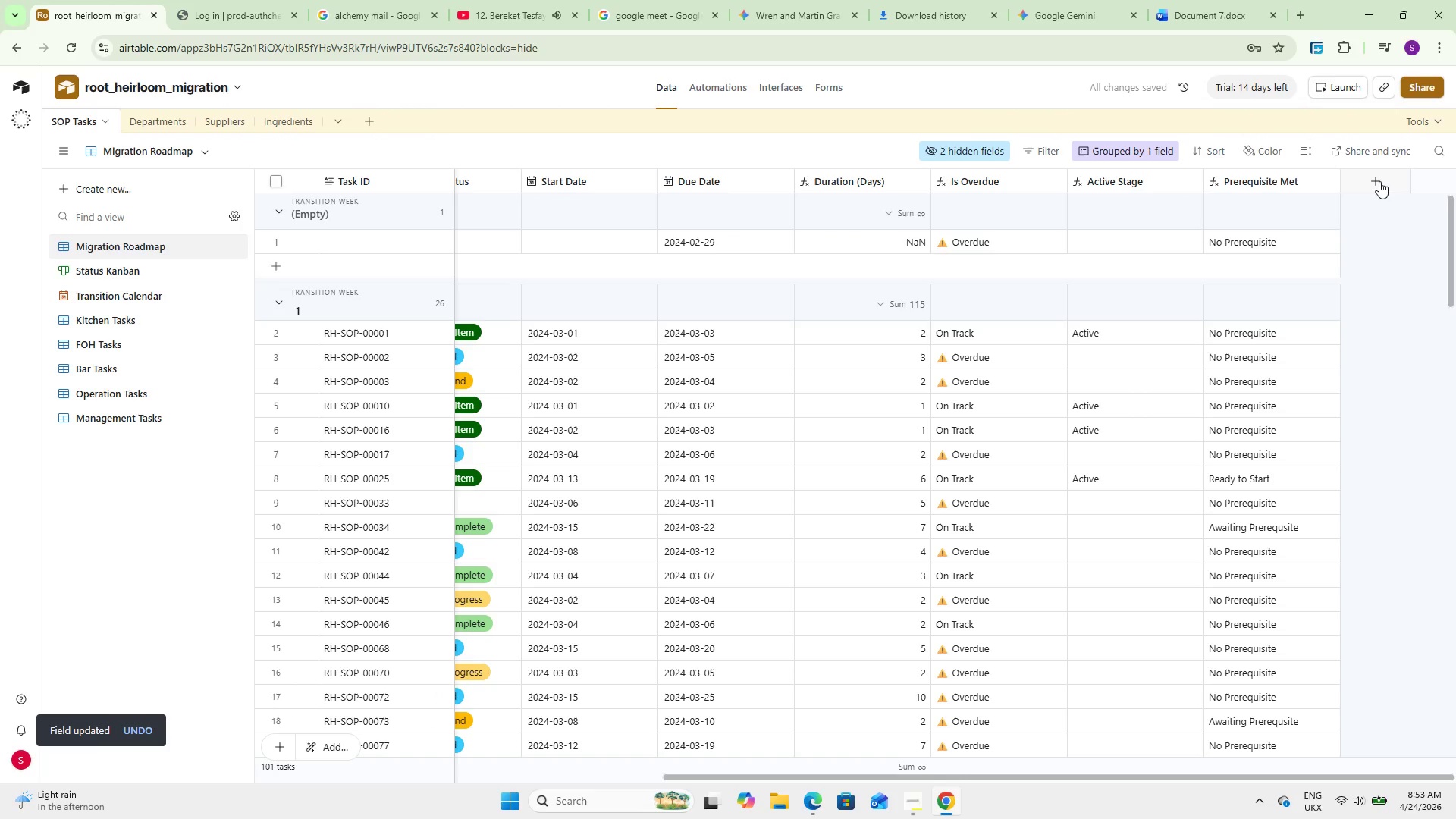 
left_click([1379, 181])
 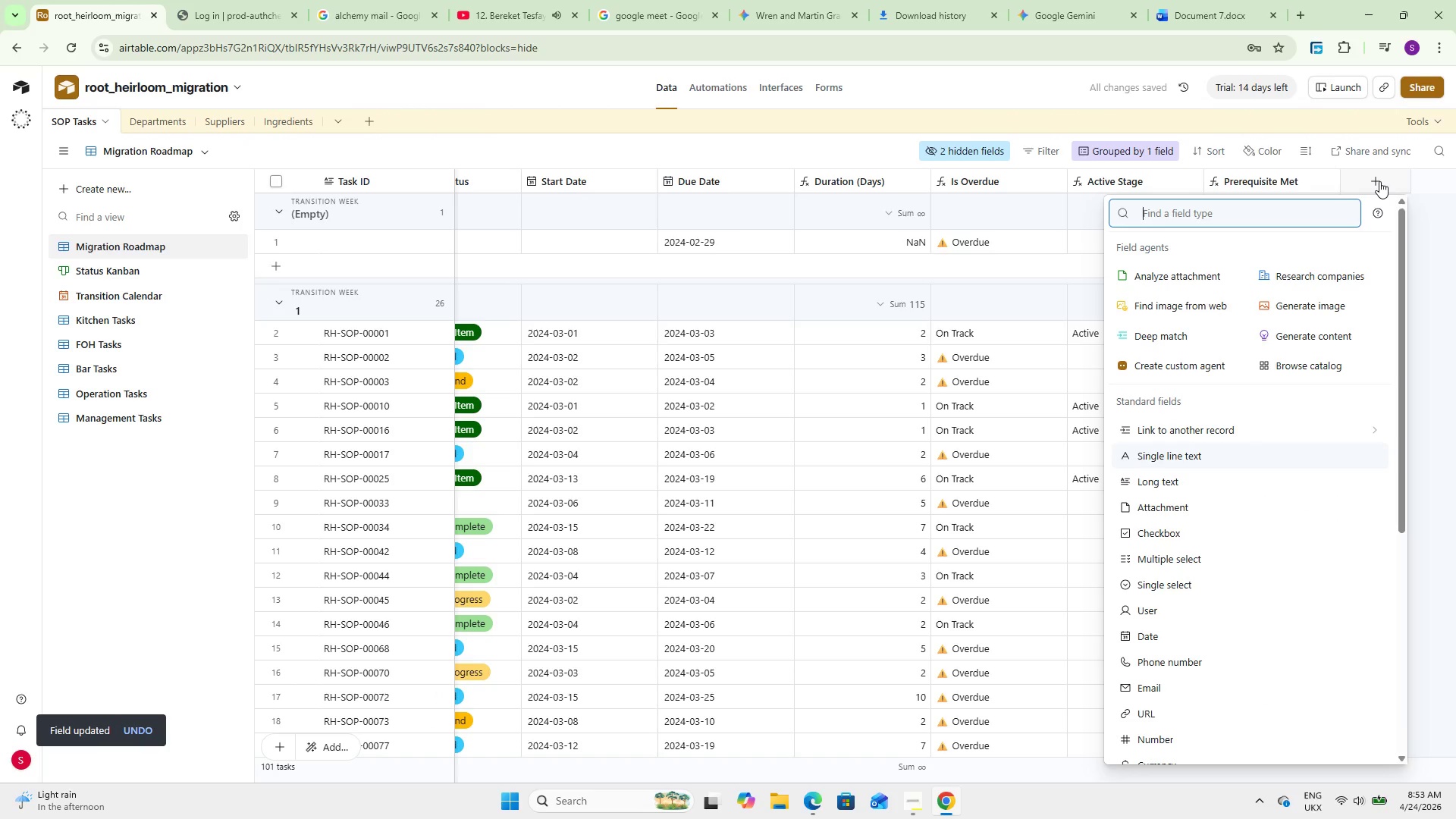 
type(Check)
 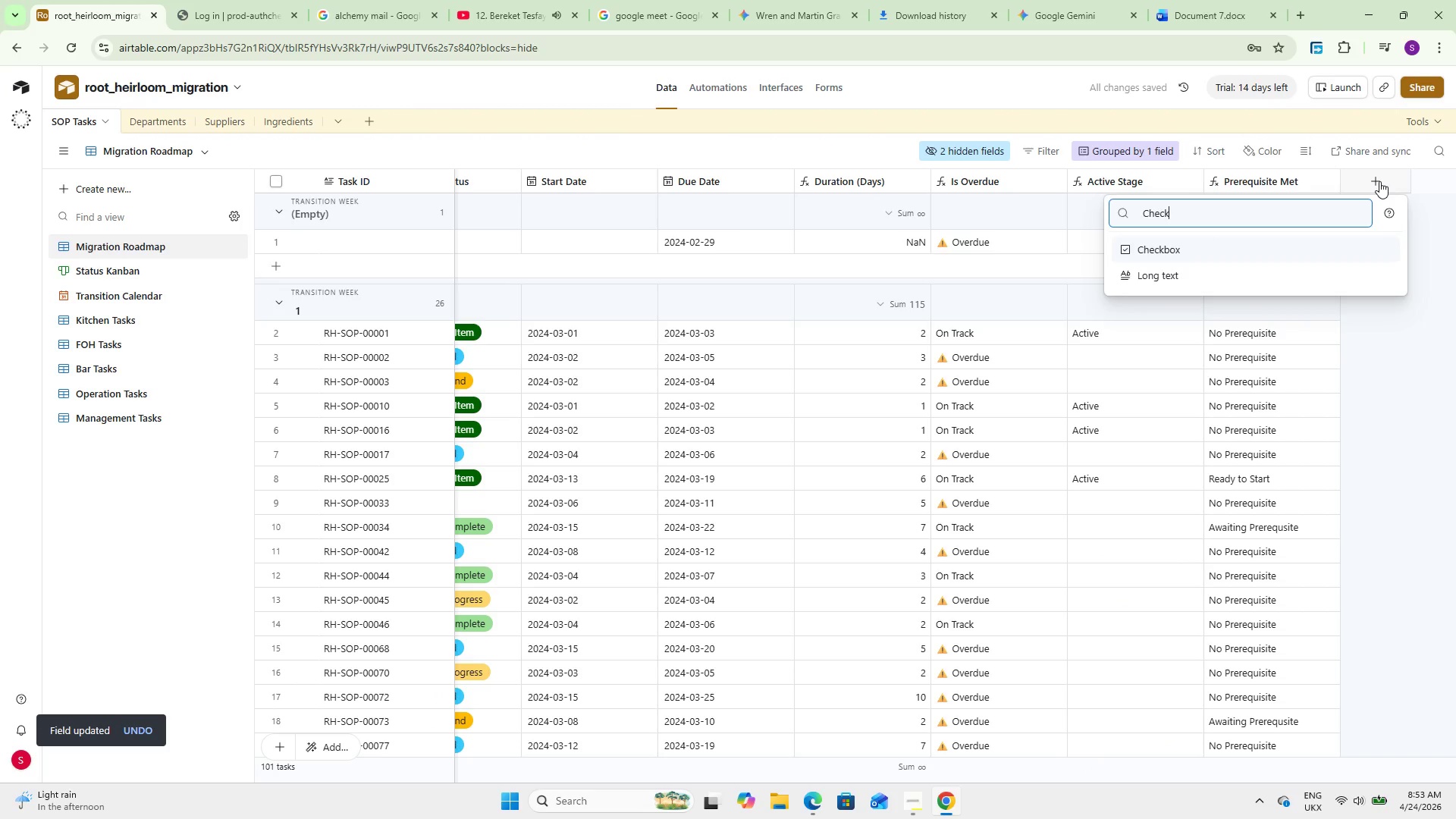 
key(Enter)
 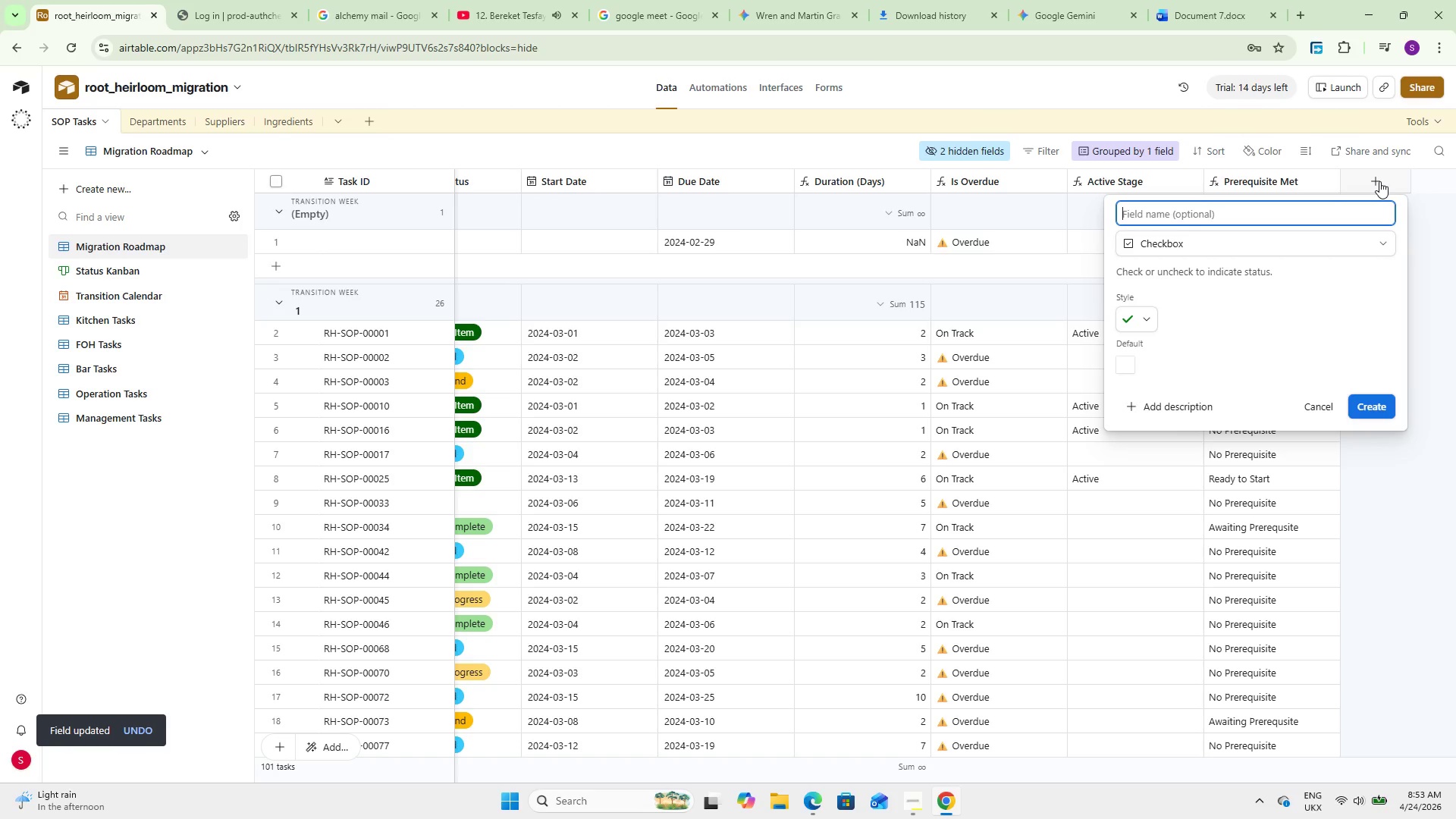 
type(Prerequsite Ckared)
 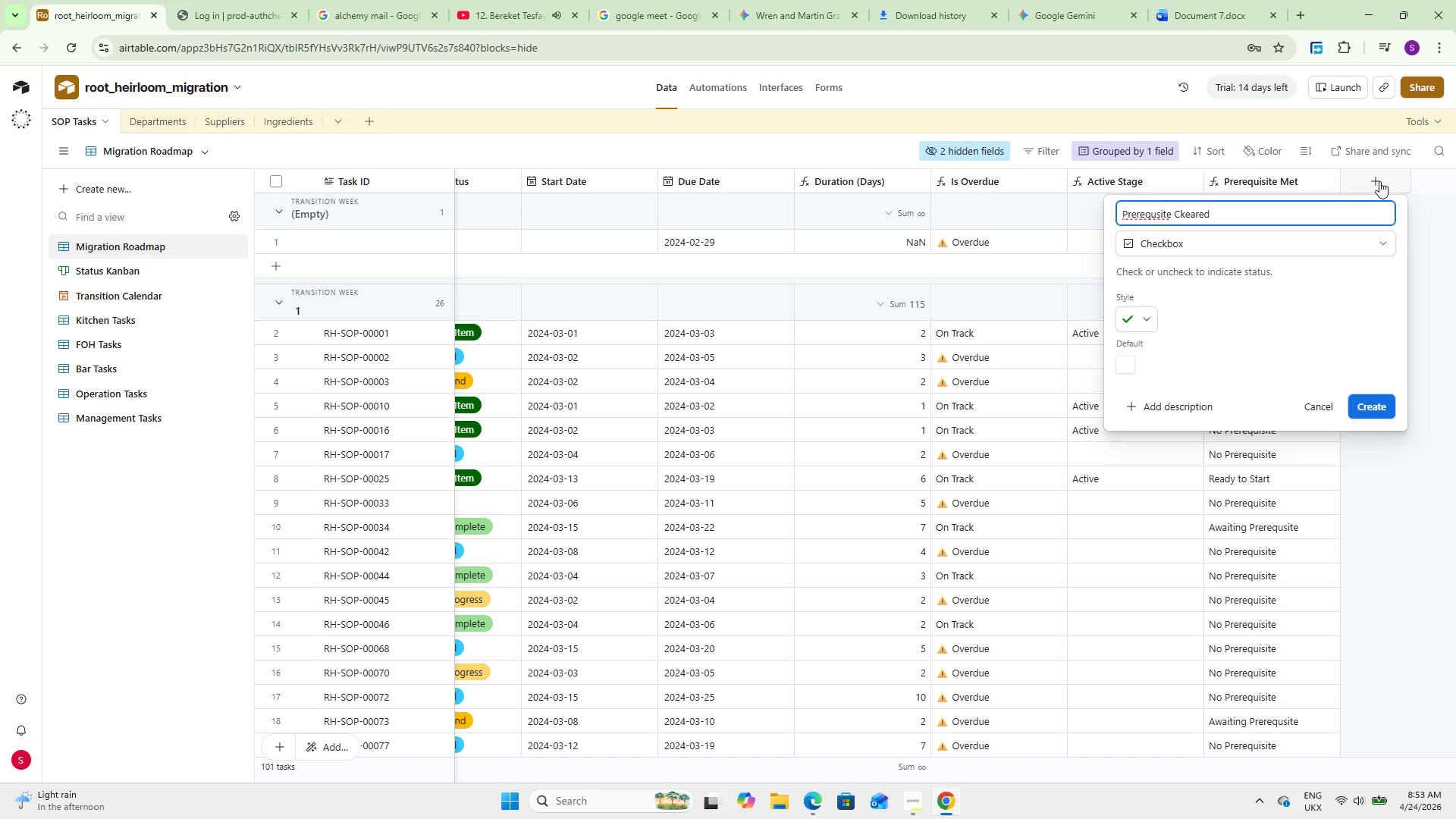 
hold_key(key=Backspace, duration=1.34)
 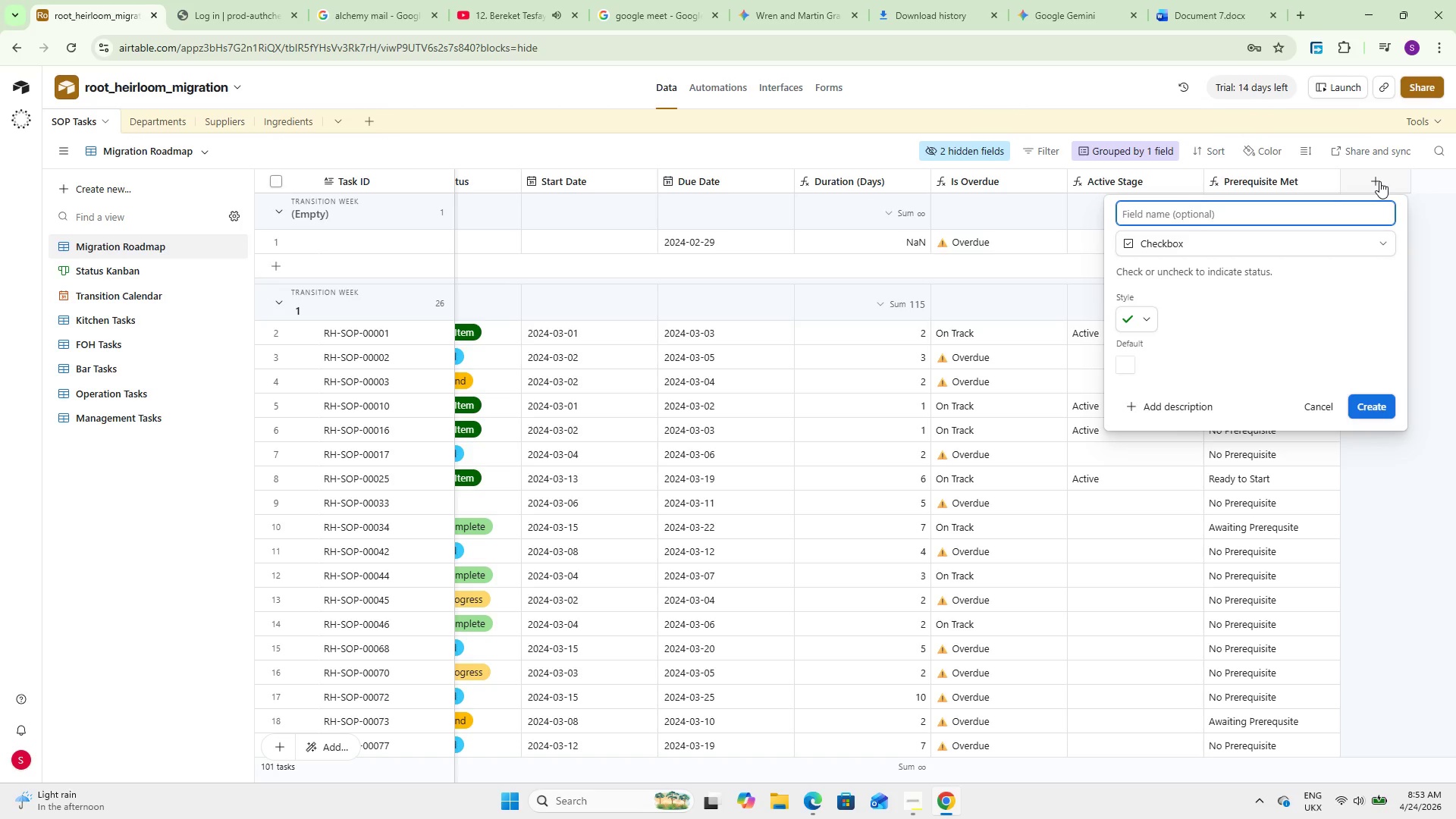 
type(Prerequs)
key(Backspace)
type(isite Cleared)
 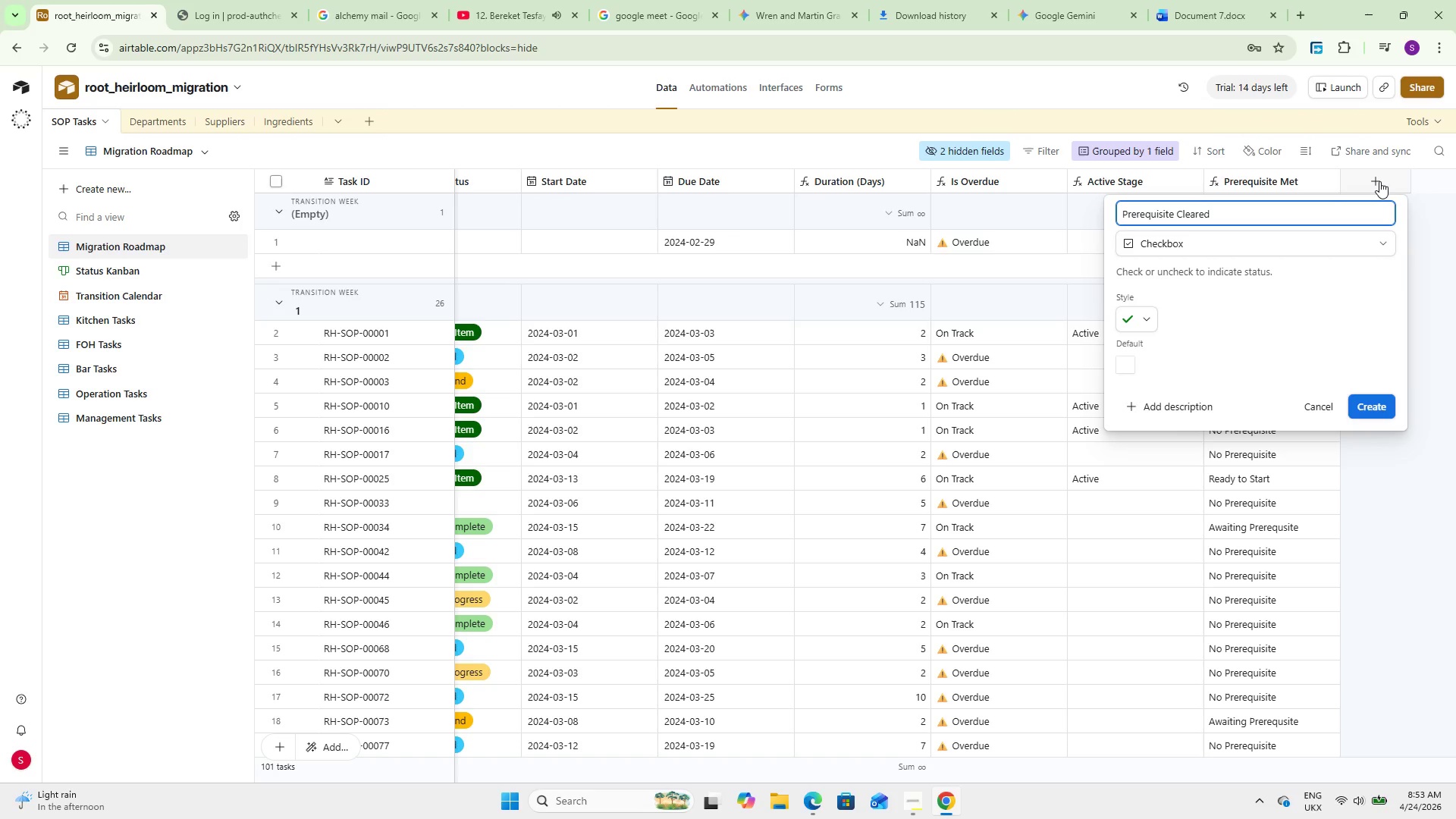 
wait(7.8)
 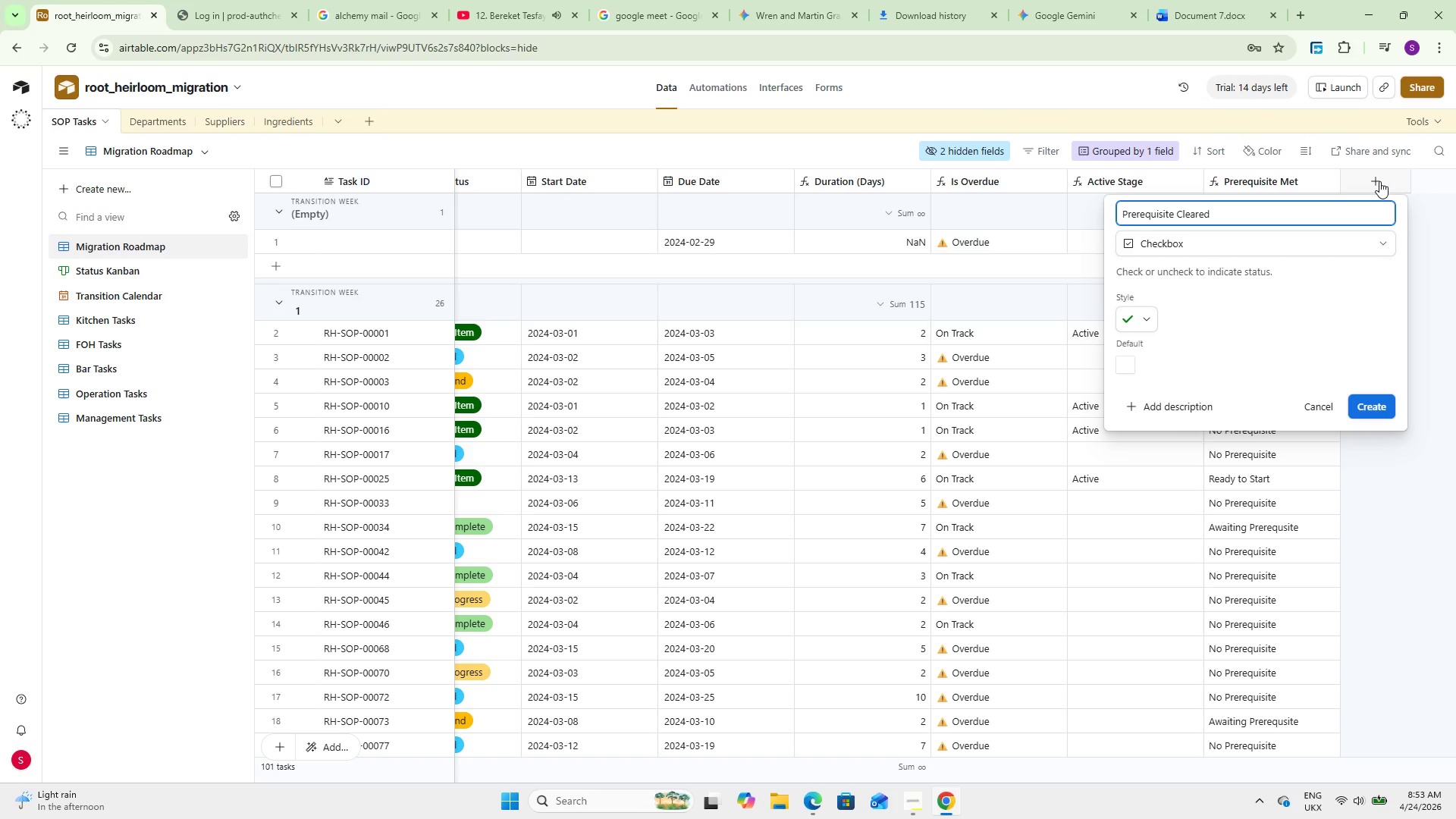 
left_click([1379, 406])
 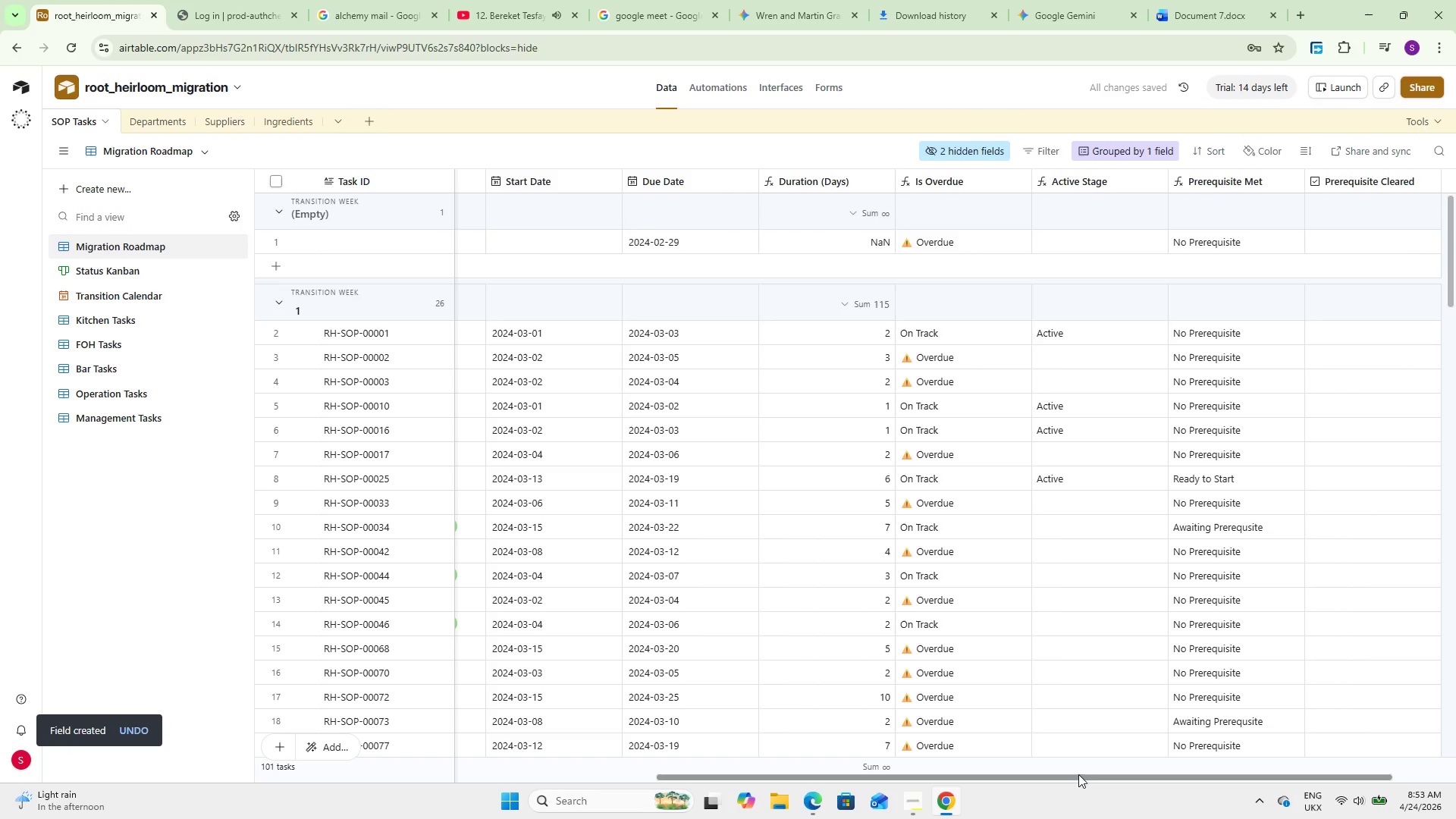 
left_click_drag(start_coordinate=[1077, 777], to_coordinate=[1170, 782])
 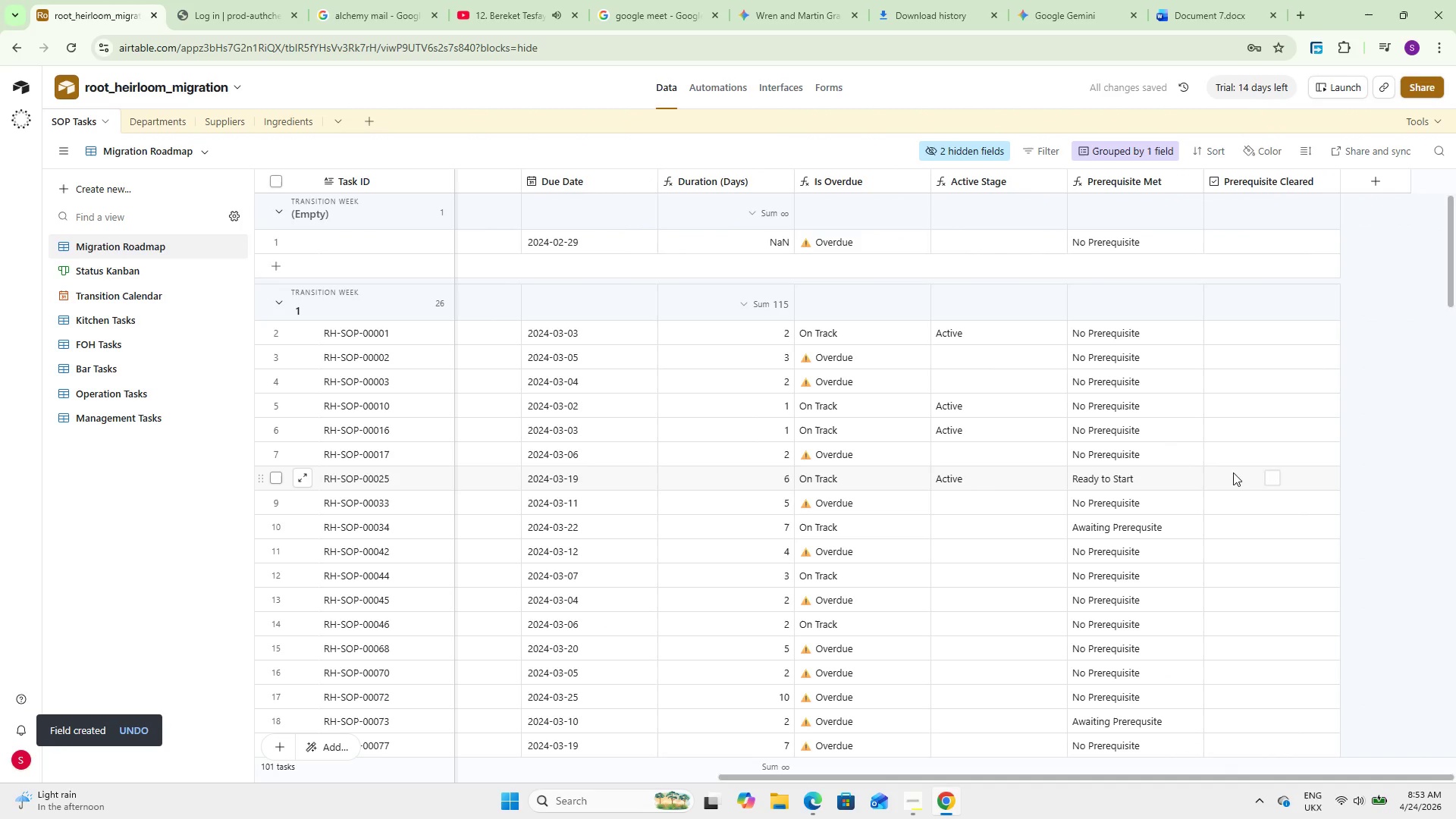 
left_click([1270, 477])
 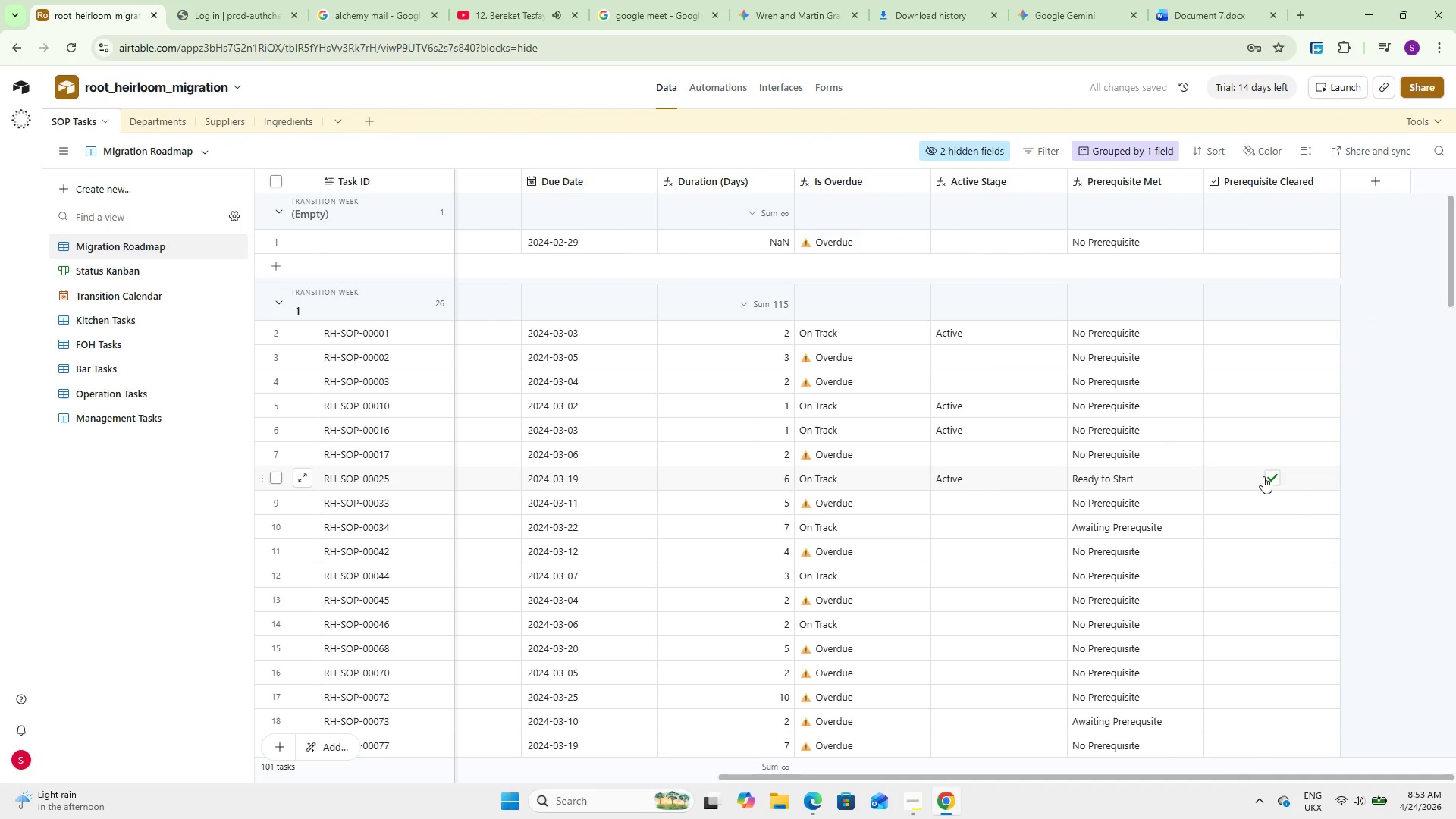 
wait(6.94)
 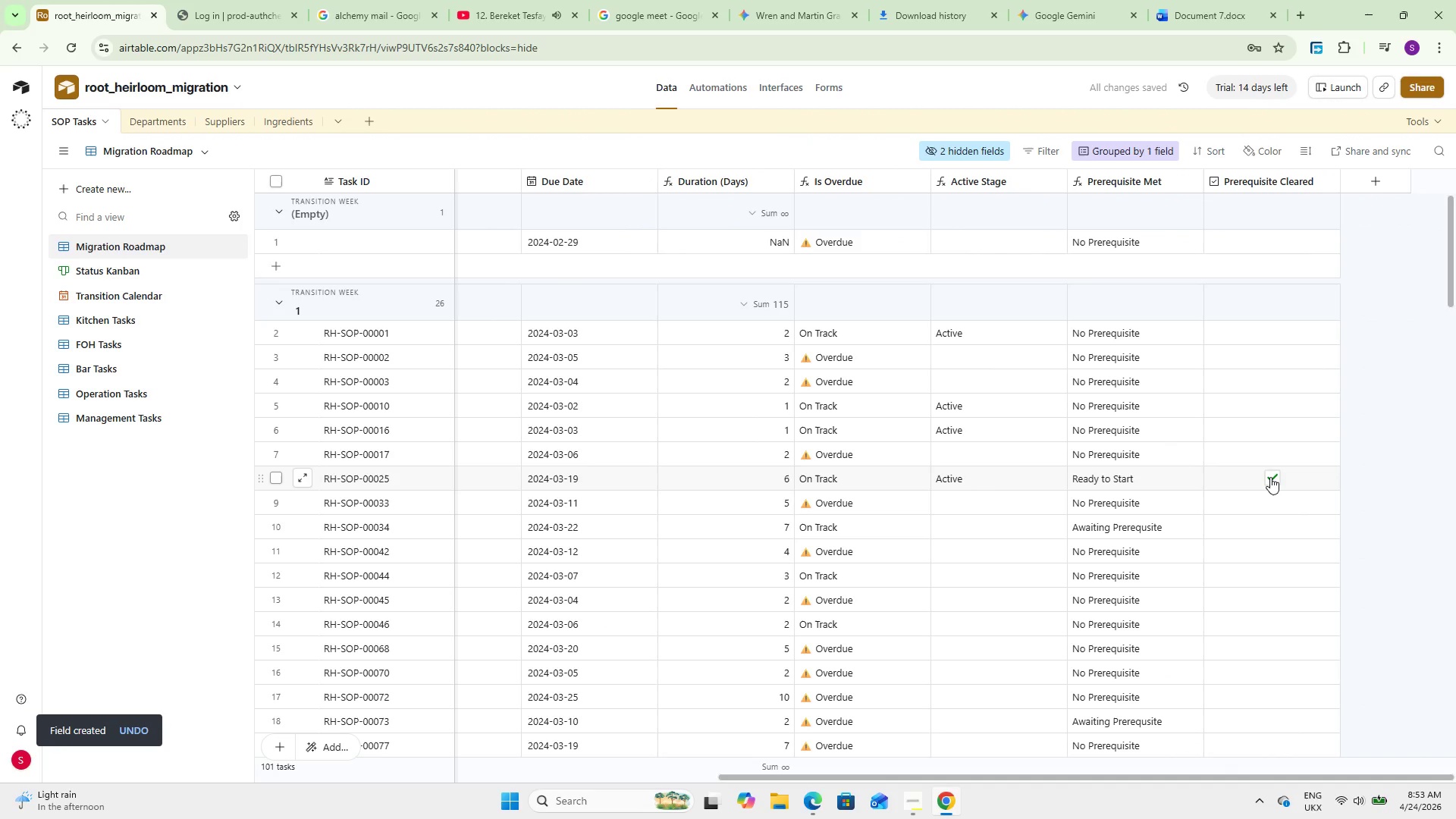 
scroll: coordinate [1153, 510], scroll_direction: down, amount: 1.0
 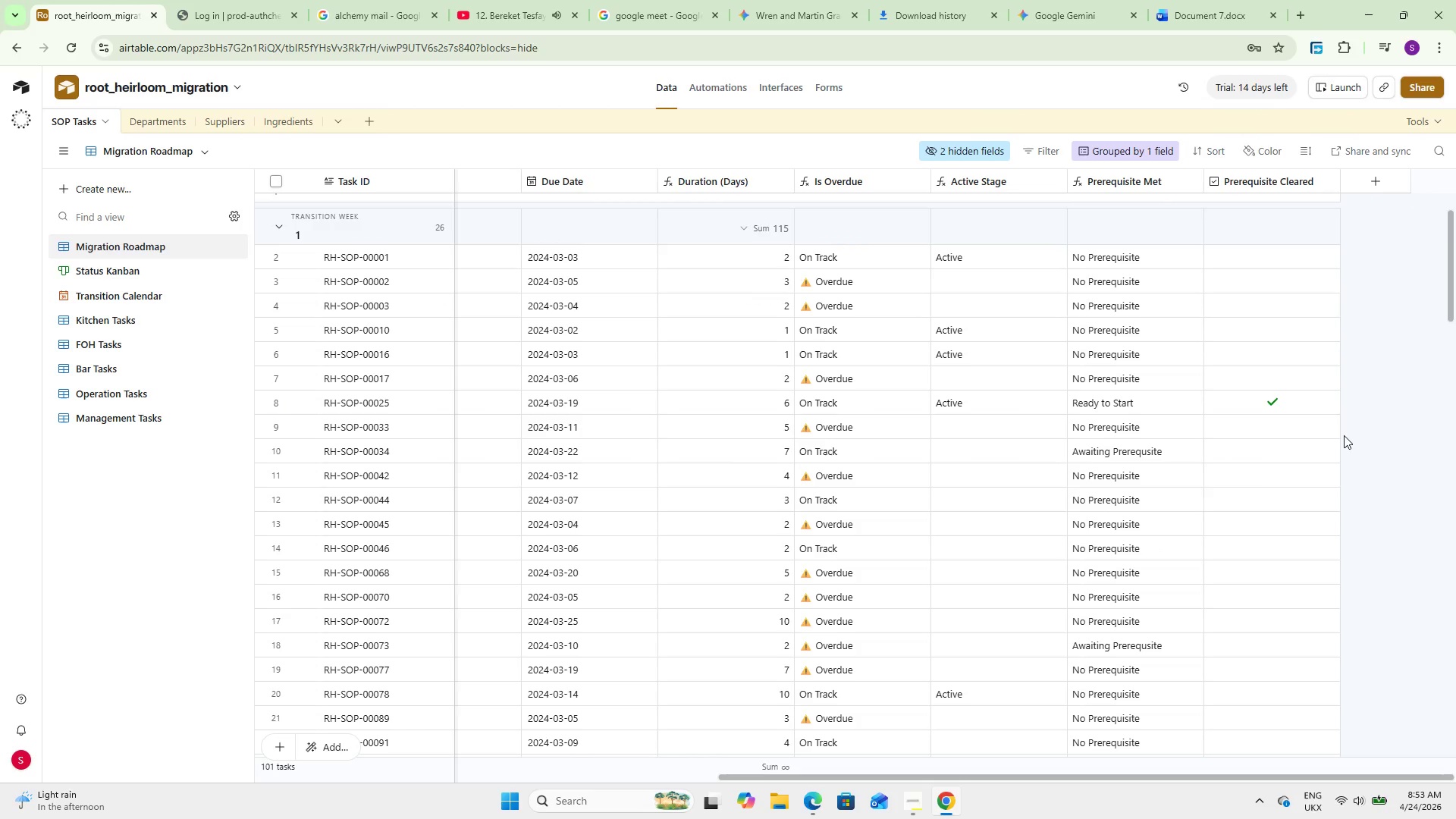 
wait(5.06)
 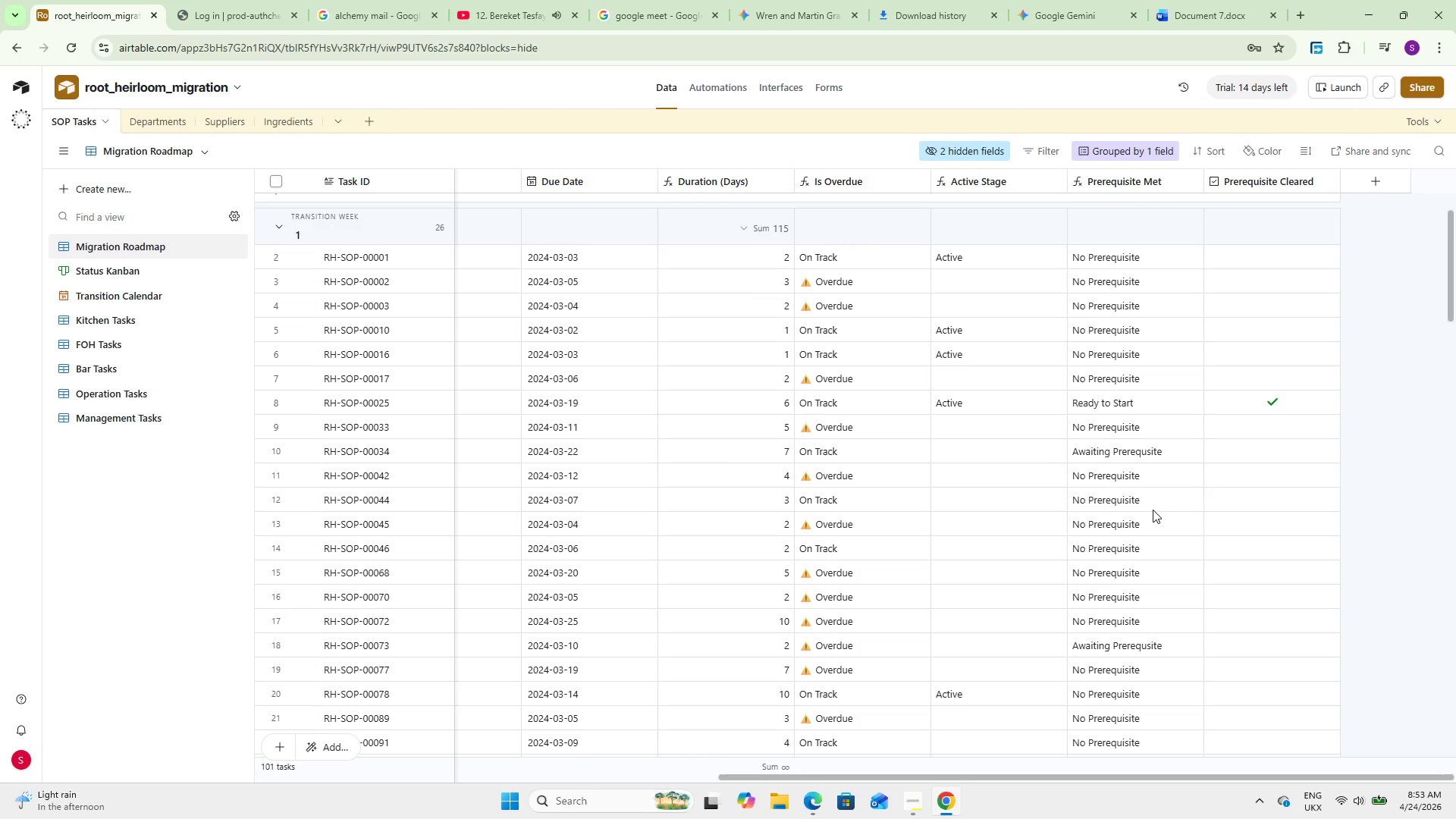 
scroll: coordinate [1141, 450], scroll_direction: down, amount: 9.0
 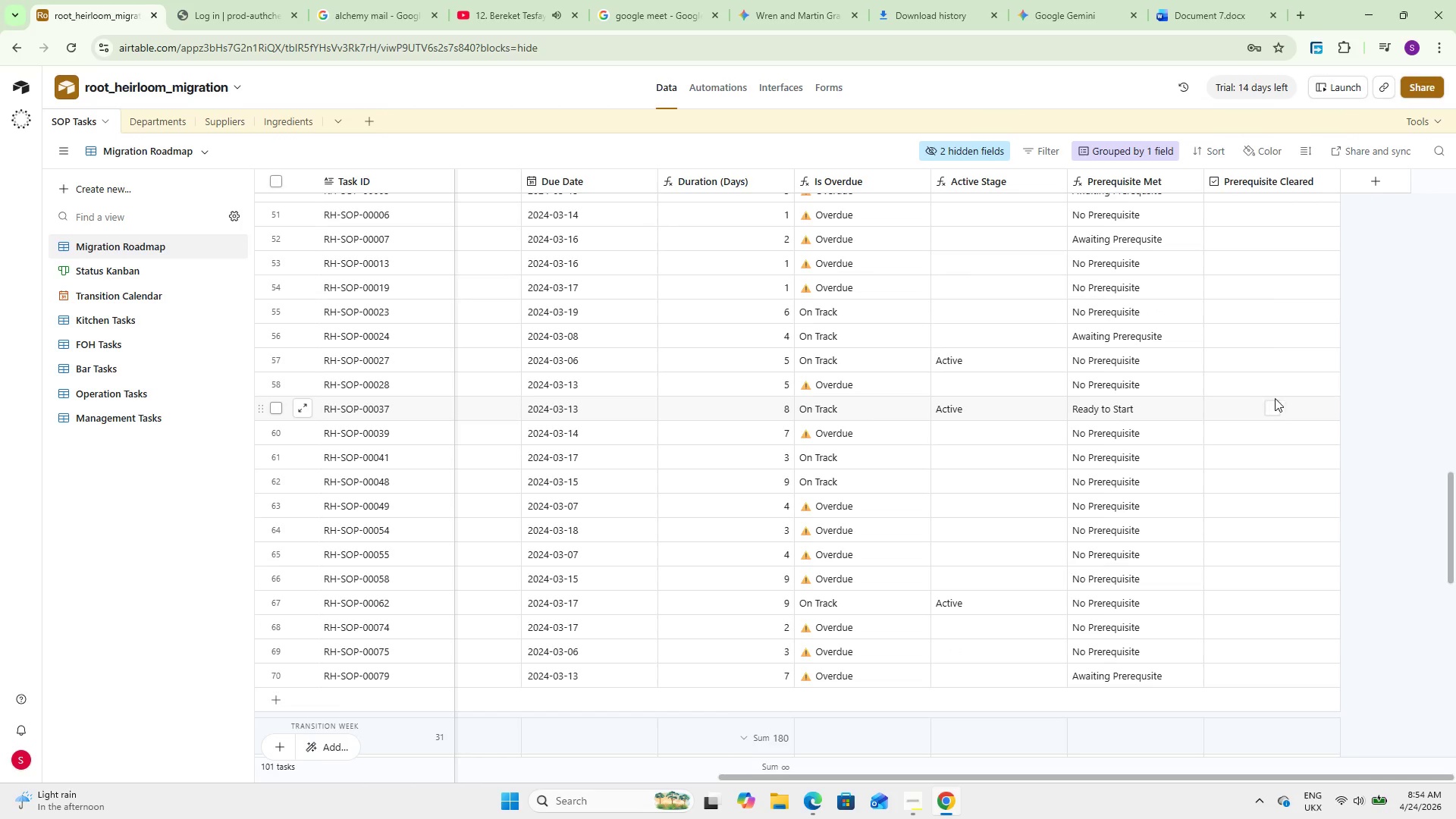 
left_click([1274, 406])
 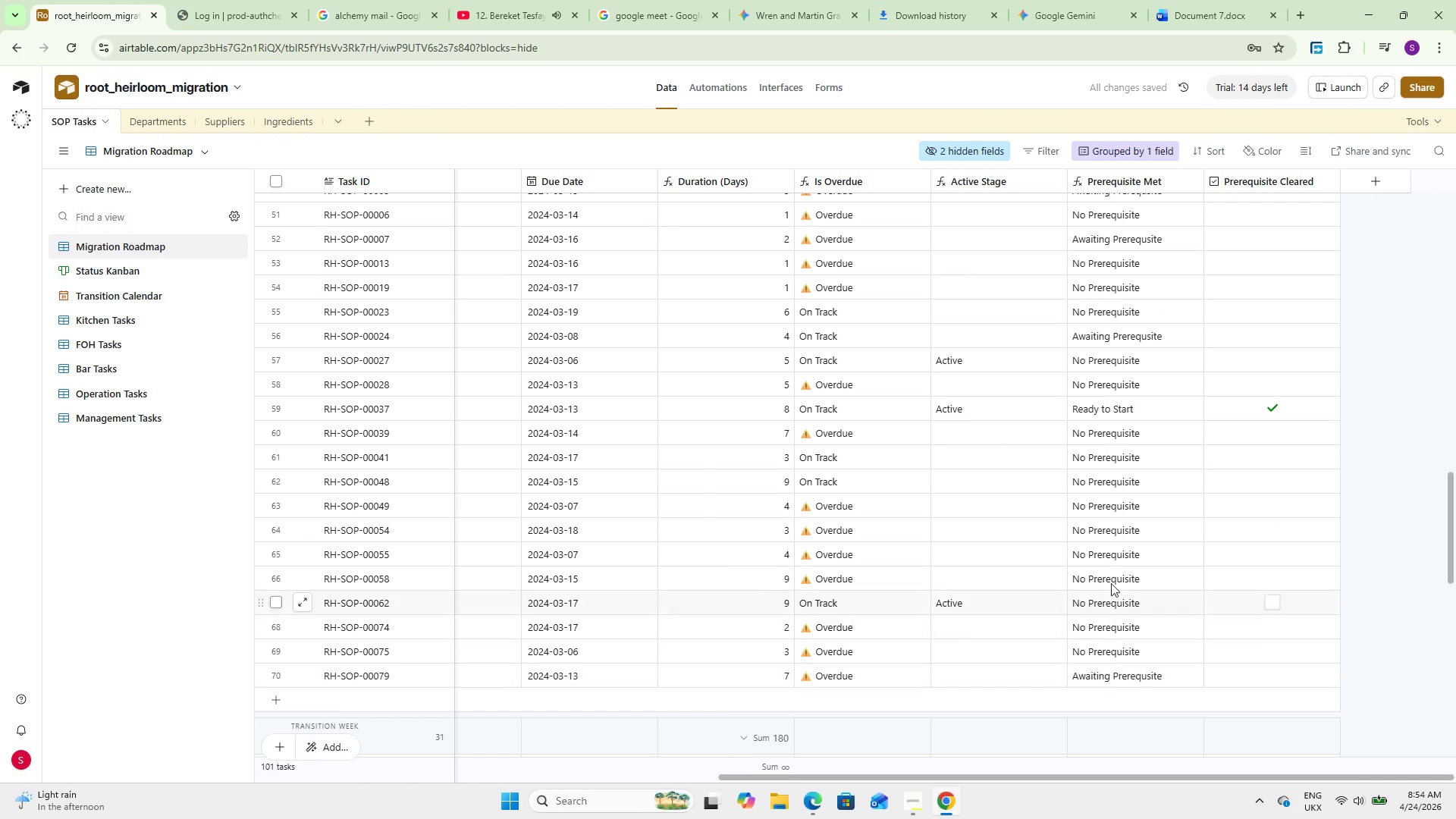 
scroll: coordinate [1107, 479], scroll_direction: up, amount: 9.0
 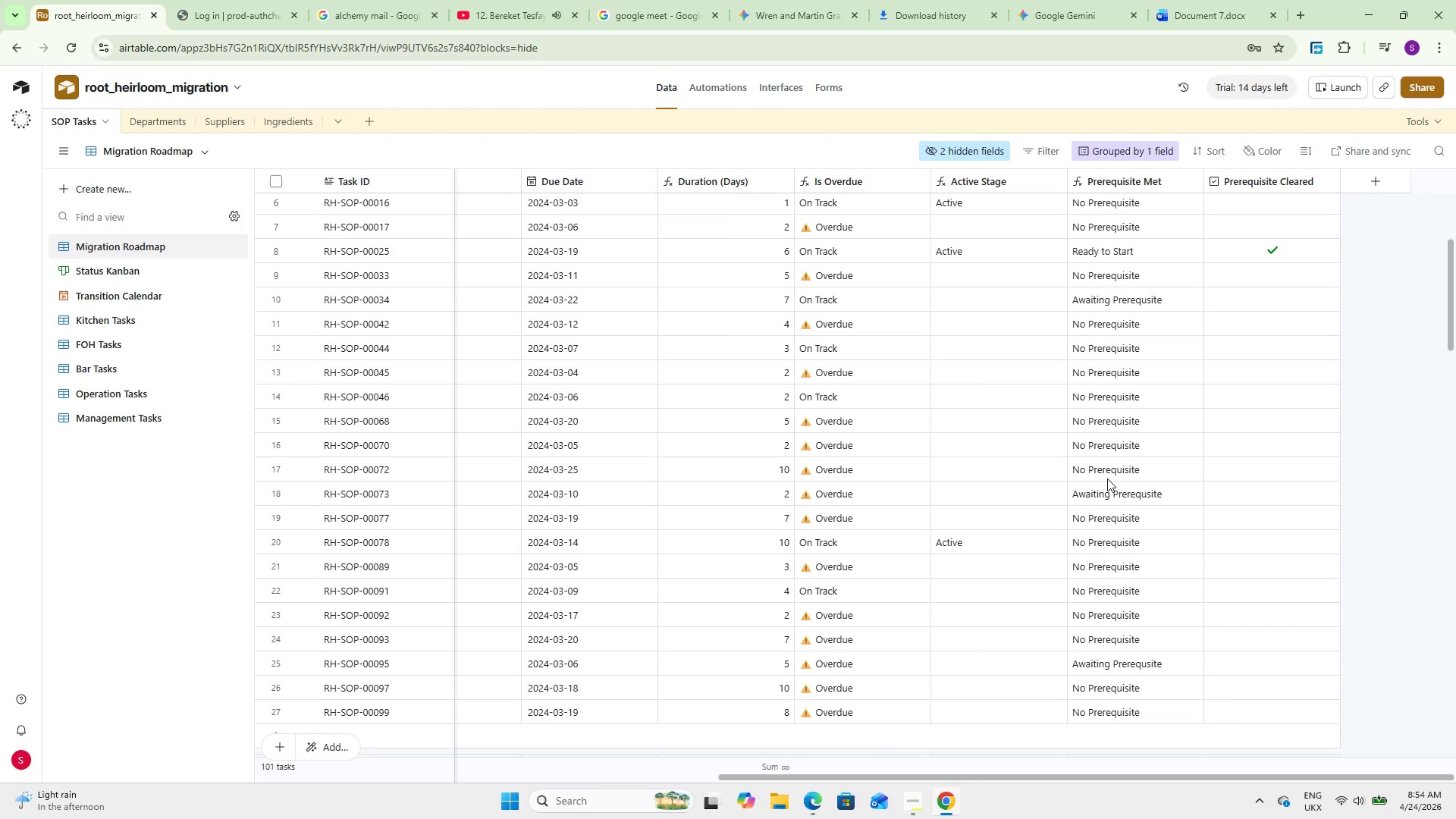 
scroll: coordinate [1107, 479], scroll_direction: up, amount: 7.0
 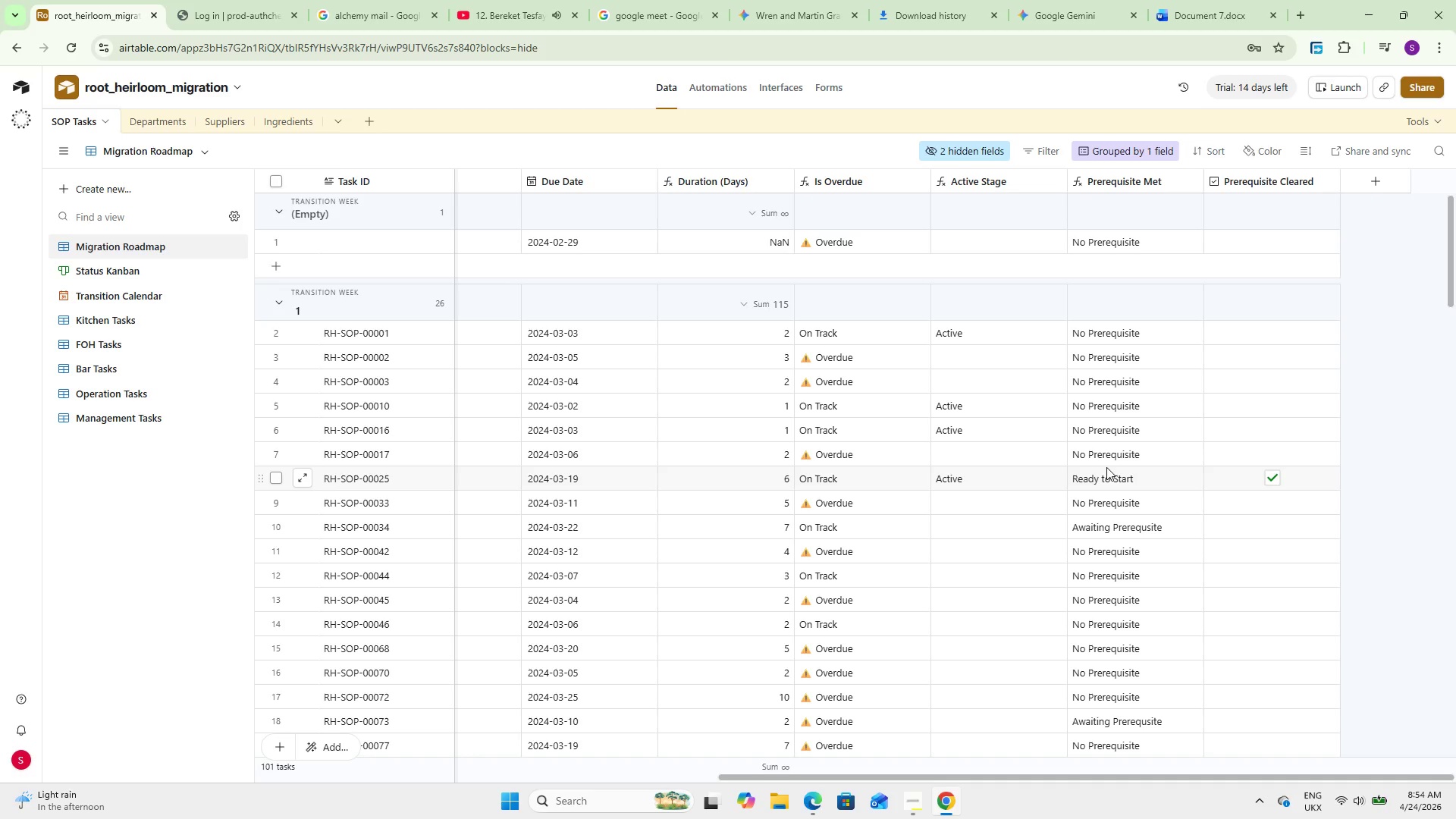 
wait(15.73)
 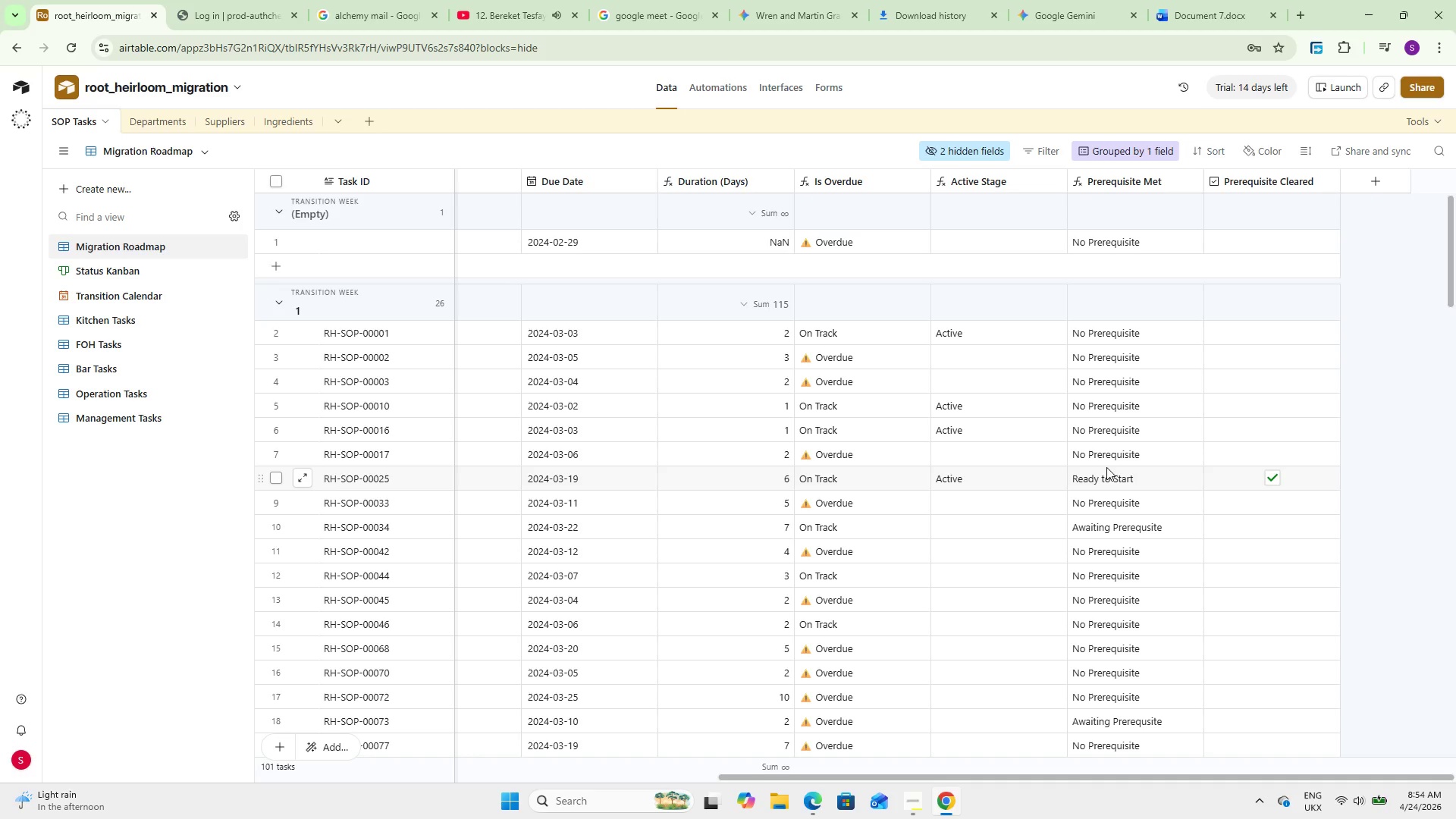 
left_click([737, 82])
 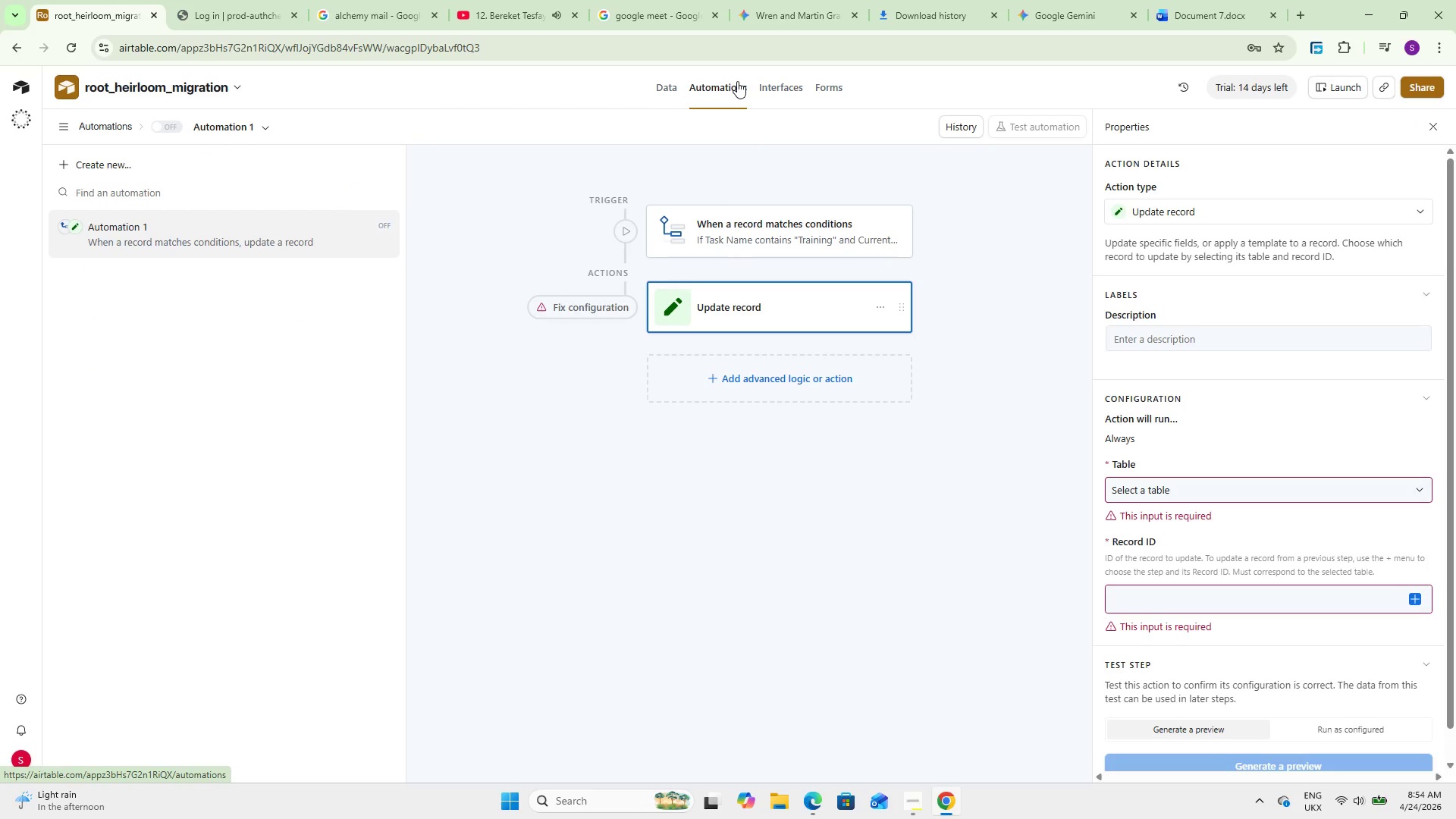 
wait(9.84)
 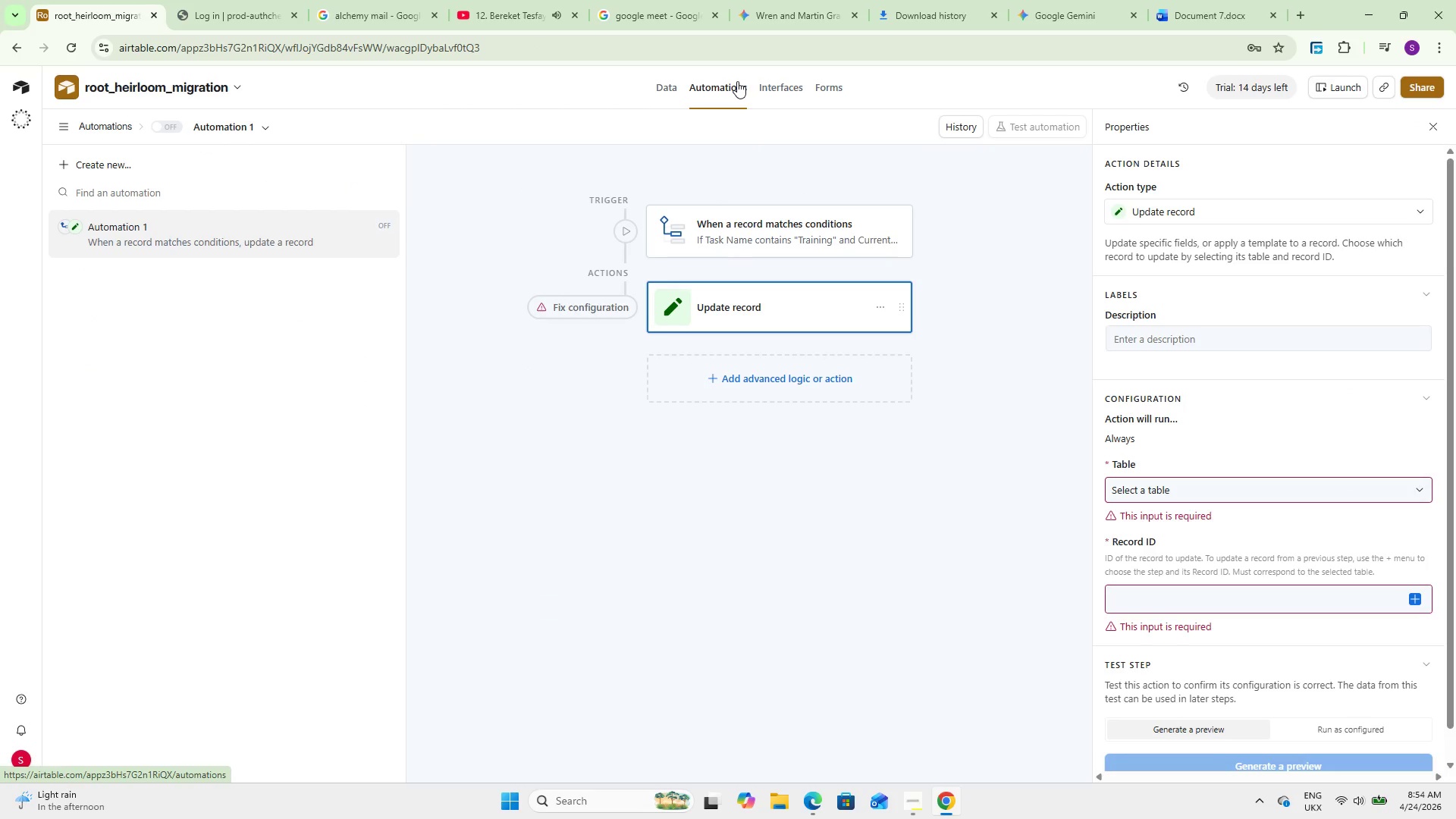 
left_click([1155, 479])
 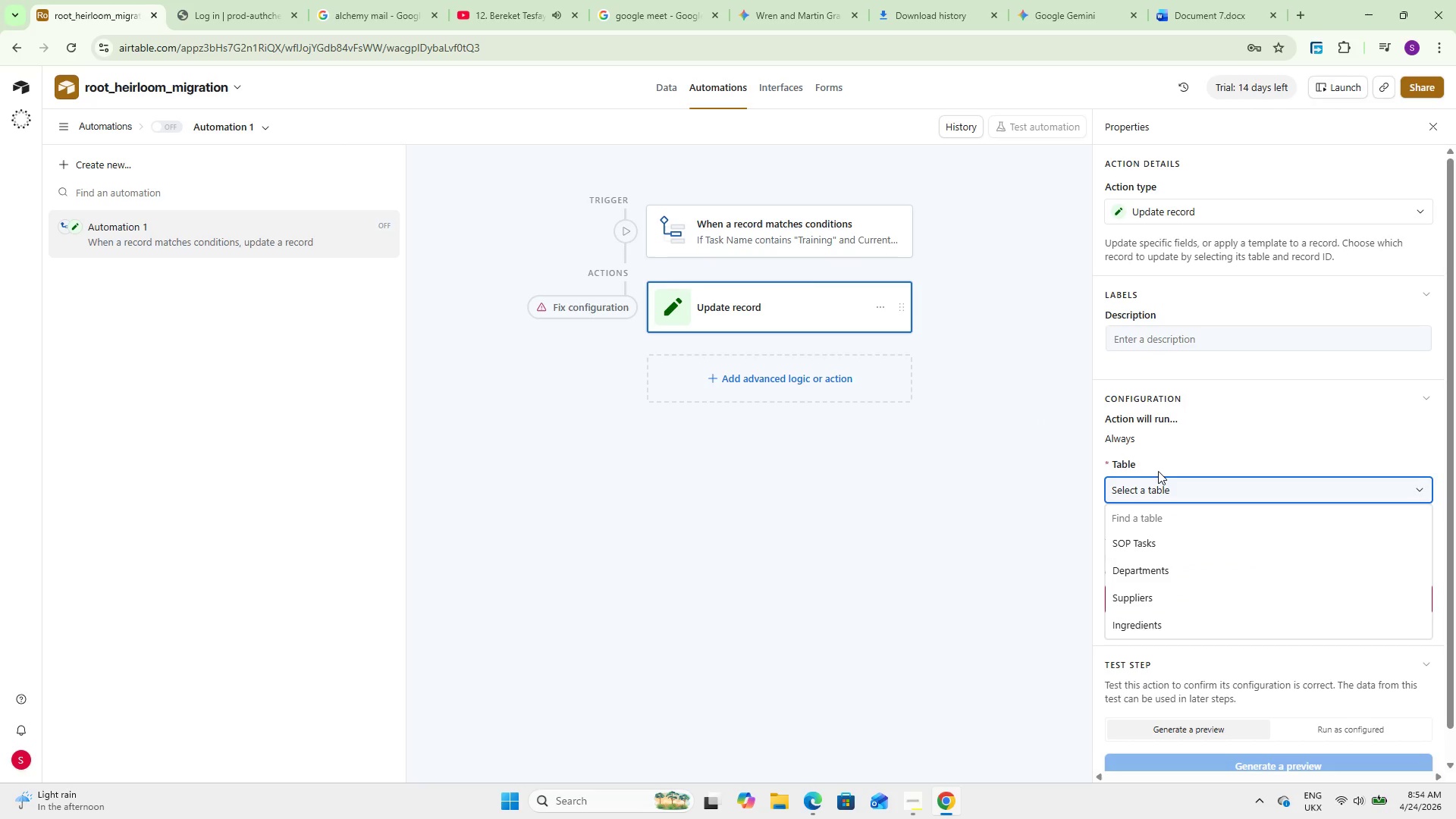 
wait(6.75)
 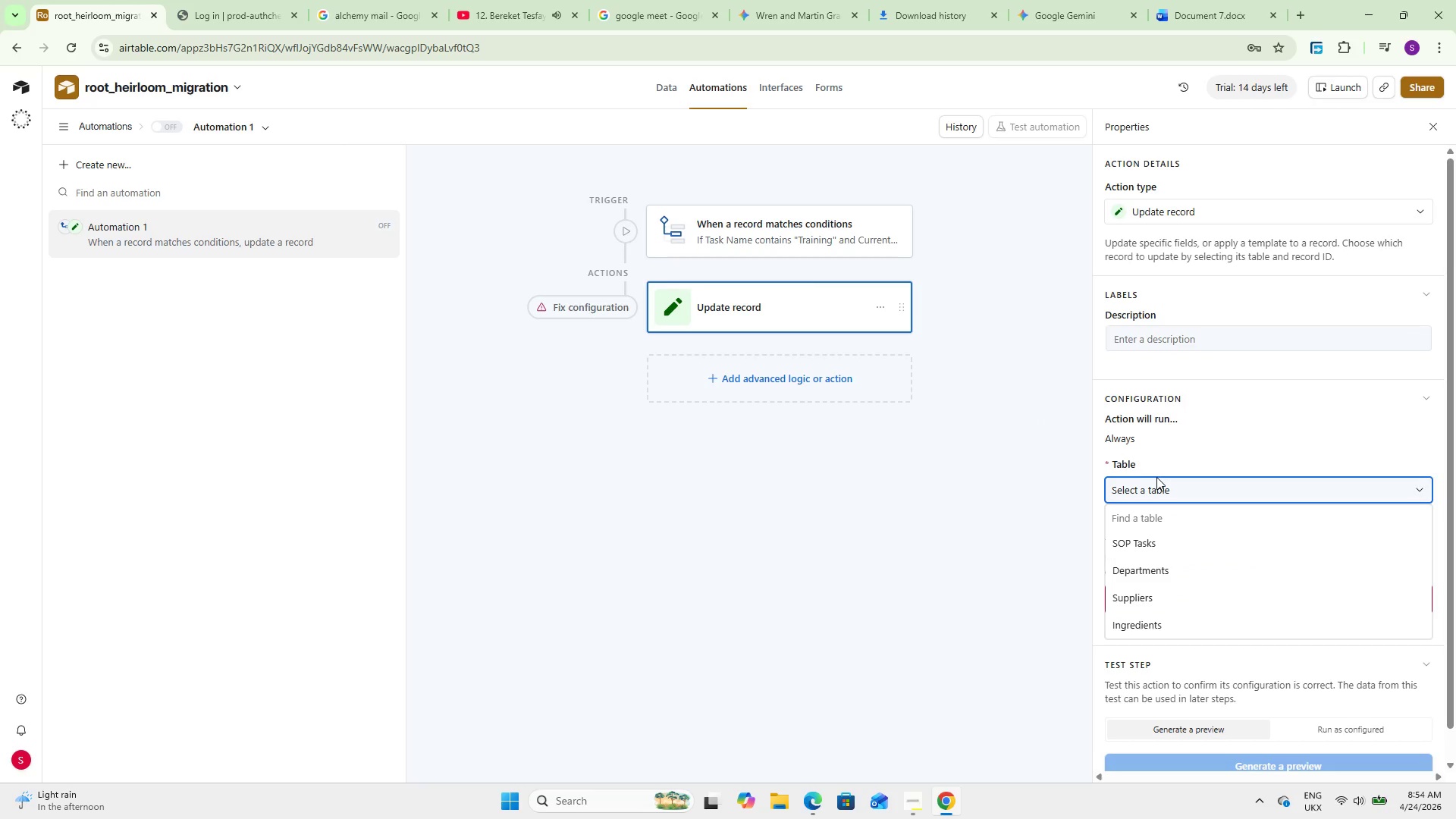 
left_click([1165, 549])
 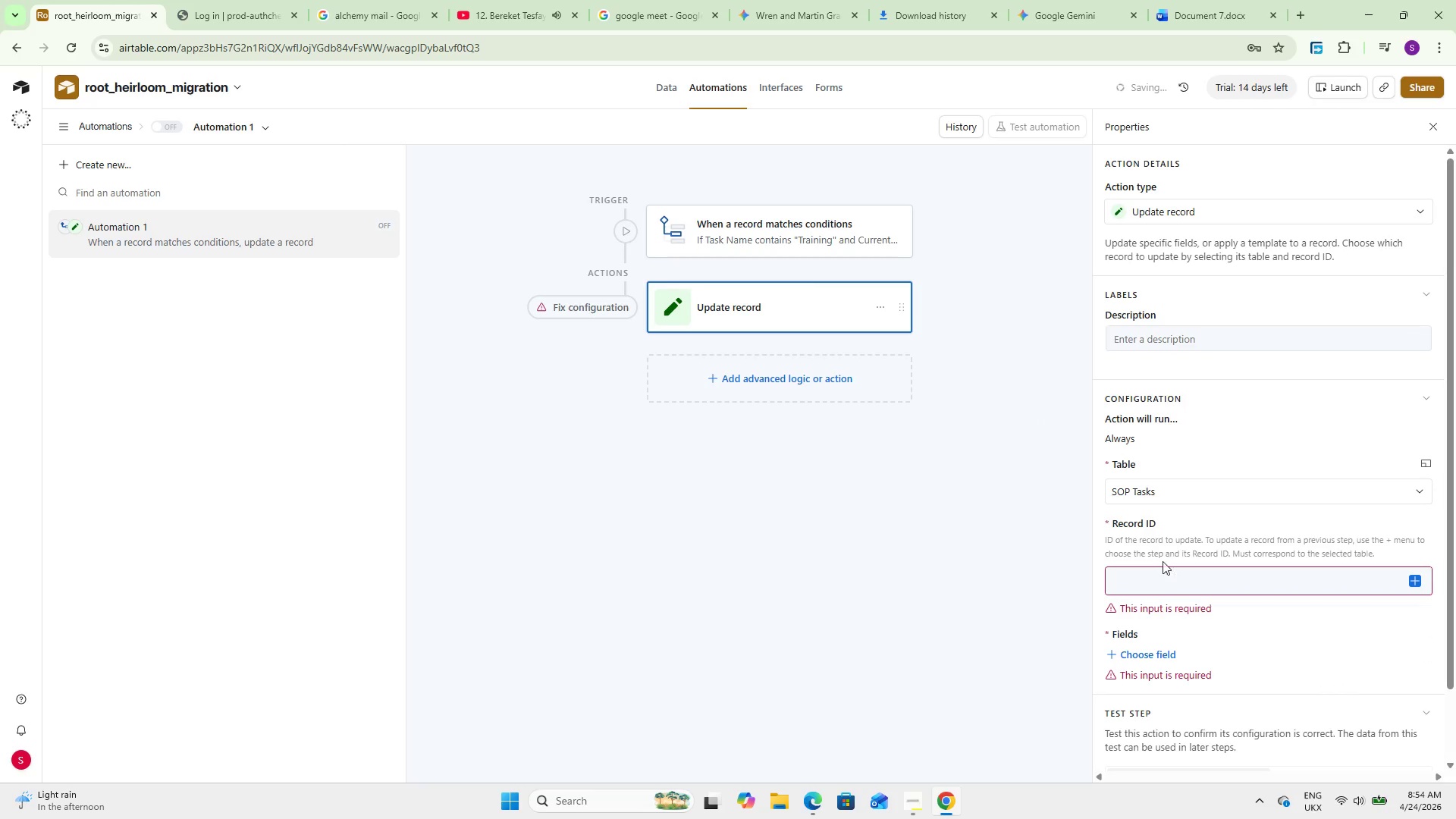 
left_click([1153, 573])
 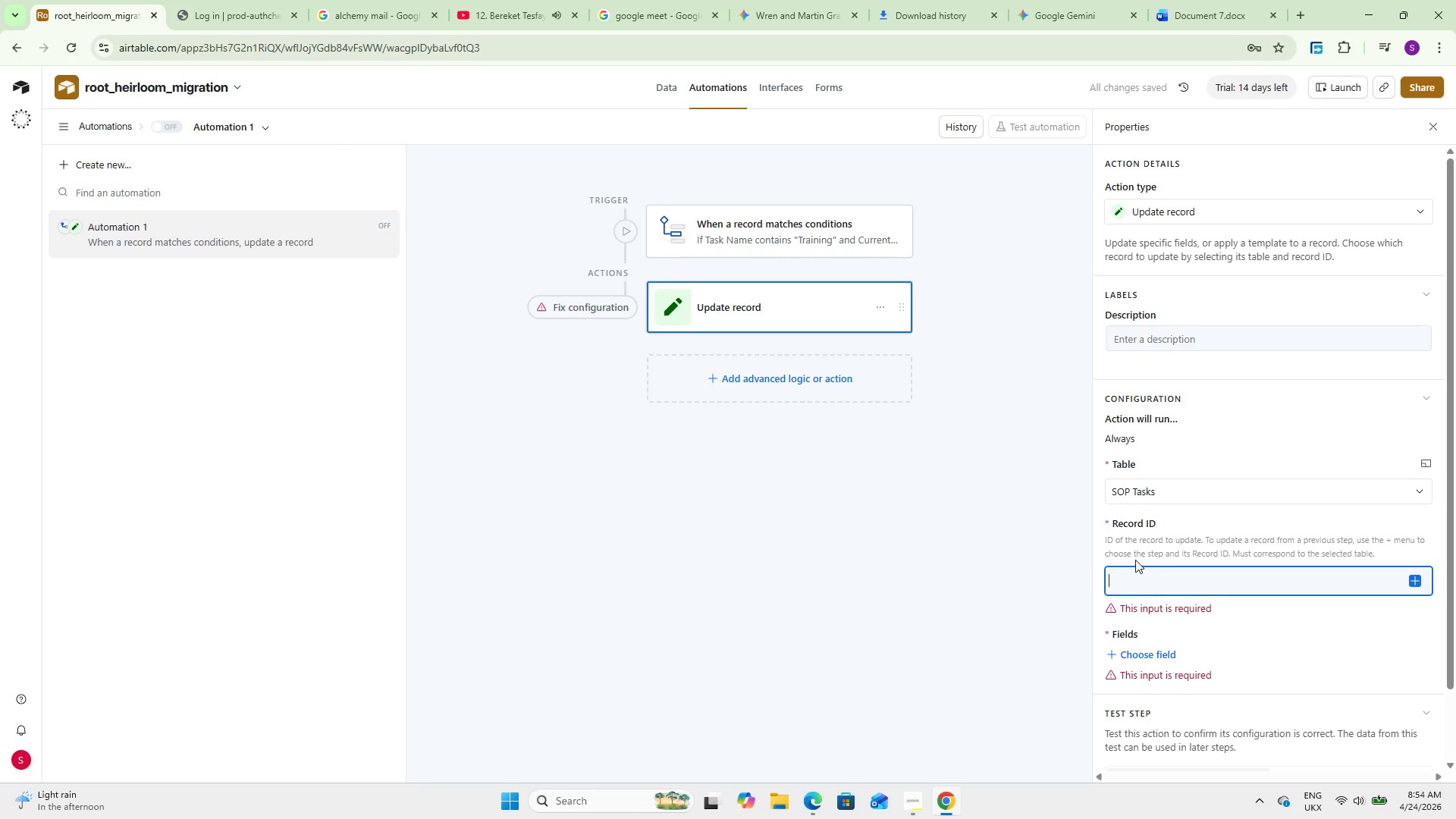 
scroll: coordinate [1066, 560], scroll_direction: up, amount: 1.0
 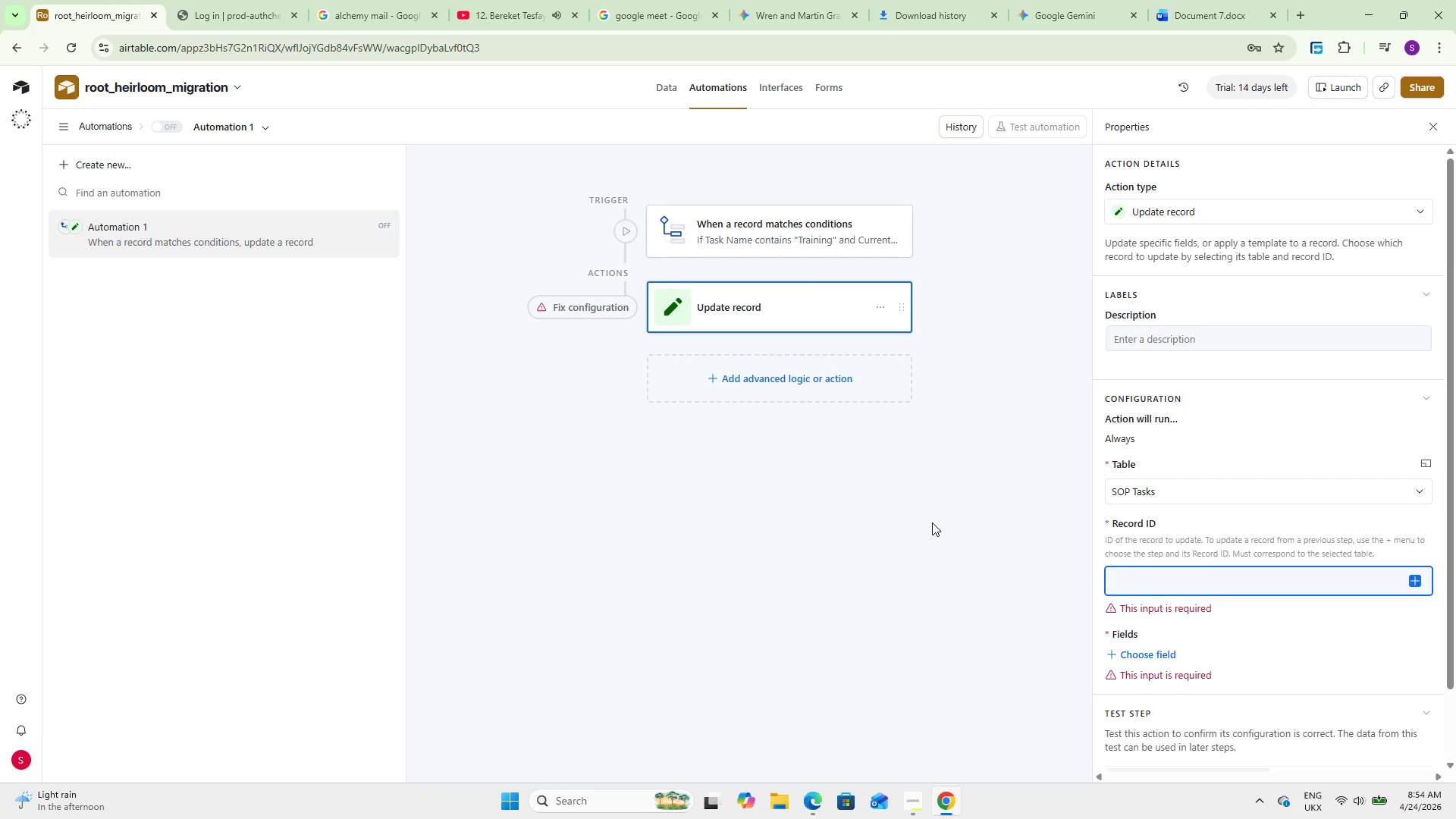 
wait(8.53)
 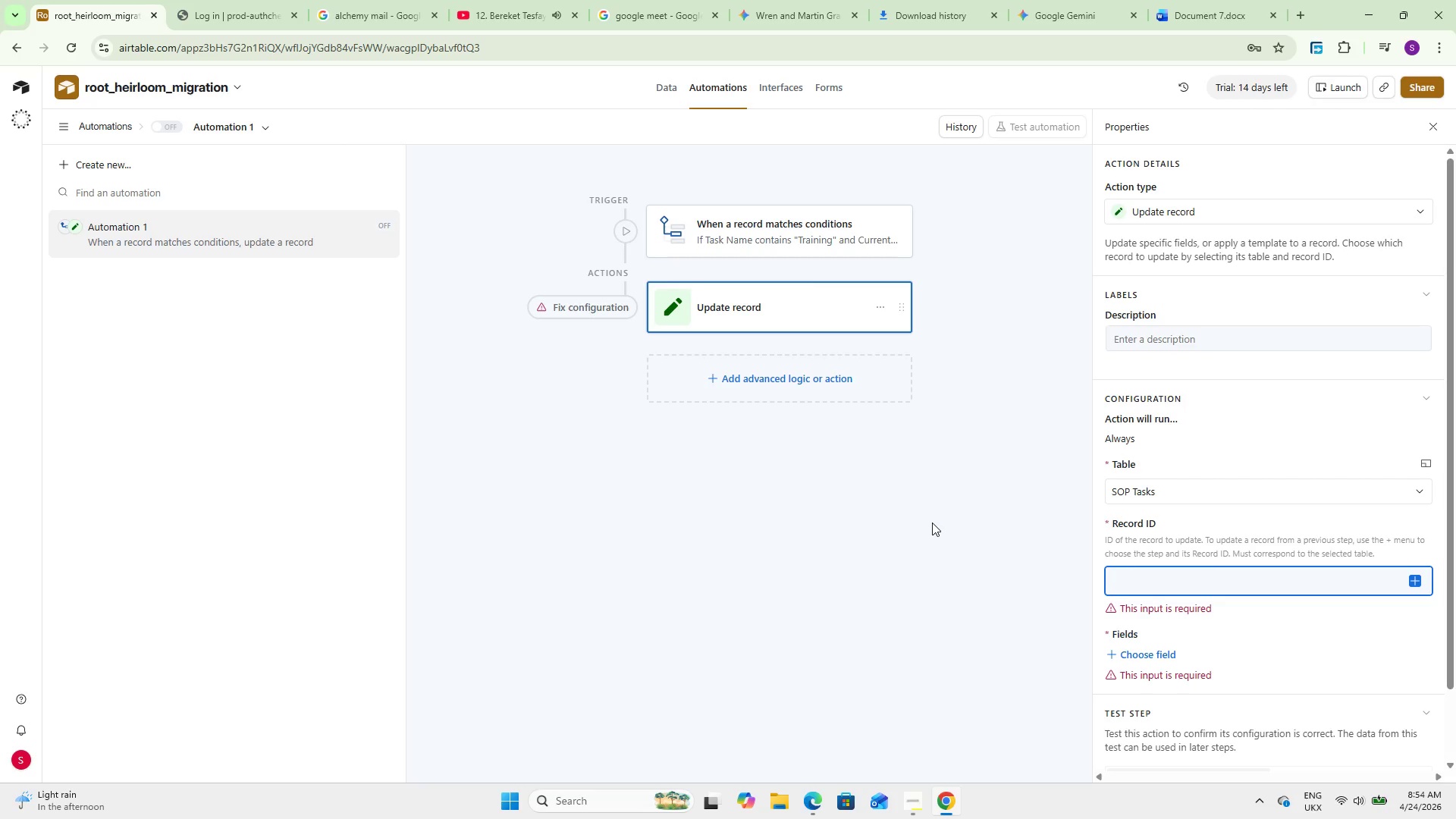 
left_click([892, 303])
 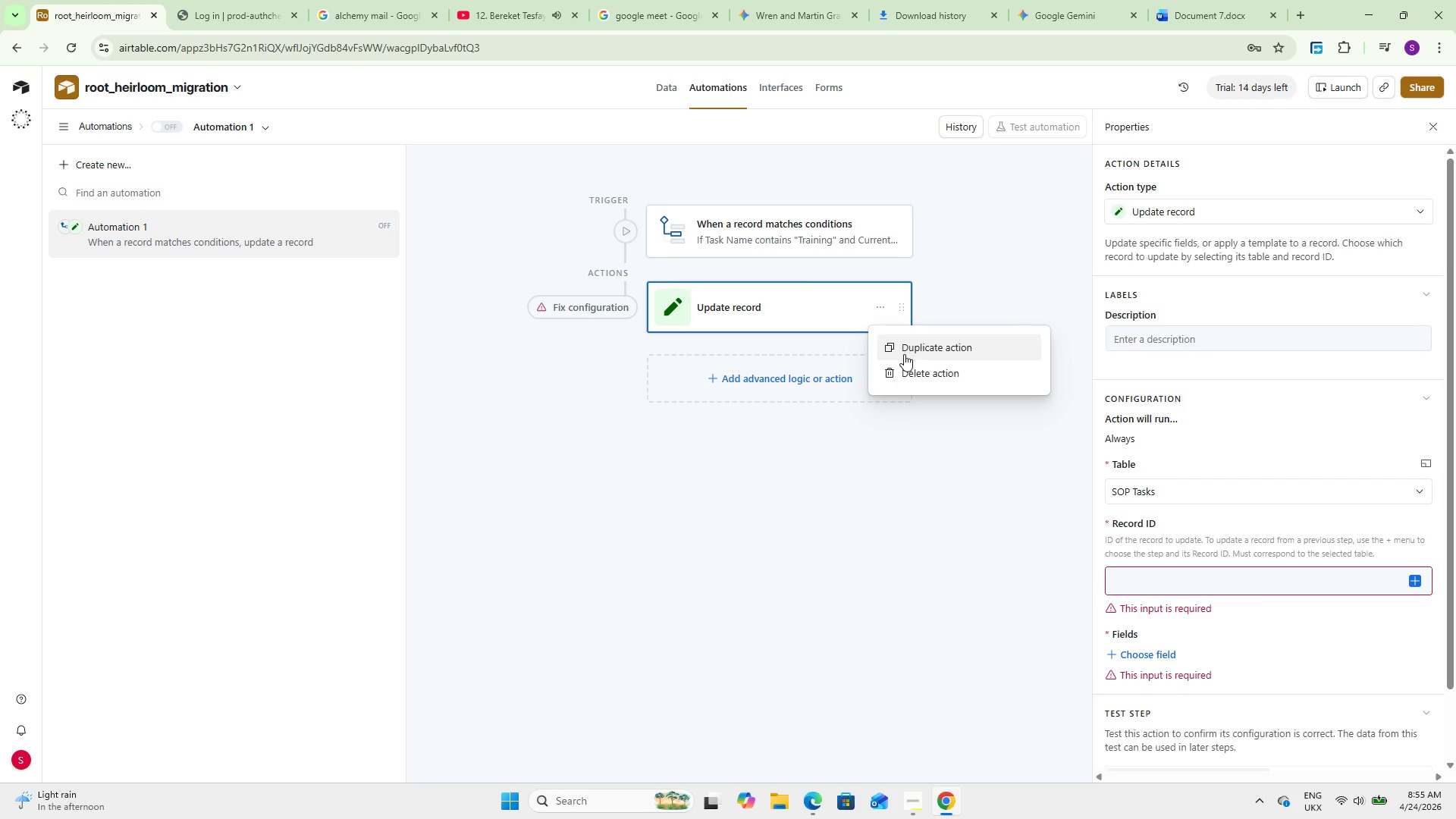 
left_click([905, 367])
 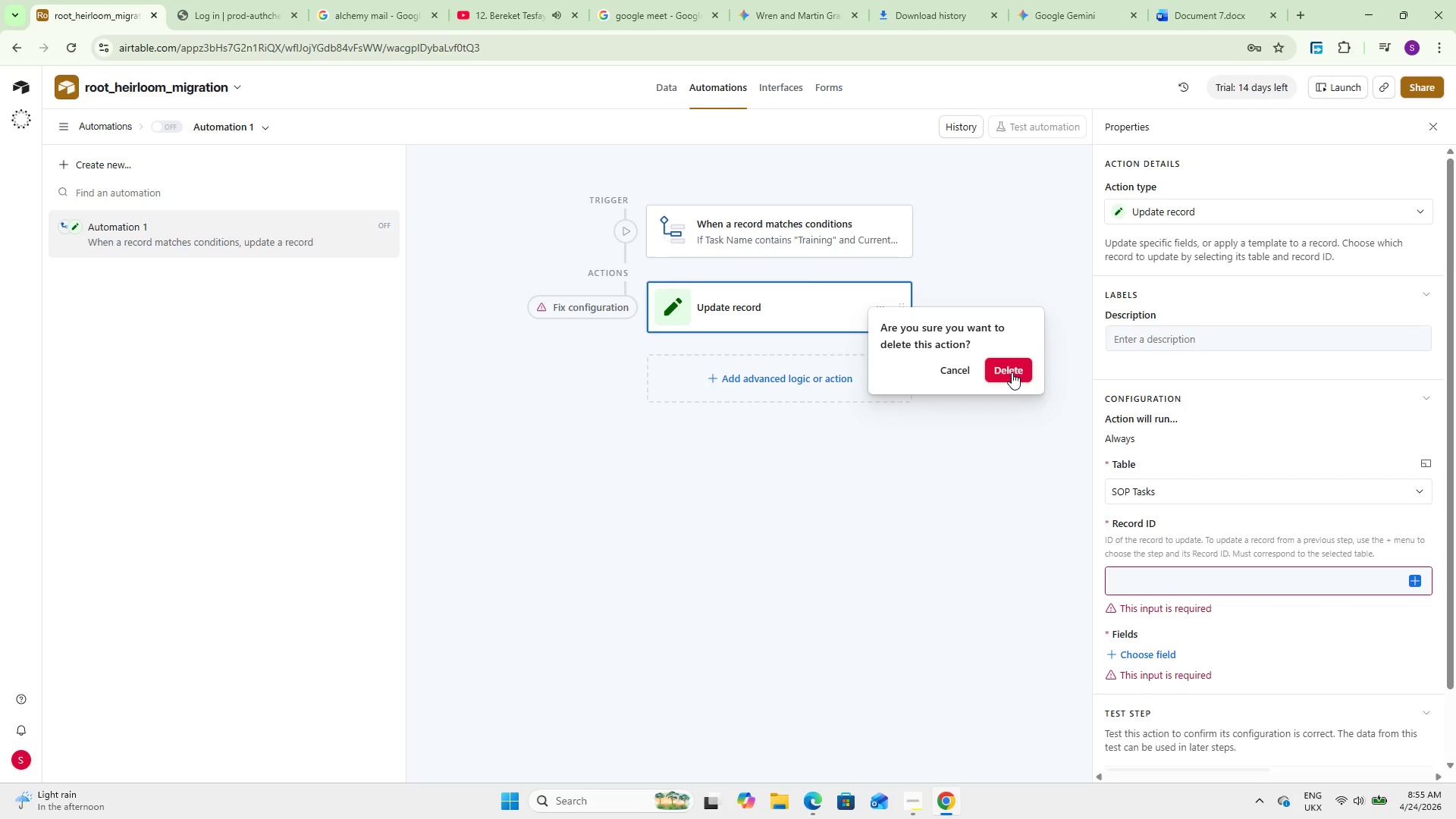 
left_click([1018, 370])
 